 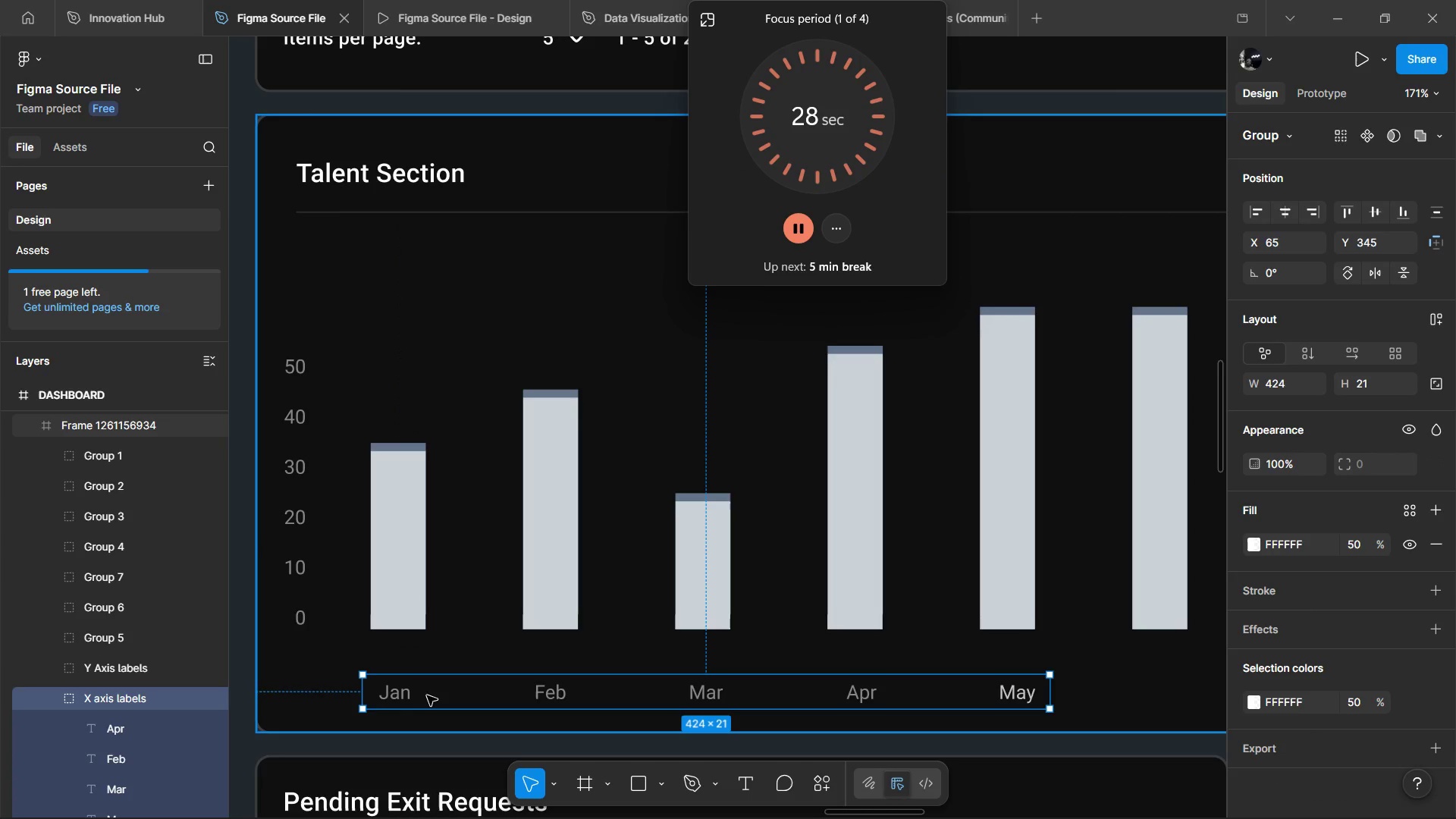 
key(Control+Backspace)
 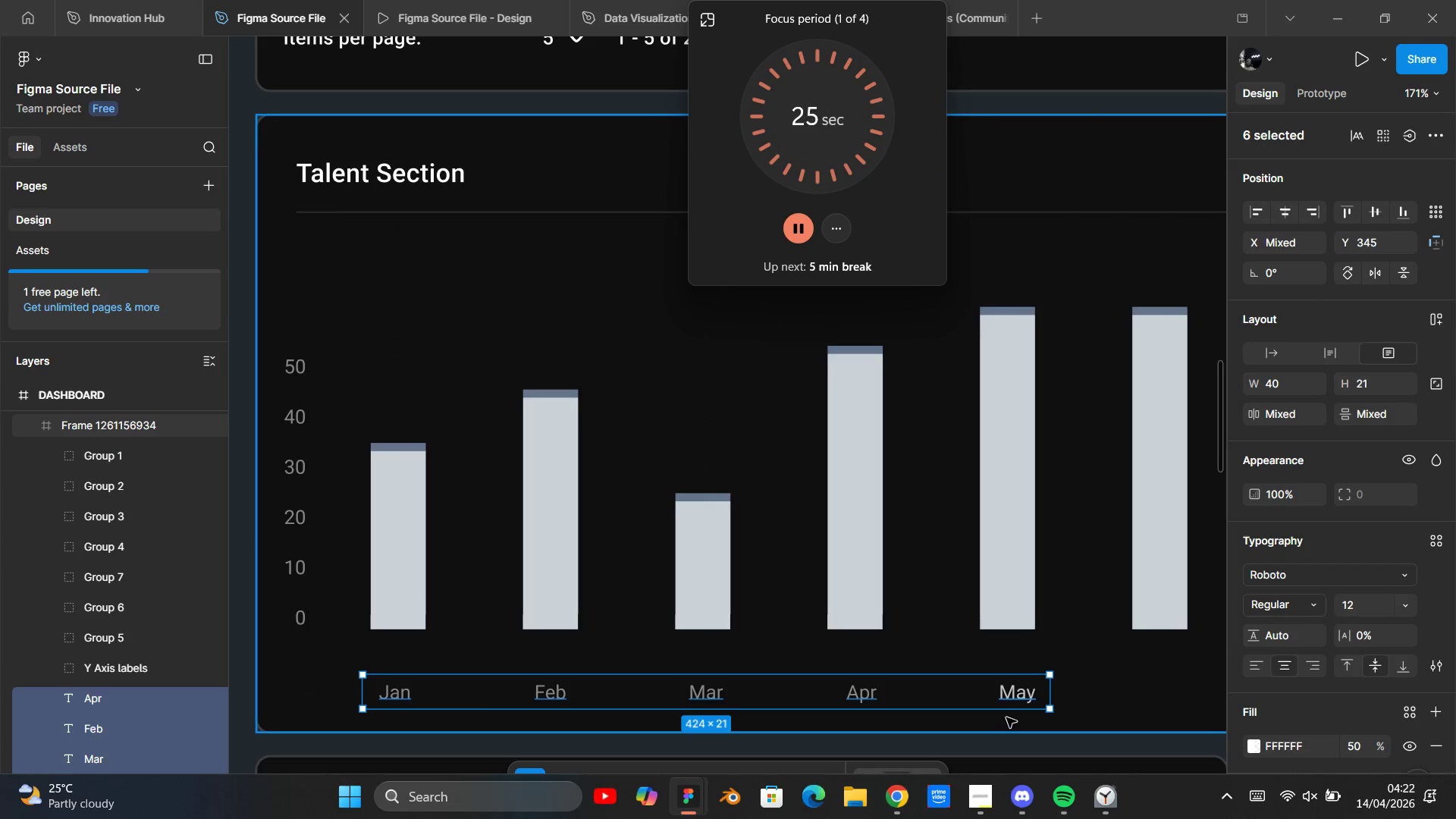 
left_click([1018, 698])
 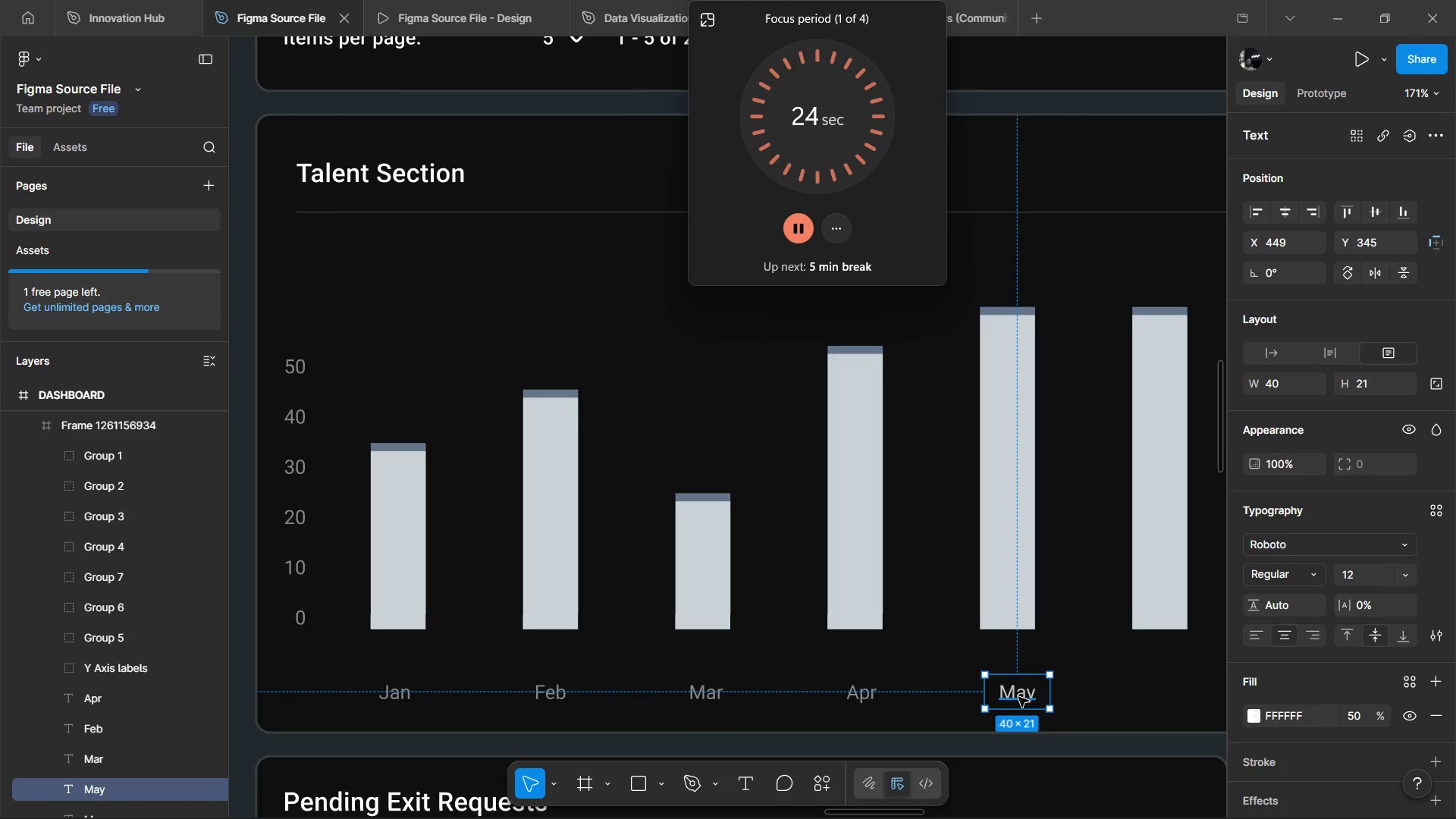 
key(Alt+Shift+ArrowRight)
 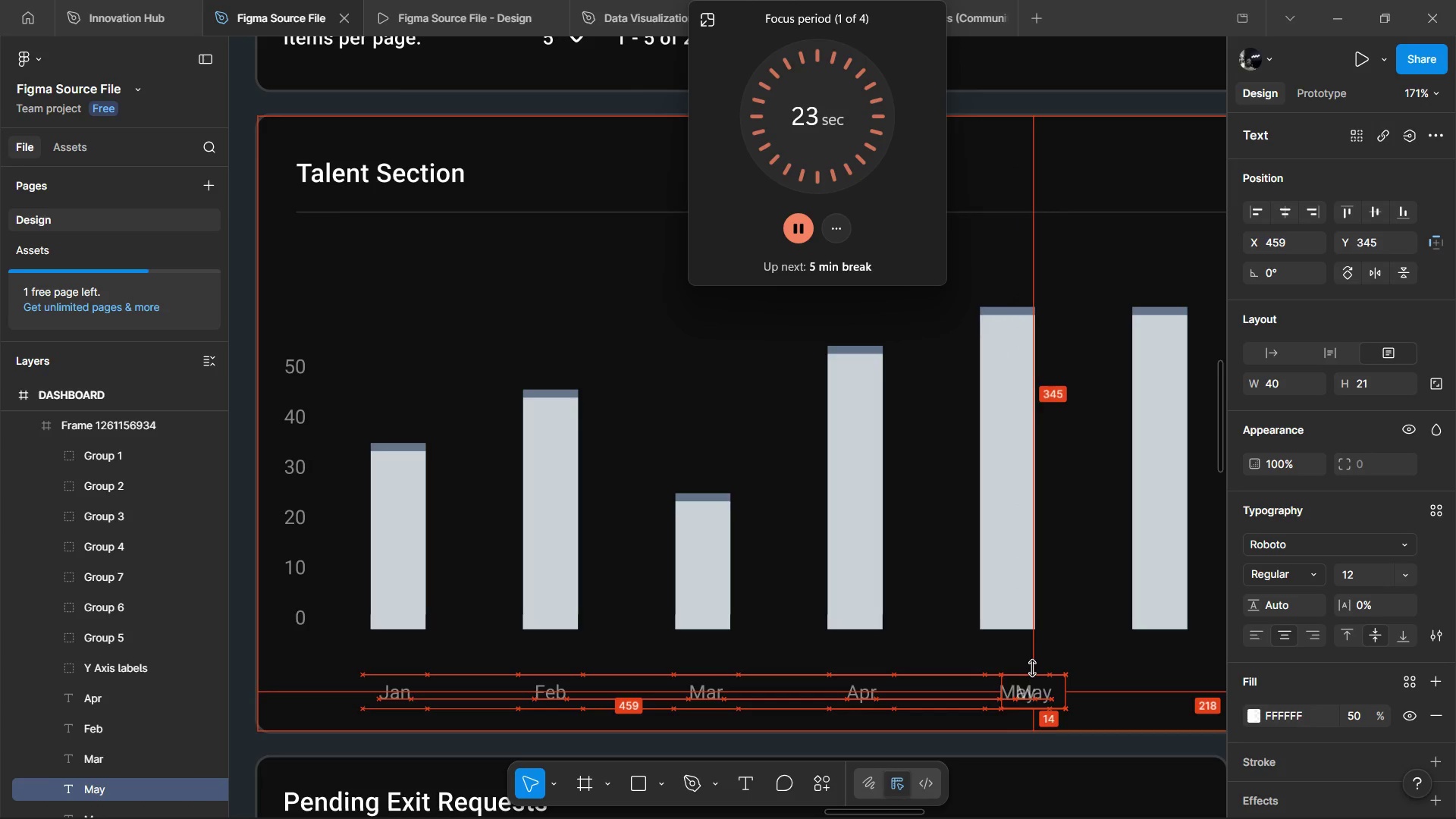 
key(Alt+Shift+ArrowRight)
 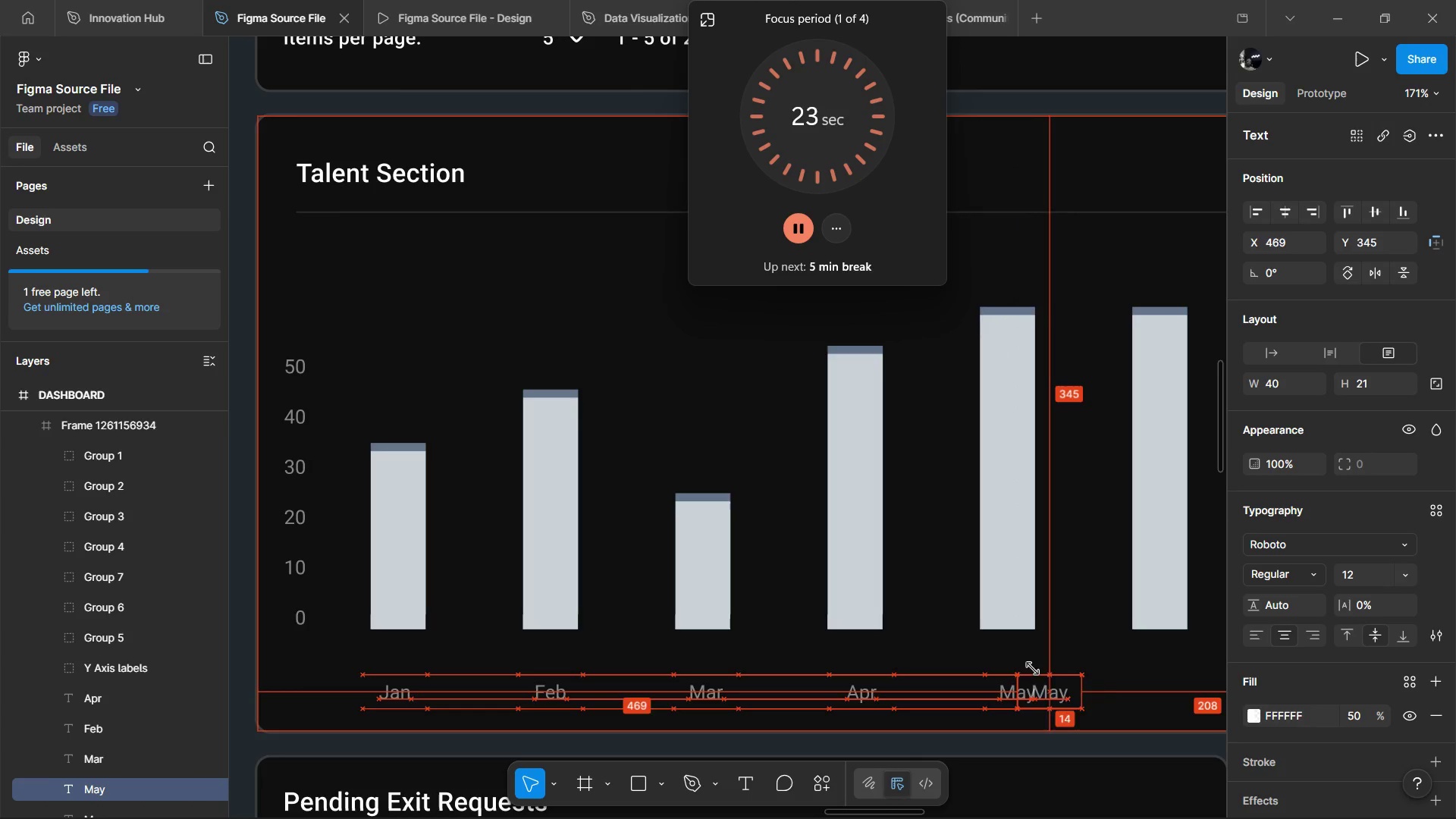 
key(Alt+Shift+ArrowRight)
 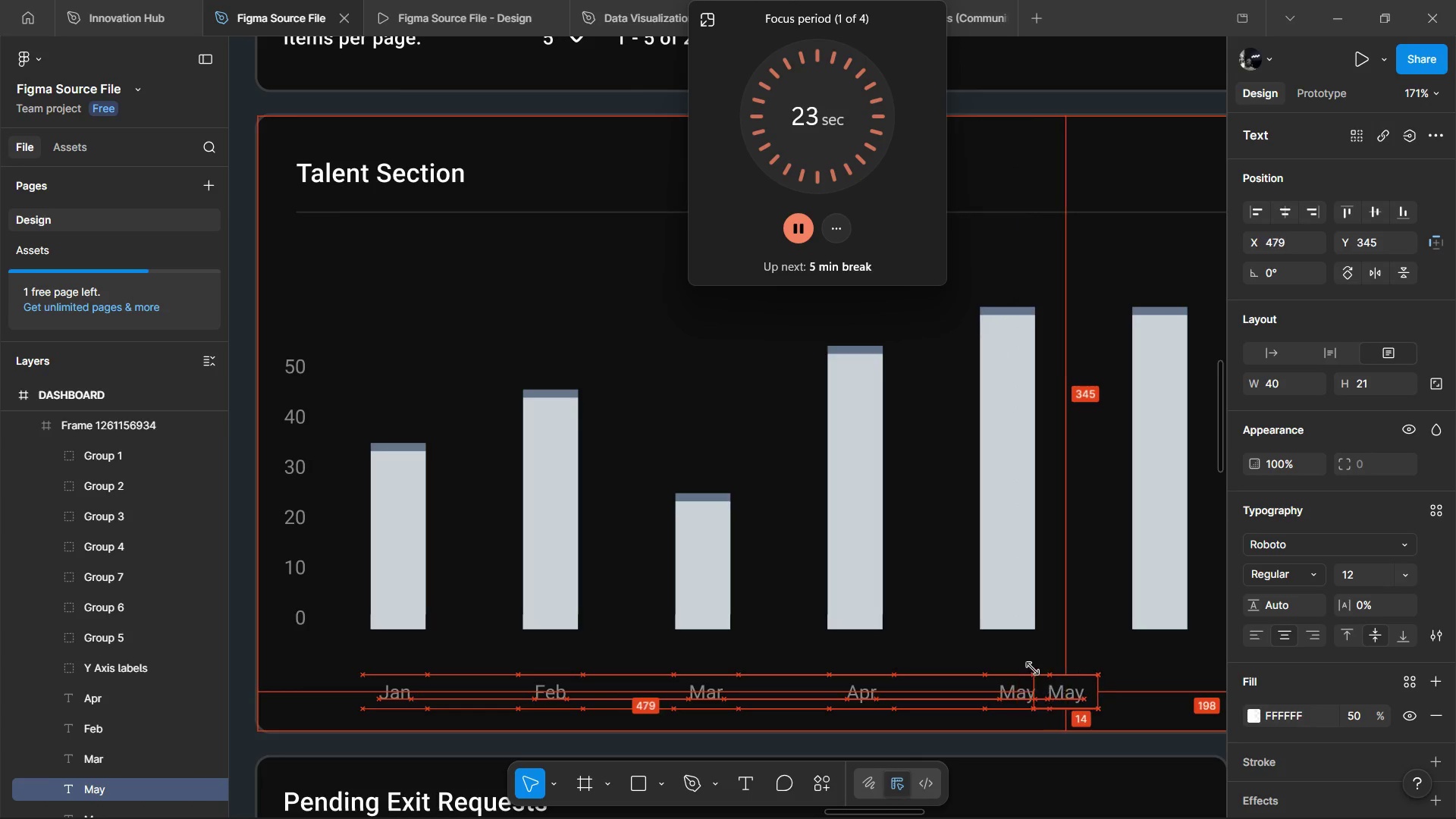 
key(Alt+Shift+ArrowRight)
 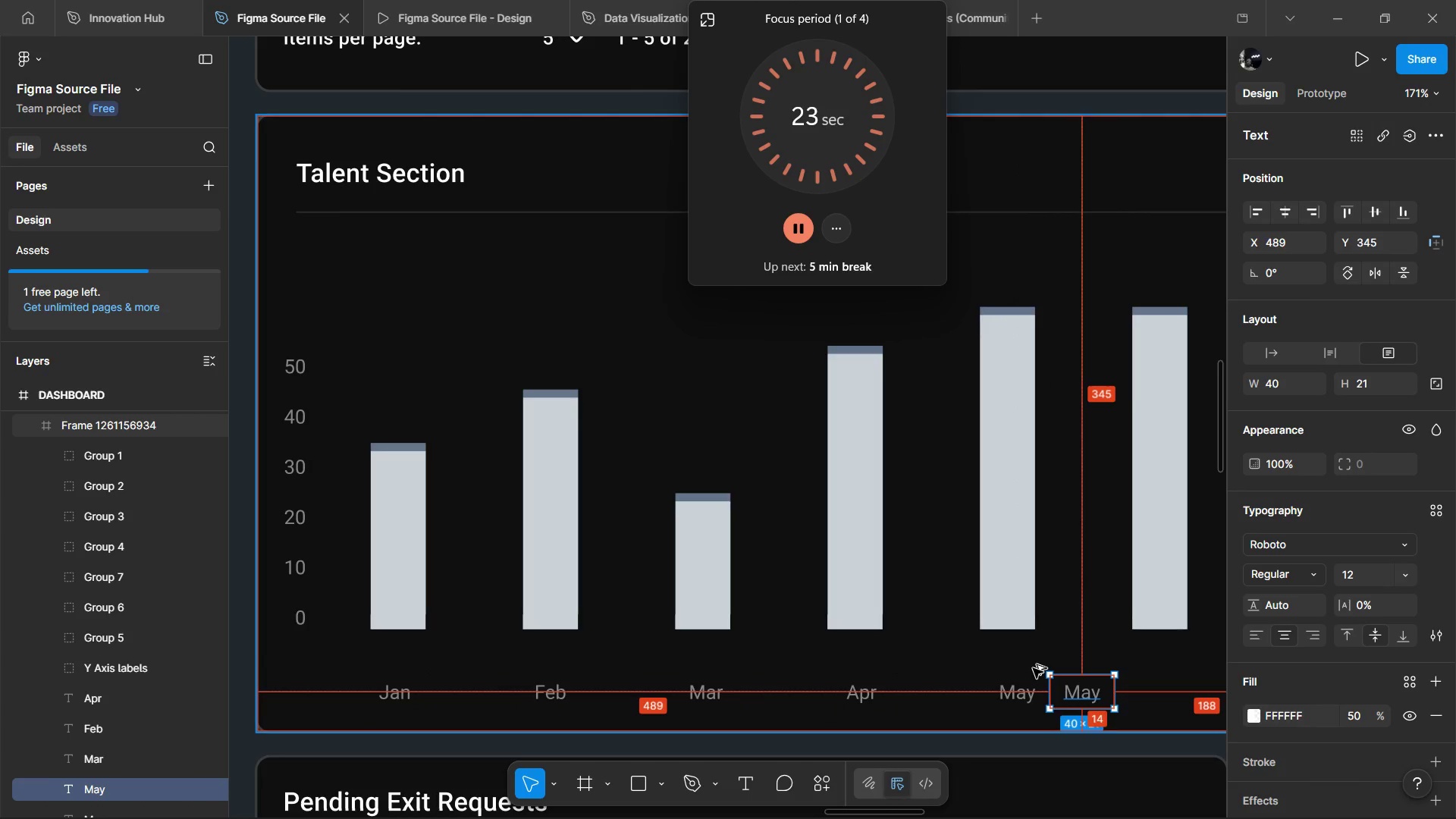 
key(Alt+Shift+ArrowRight)
 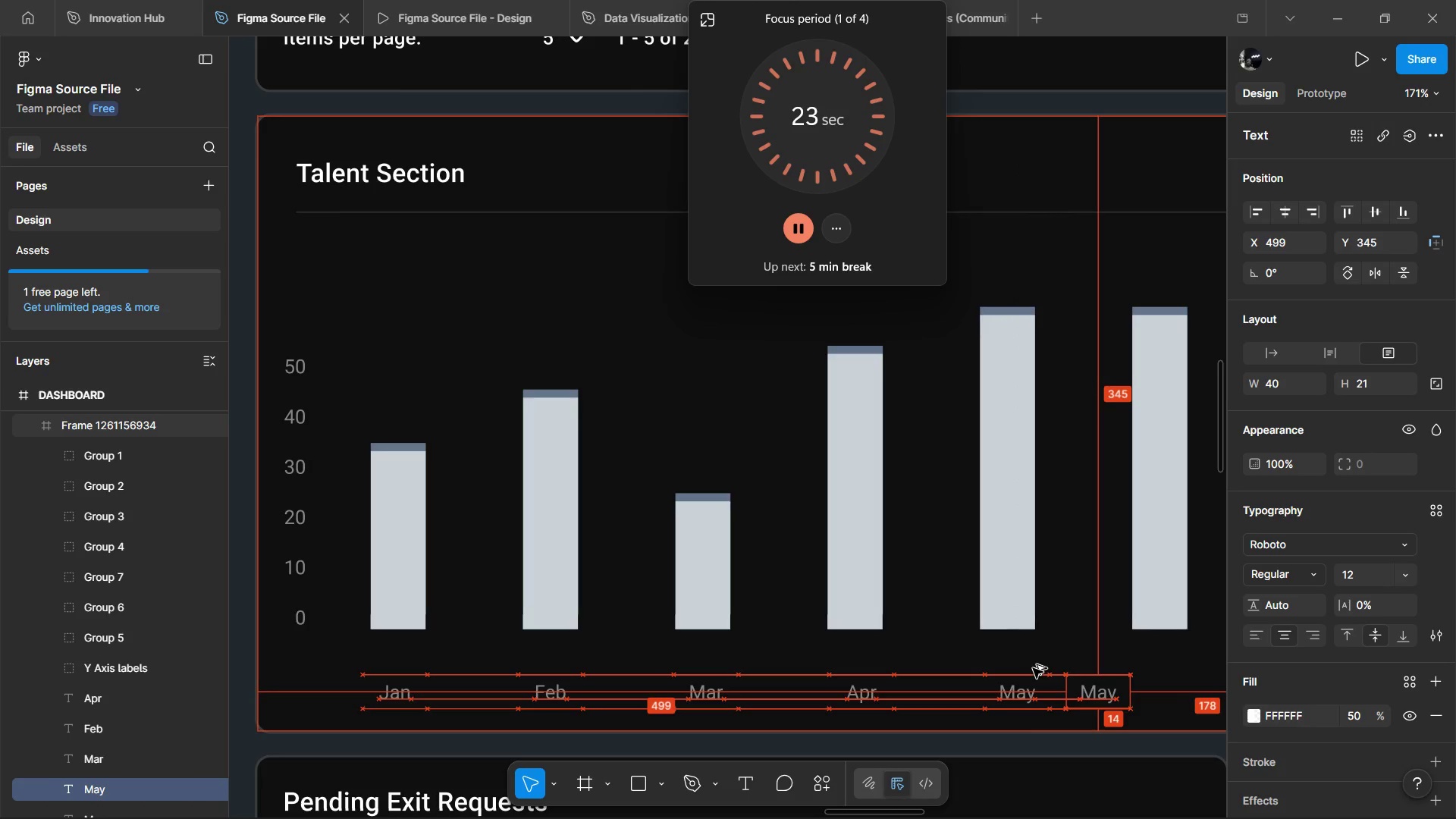 
key(Alt+Shift+ArrowRight)
 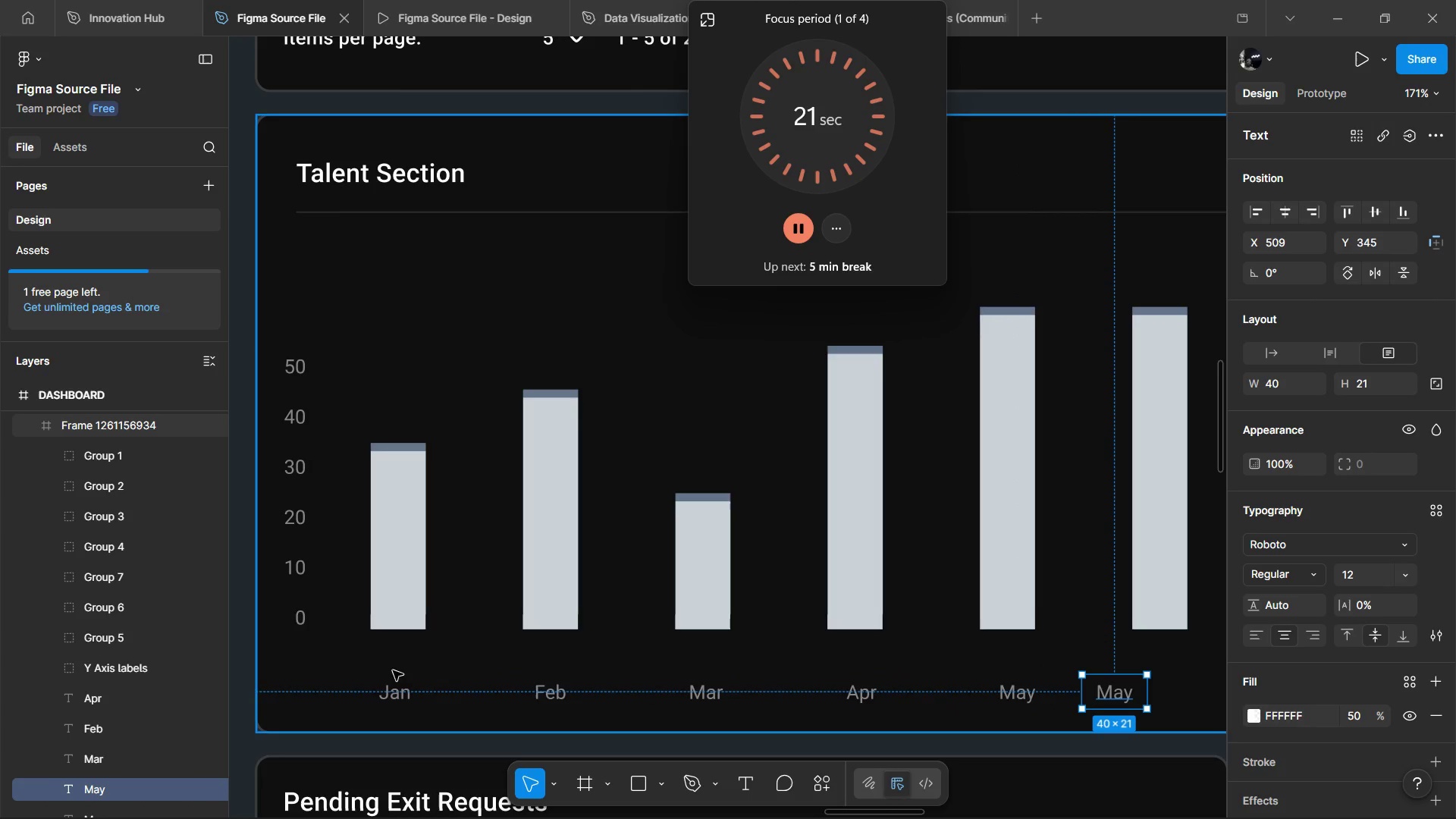 
double_click([395, 690])
 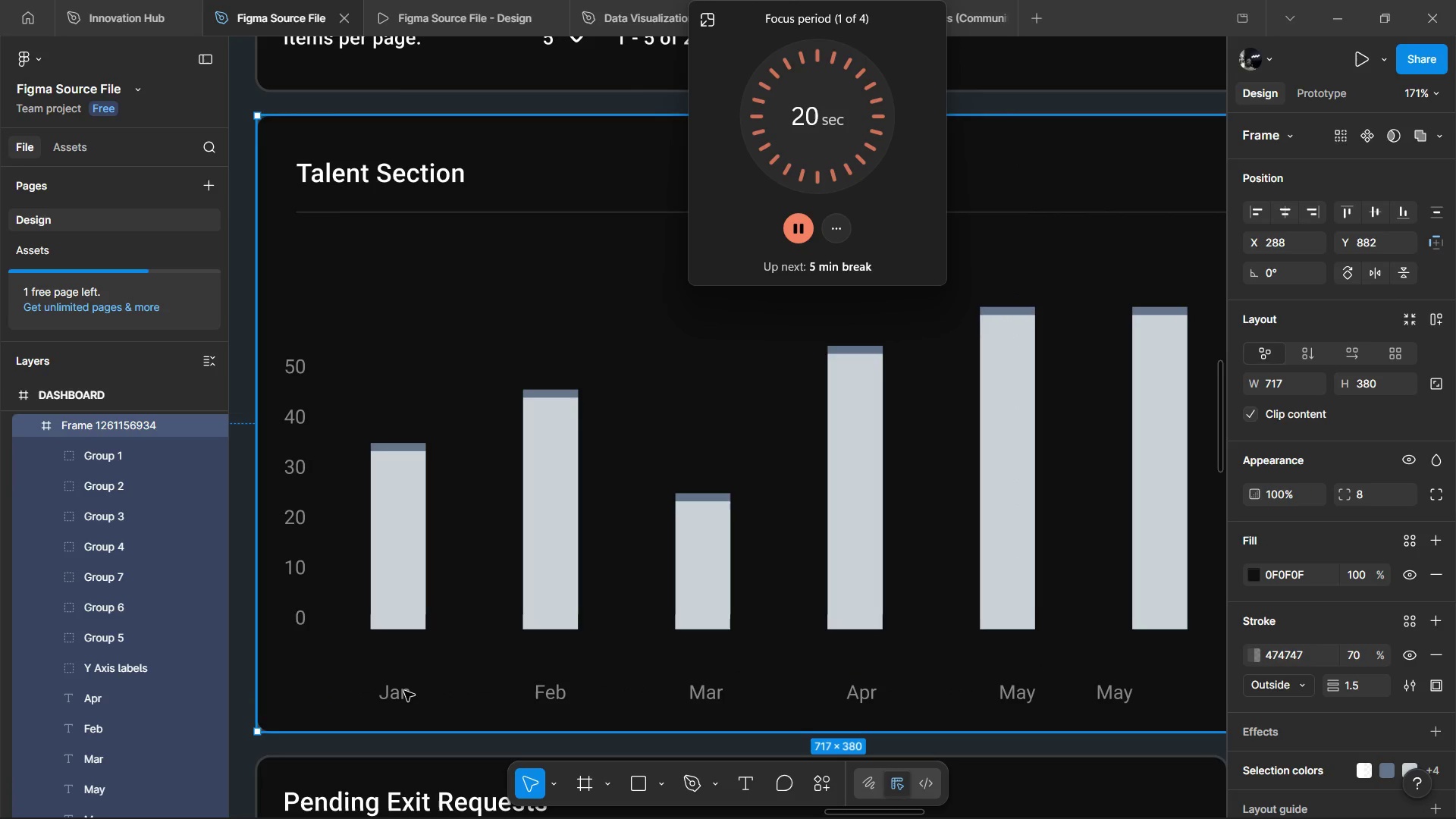 
hold_key(key=ControlLeft, duration=0.62)
left_click([405, 691])
 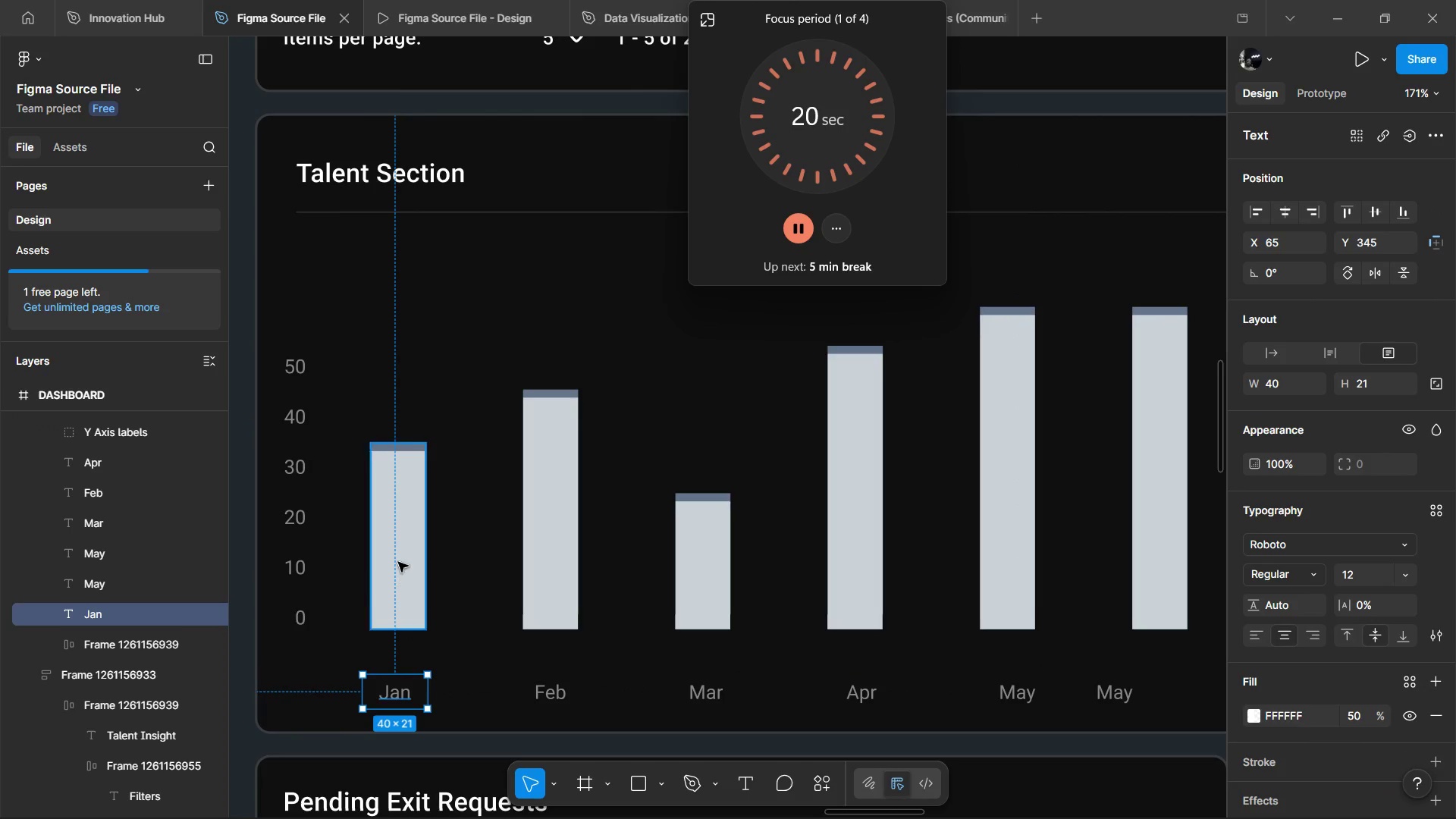 
hold_key(key=AltLeft, duration=1.52)
 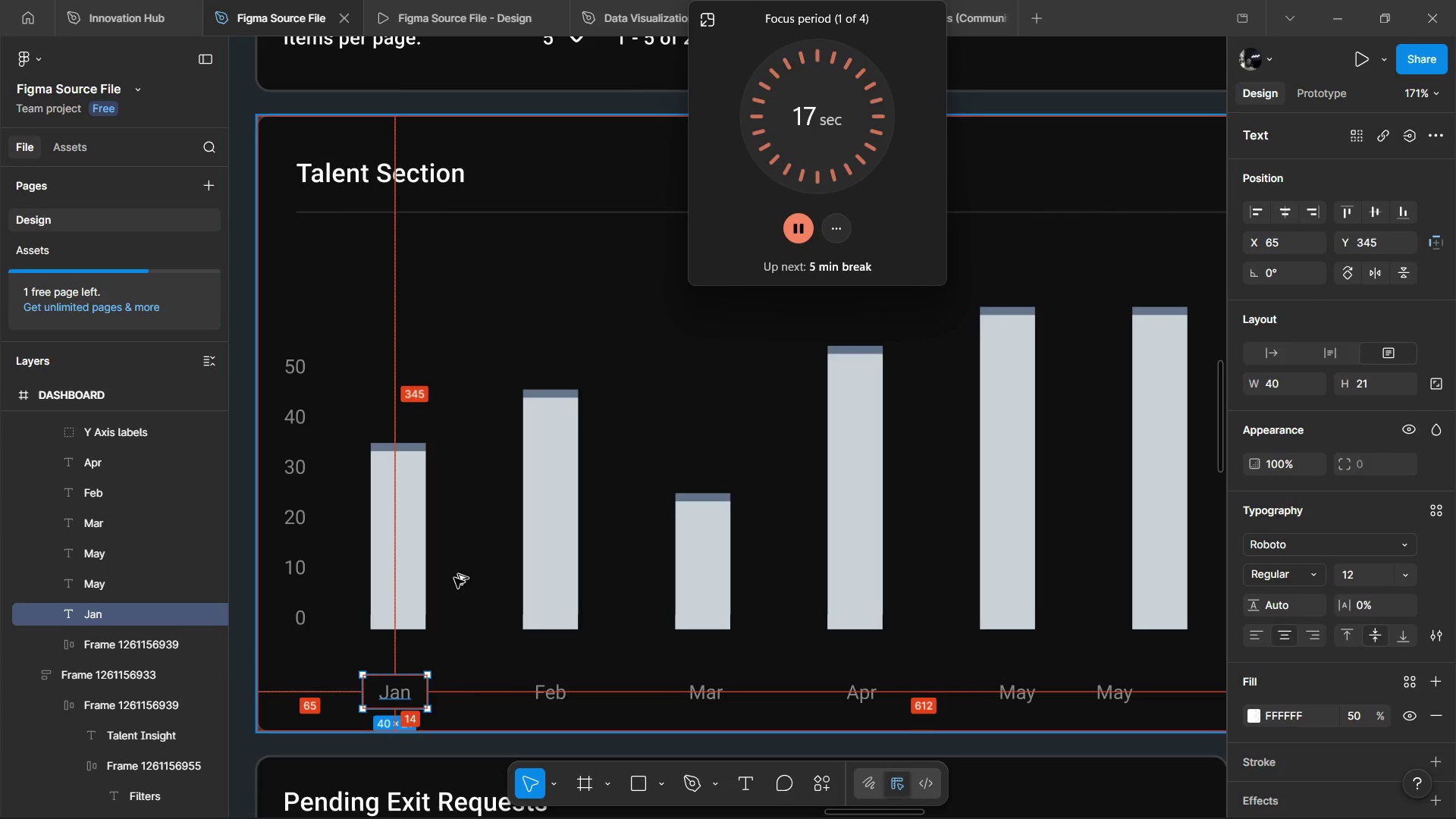 
hold_key(key=AltLeft, duration=1.51)
 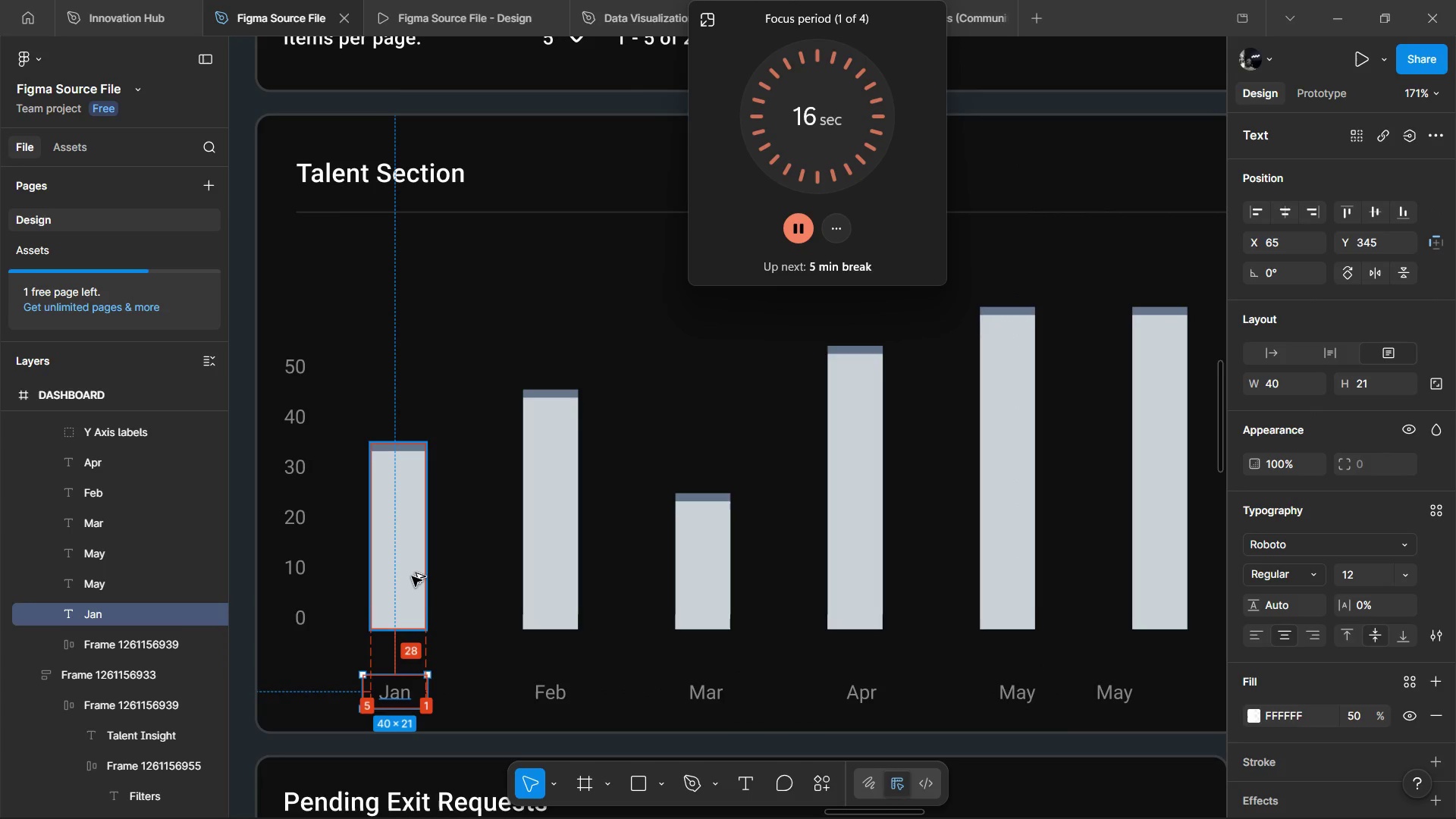 
hold_key(key=AltLeft, duration=1.52)
 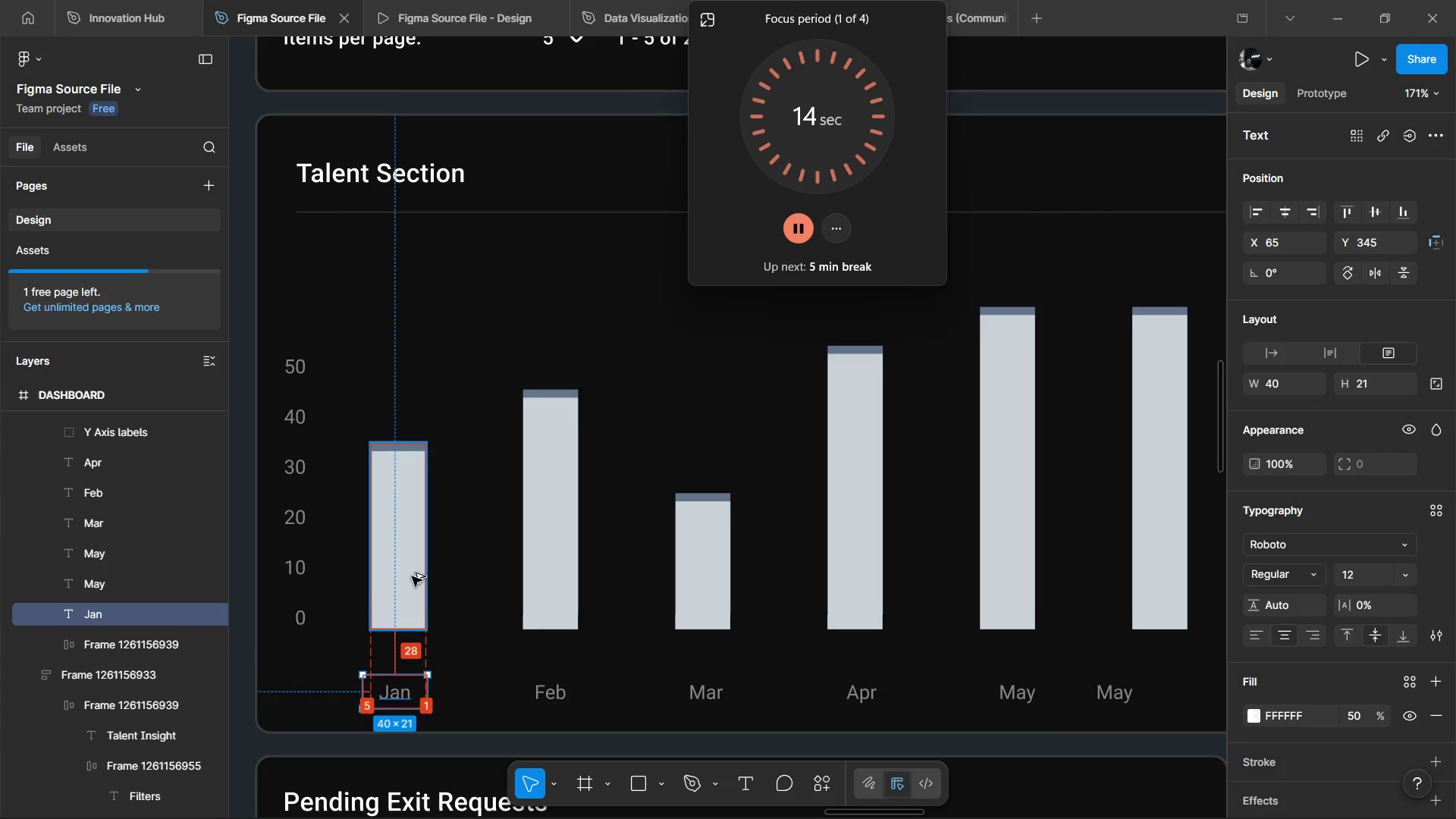 
hold_key(key=AltLeft, duration=1.5)
 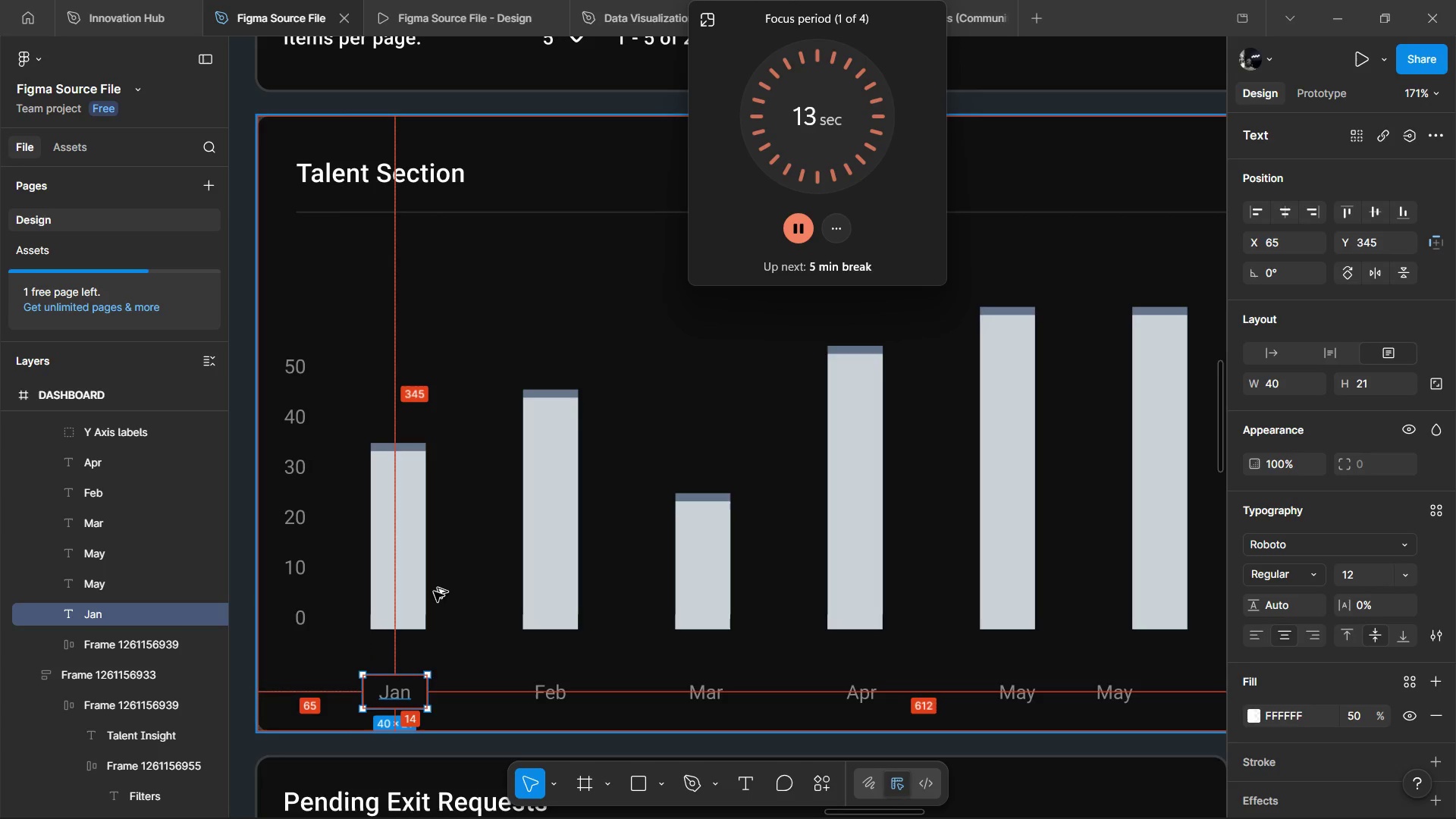 
key(Alt+ArrowRight)
 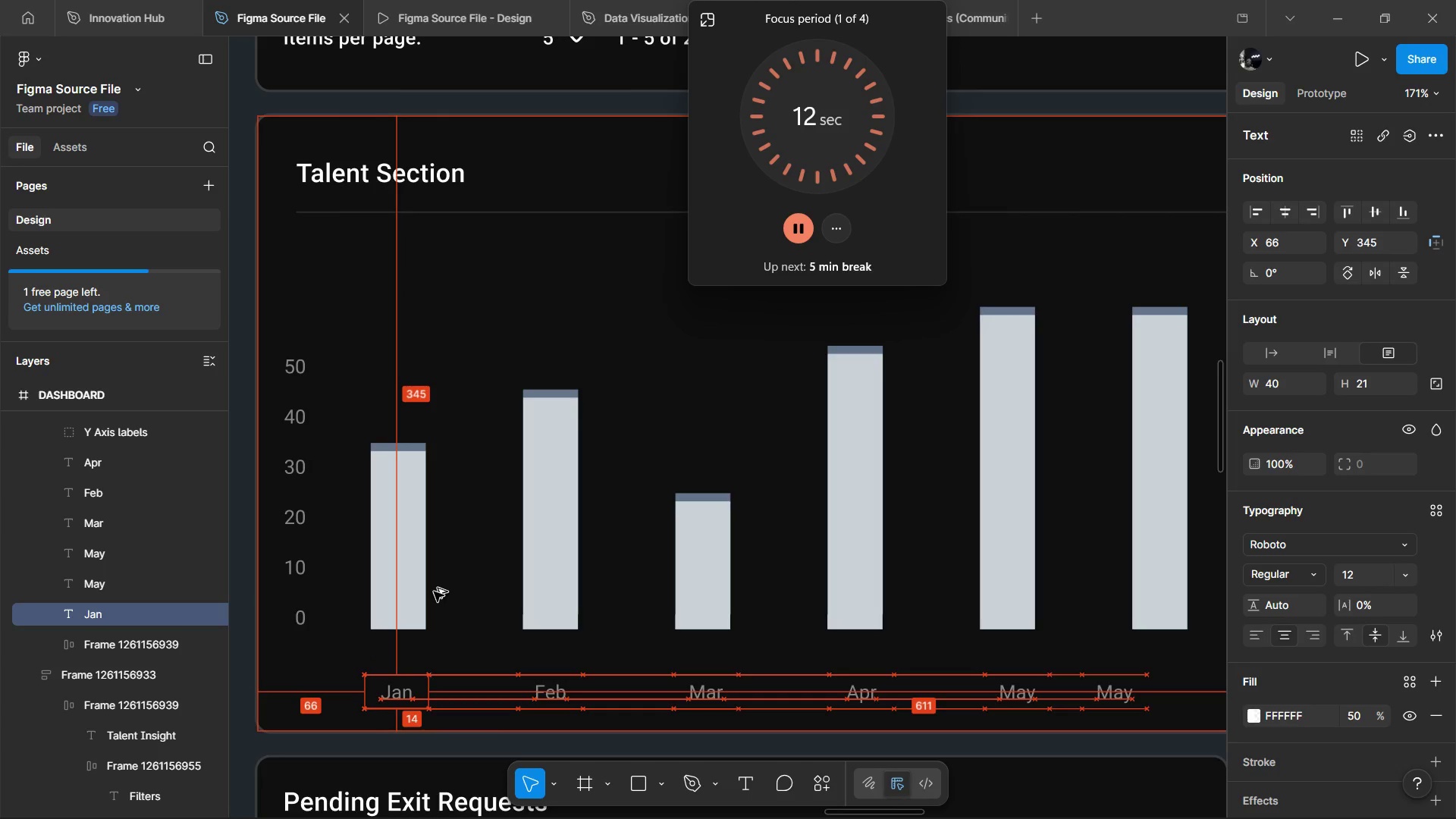 
key(Alt+ArrowRight)
 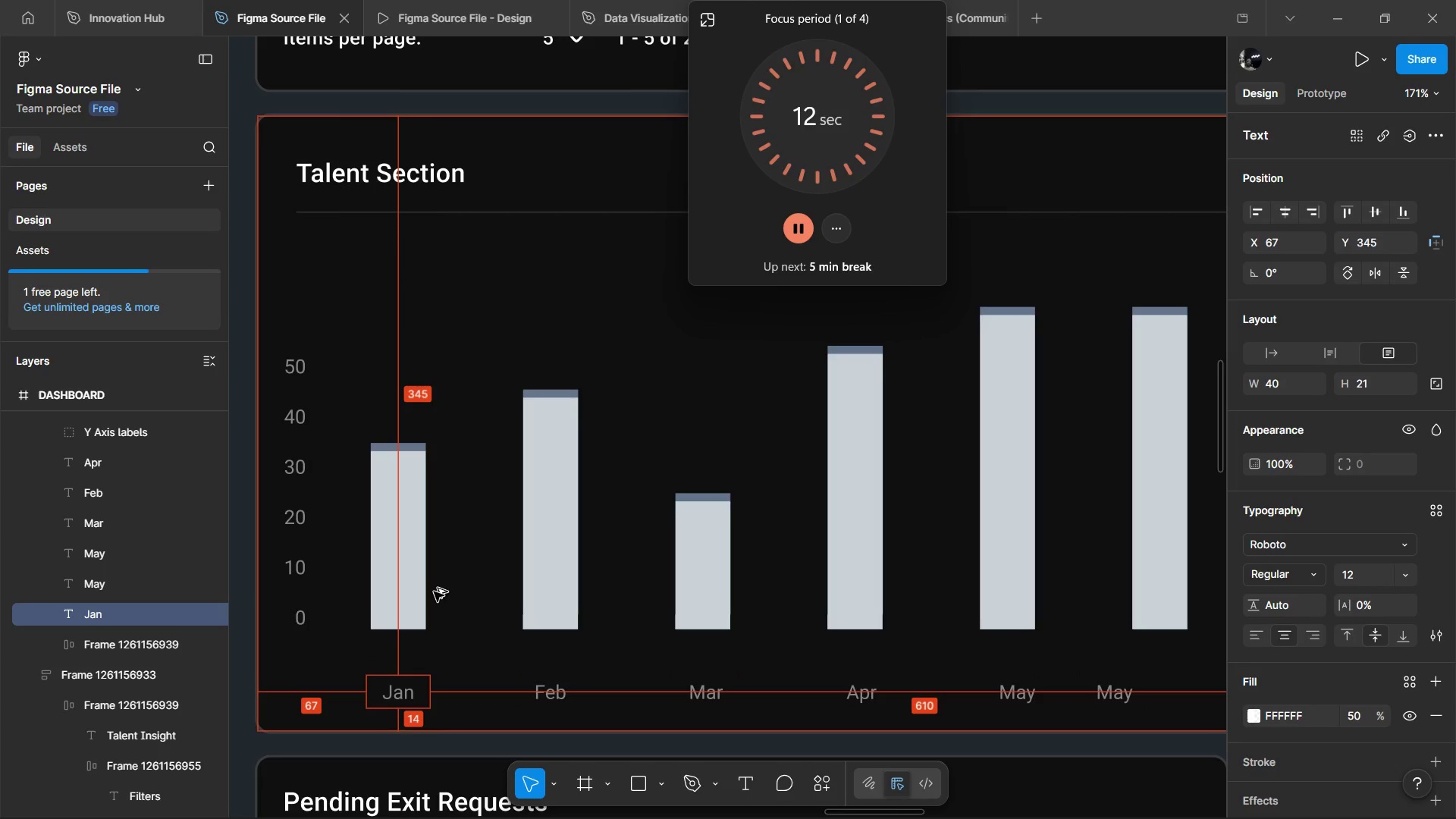 
key(Alt+ArrowLeft)
 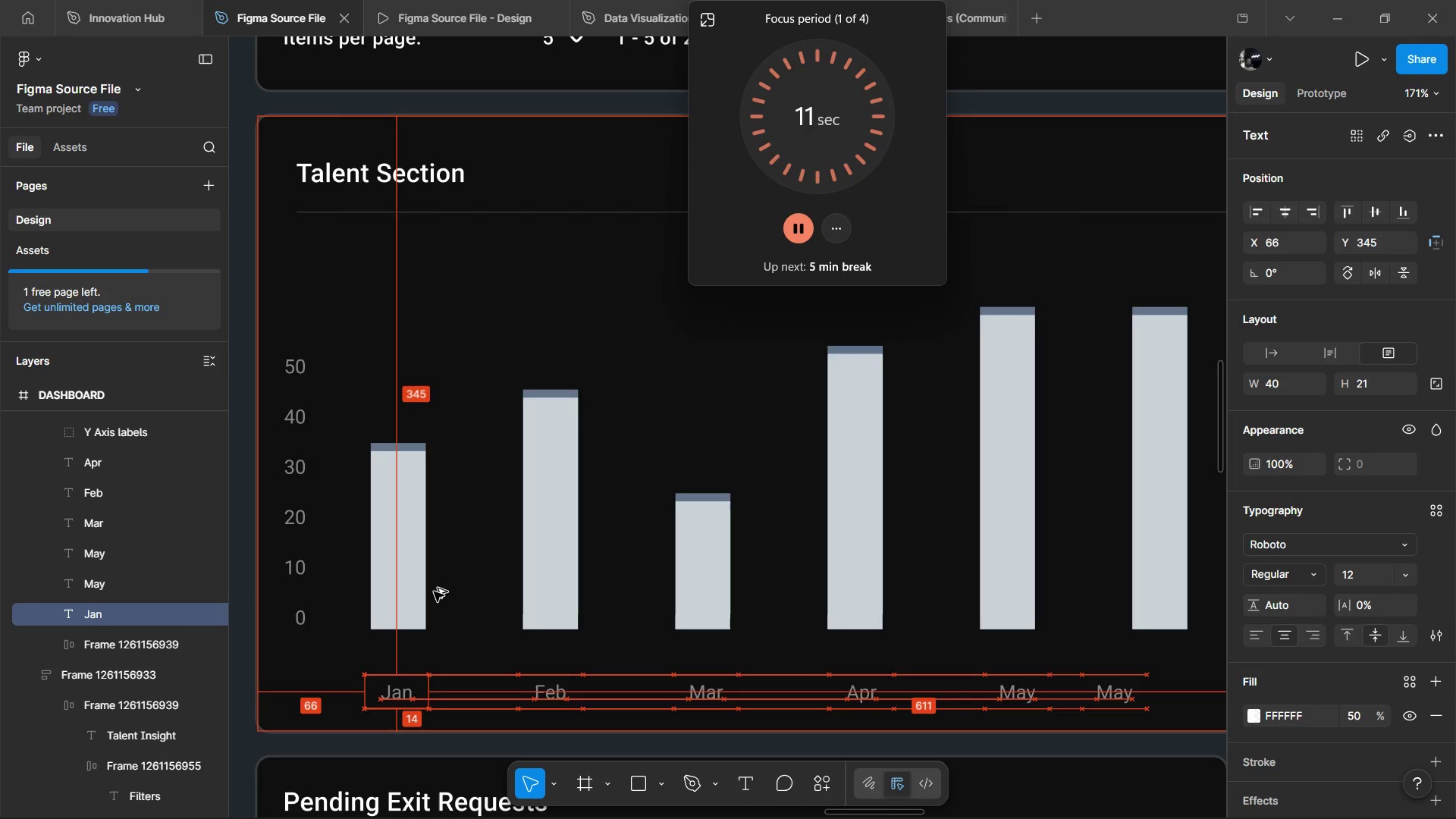 
key(Alt+ArrowLeft)
 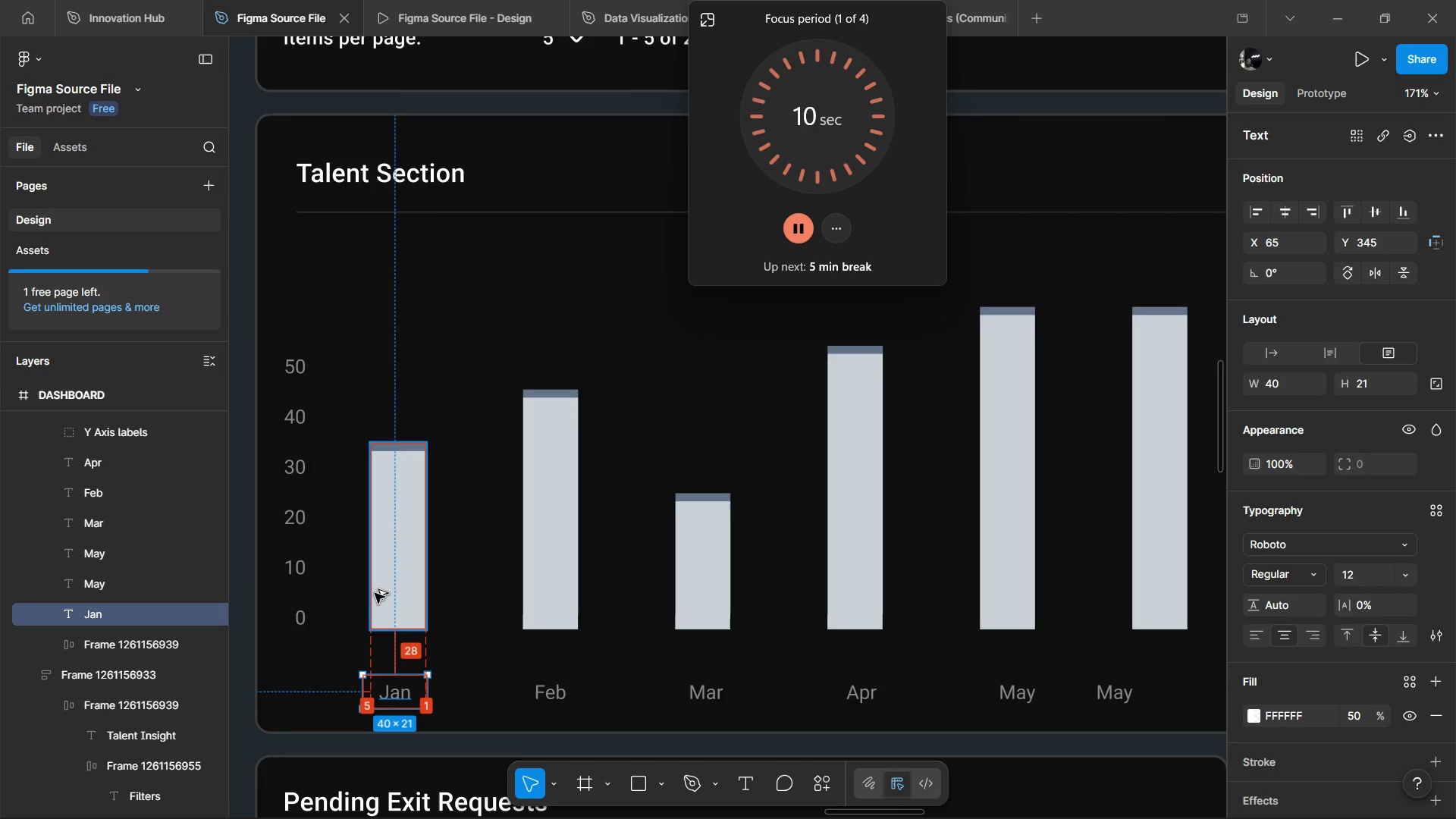 
key(Alt+ArrowLeft)
 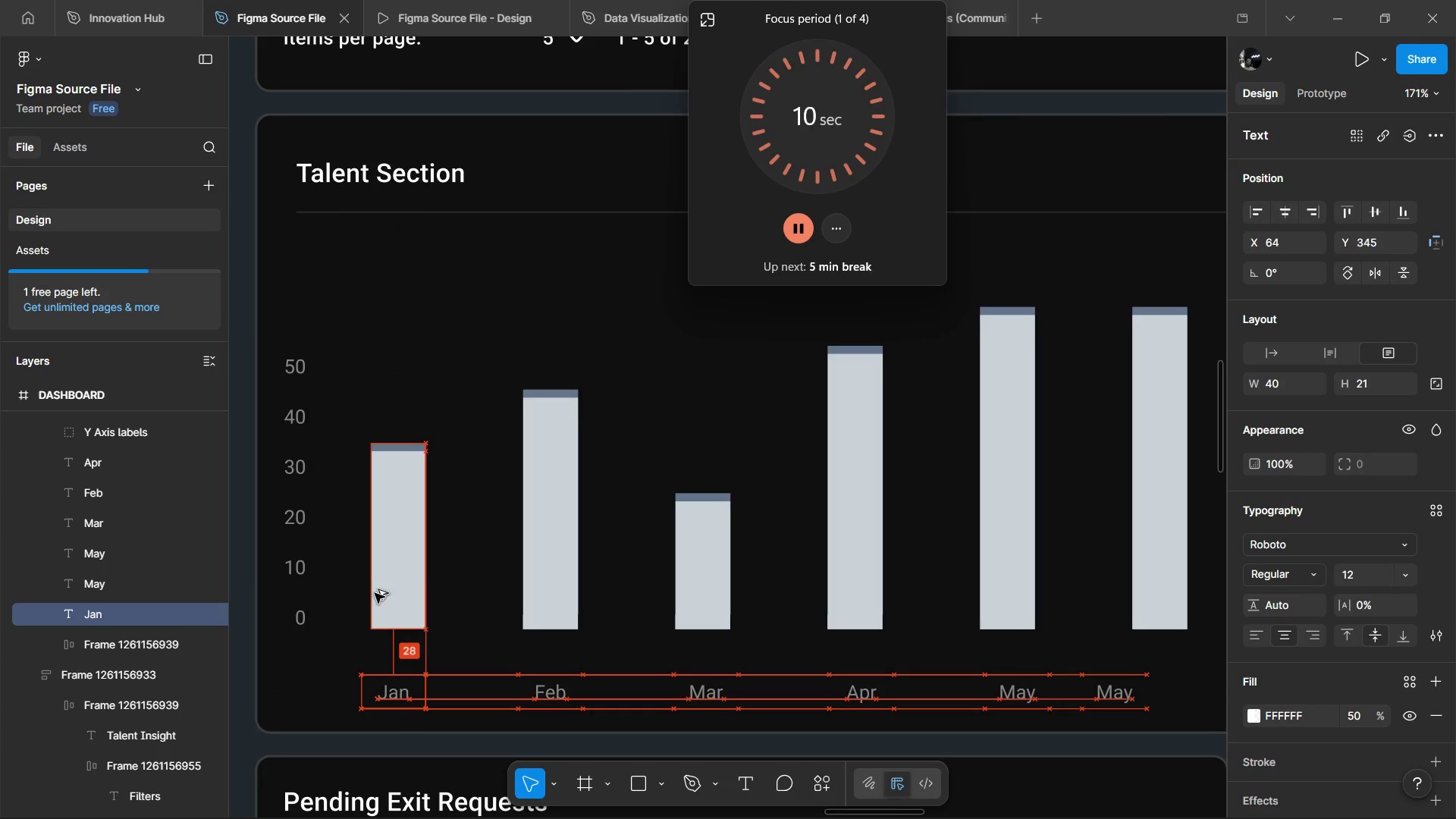 
key(Alt+ArrowLeft)
 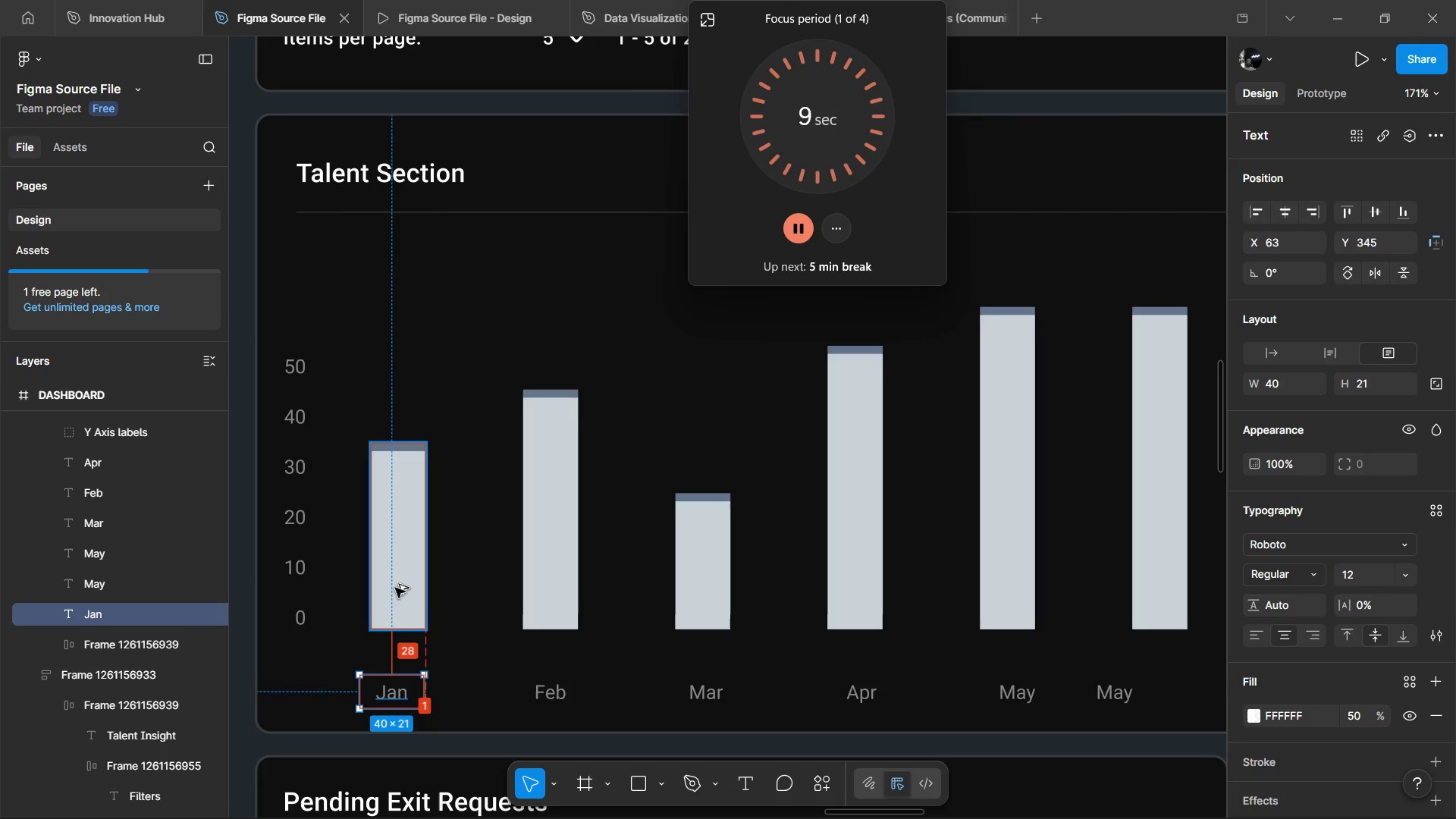 
key(Alt+ArrowRight)
 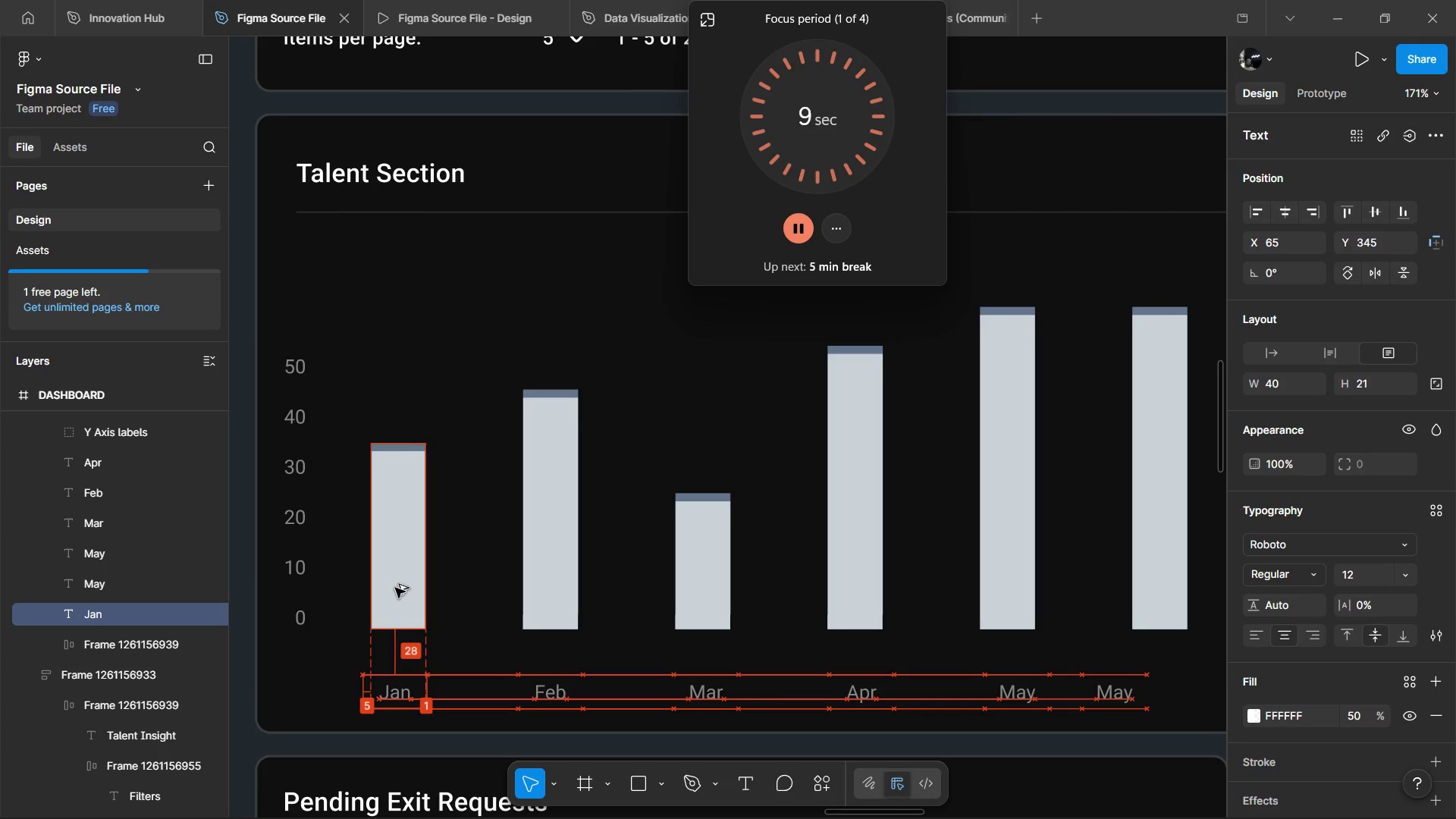 
key(Alt+ArrowRight)
 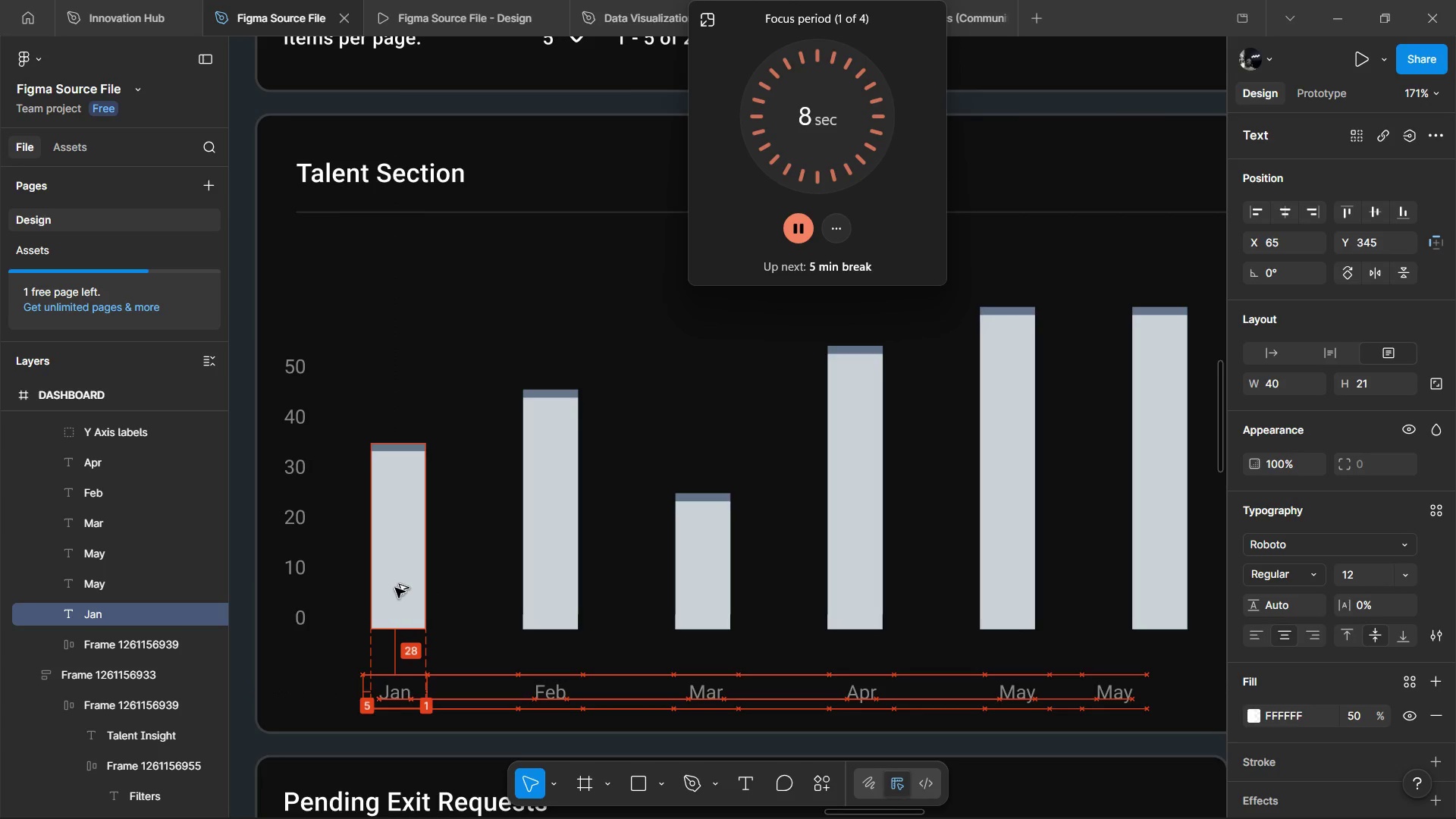 
key(Alt+ArrowRight)
 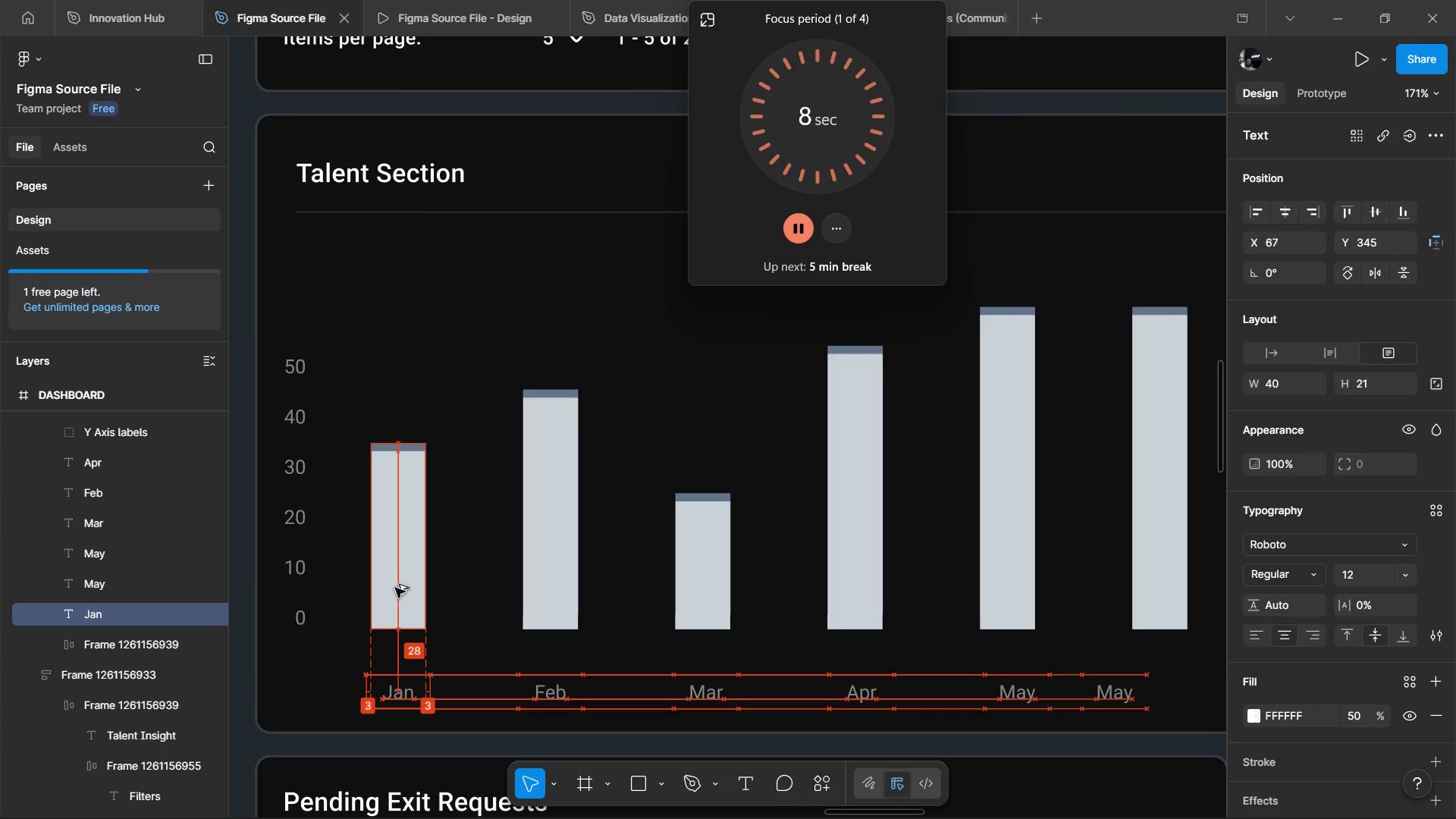 
key(Alt+ArrowRight)
 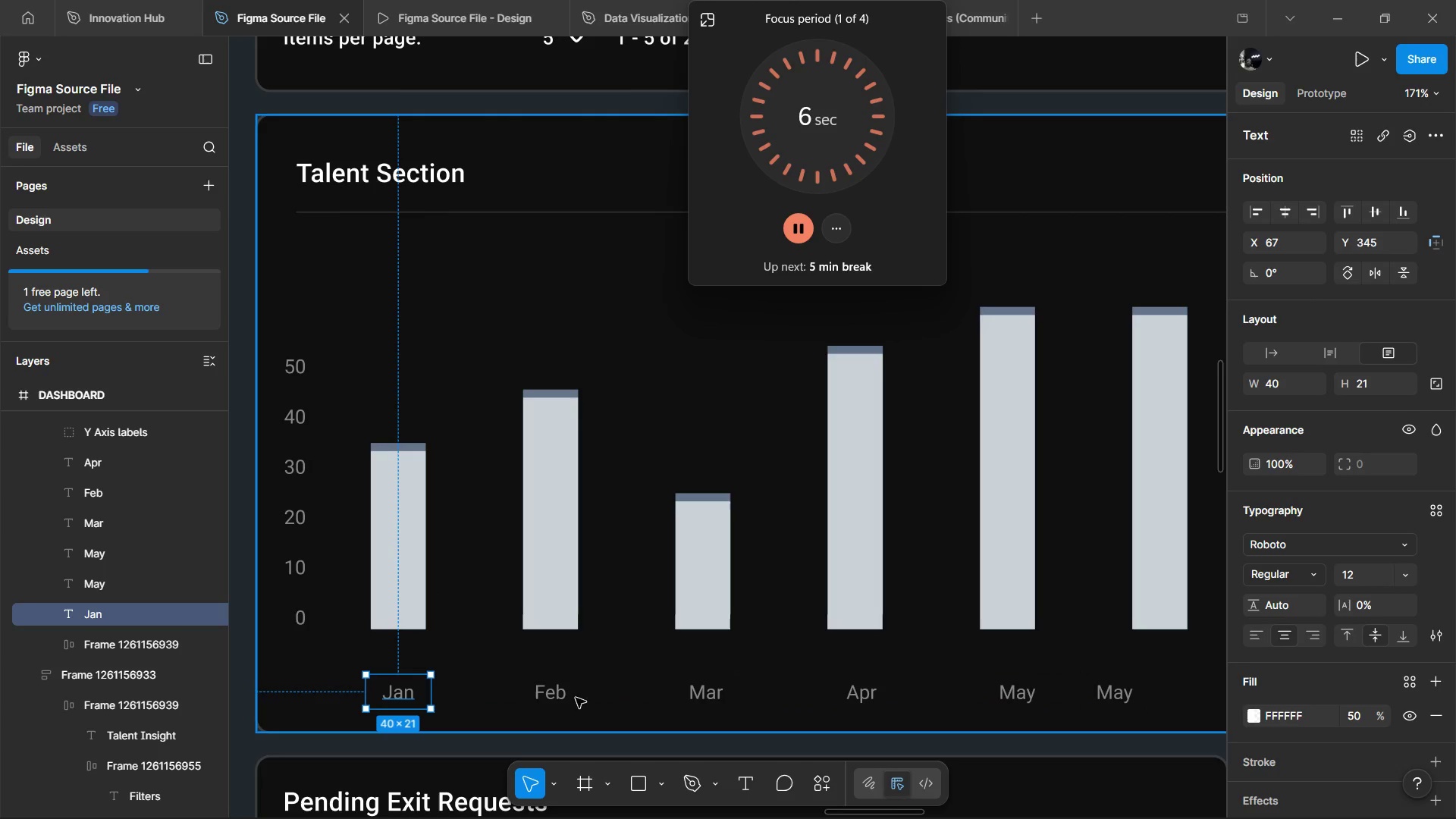 
left_click([535, 688])
 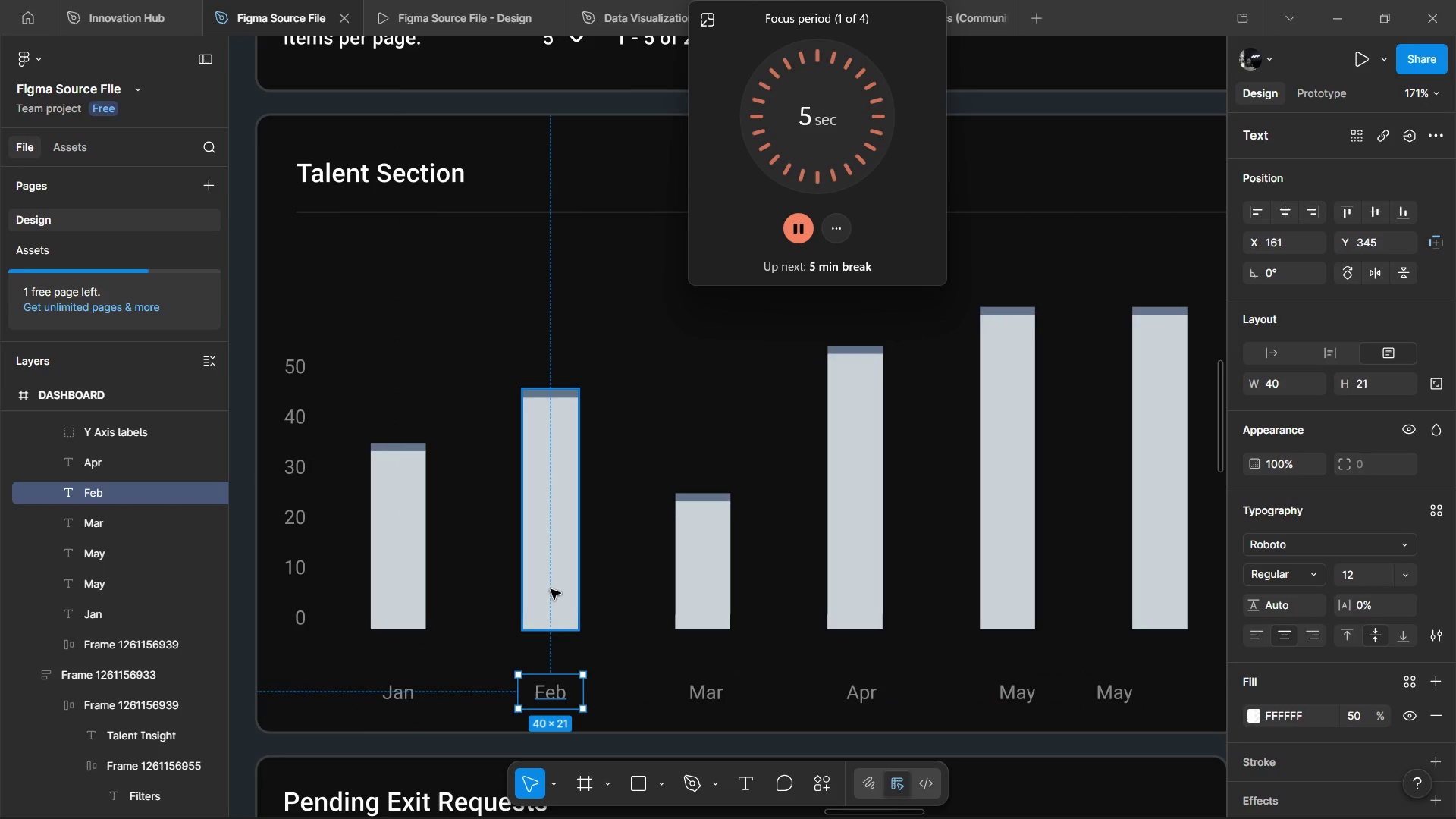 
hold_key(key=AltLeft, duration=1.22)
 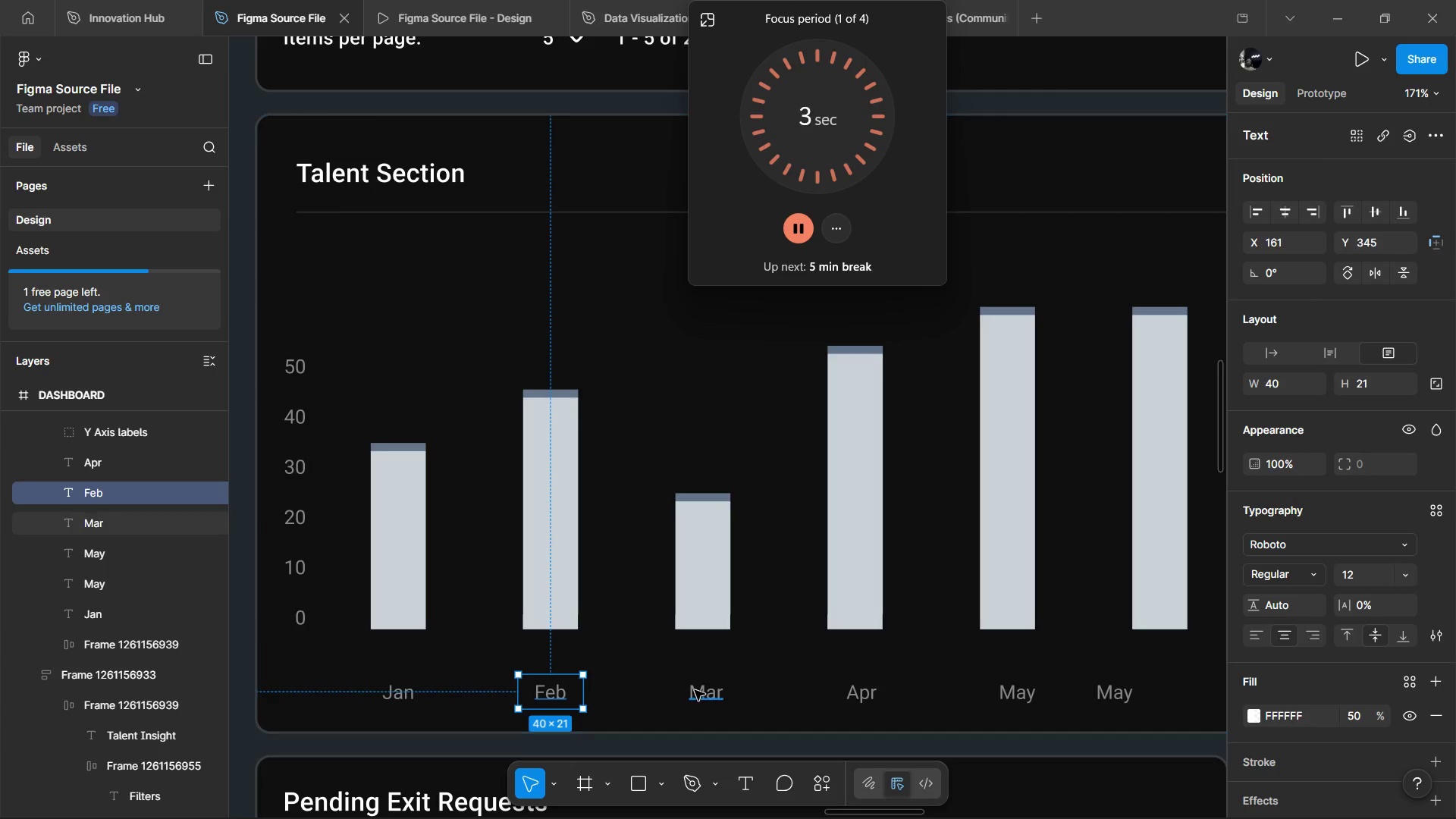 
left_click([695, 690])
 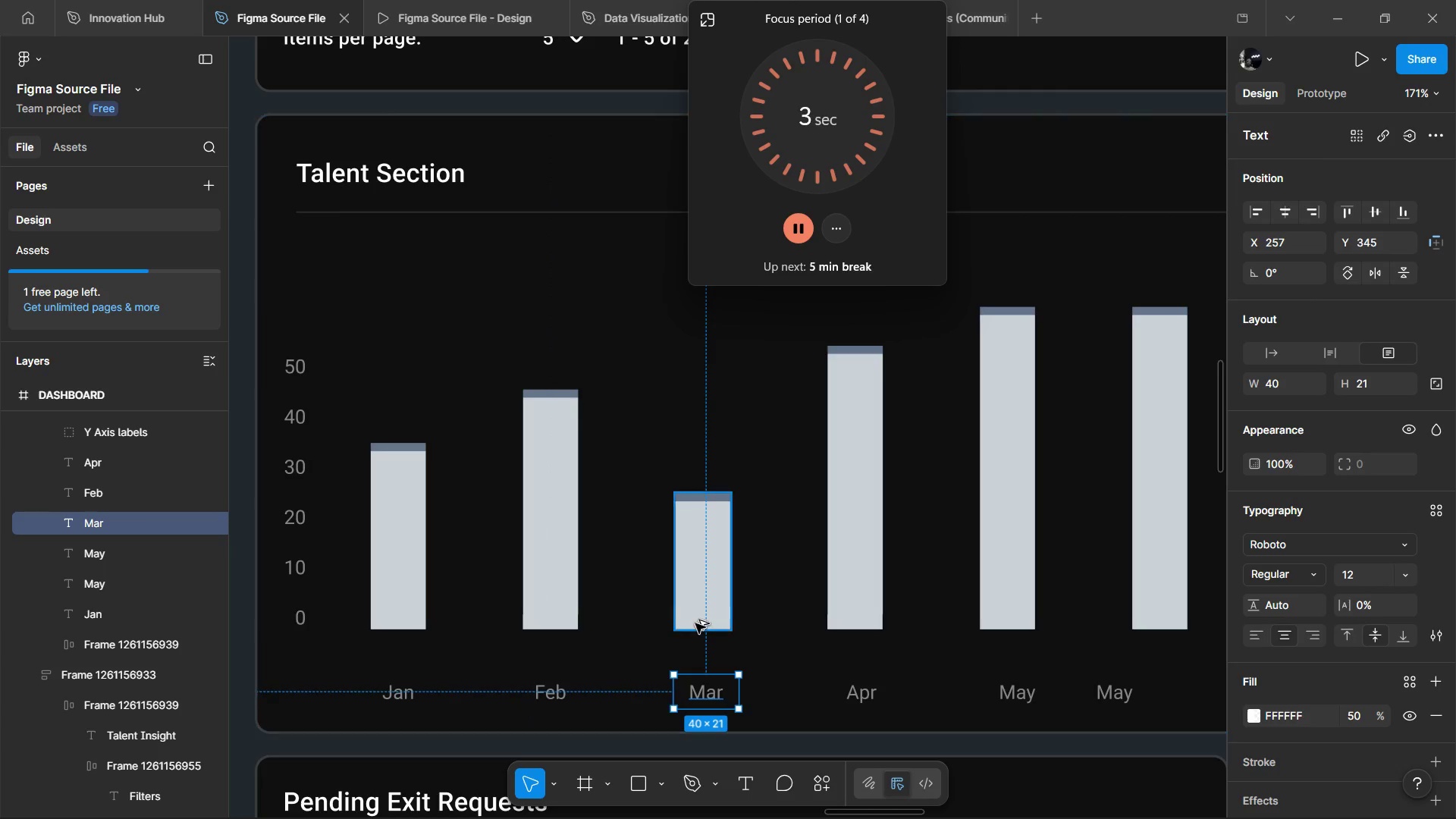 
key(Alt+ArrowLeft)
 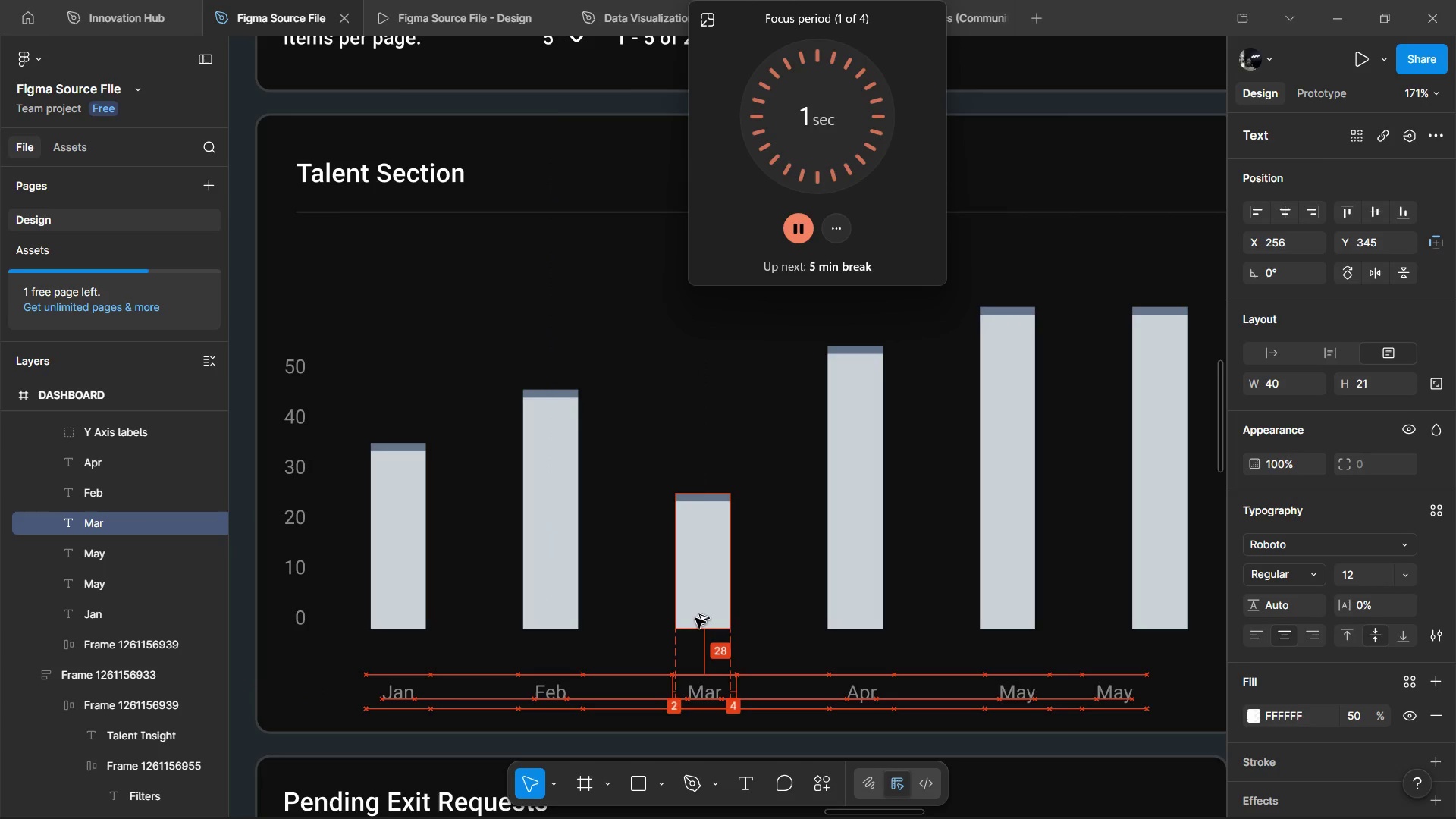 
key(Alt+ArrowLeft)
 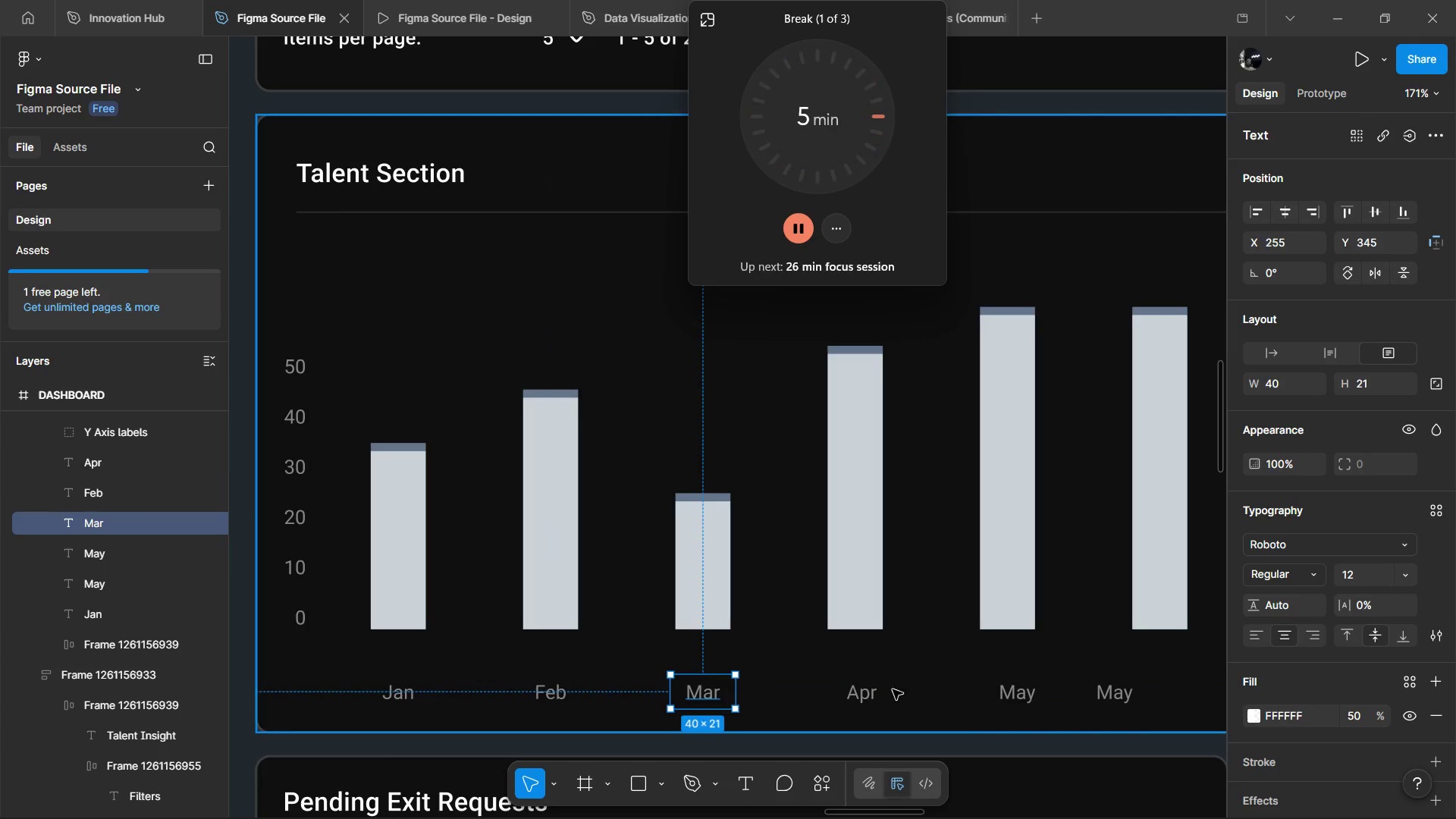 
left_click([849, 696])
 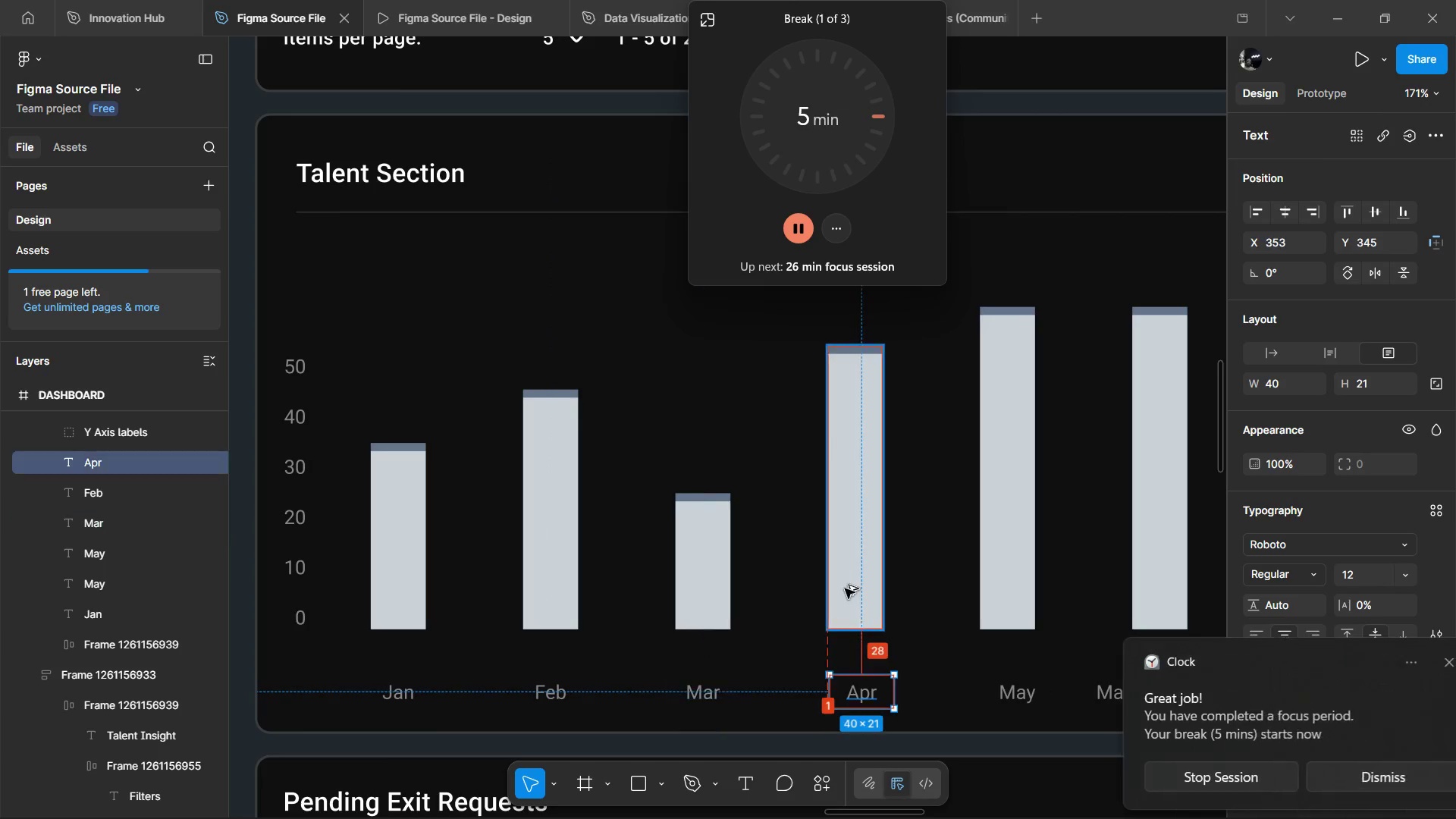 
hold_key(key=AltLeft, duration=1.03)
 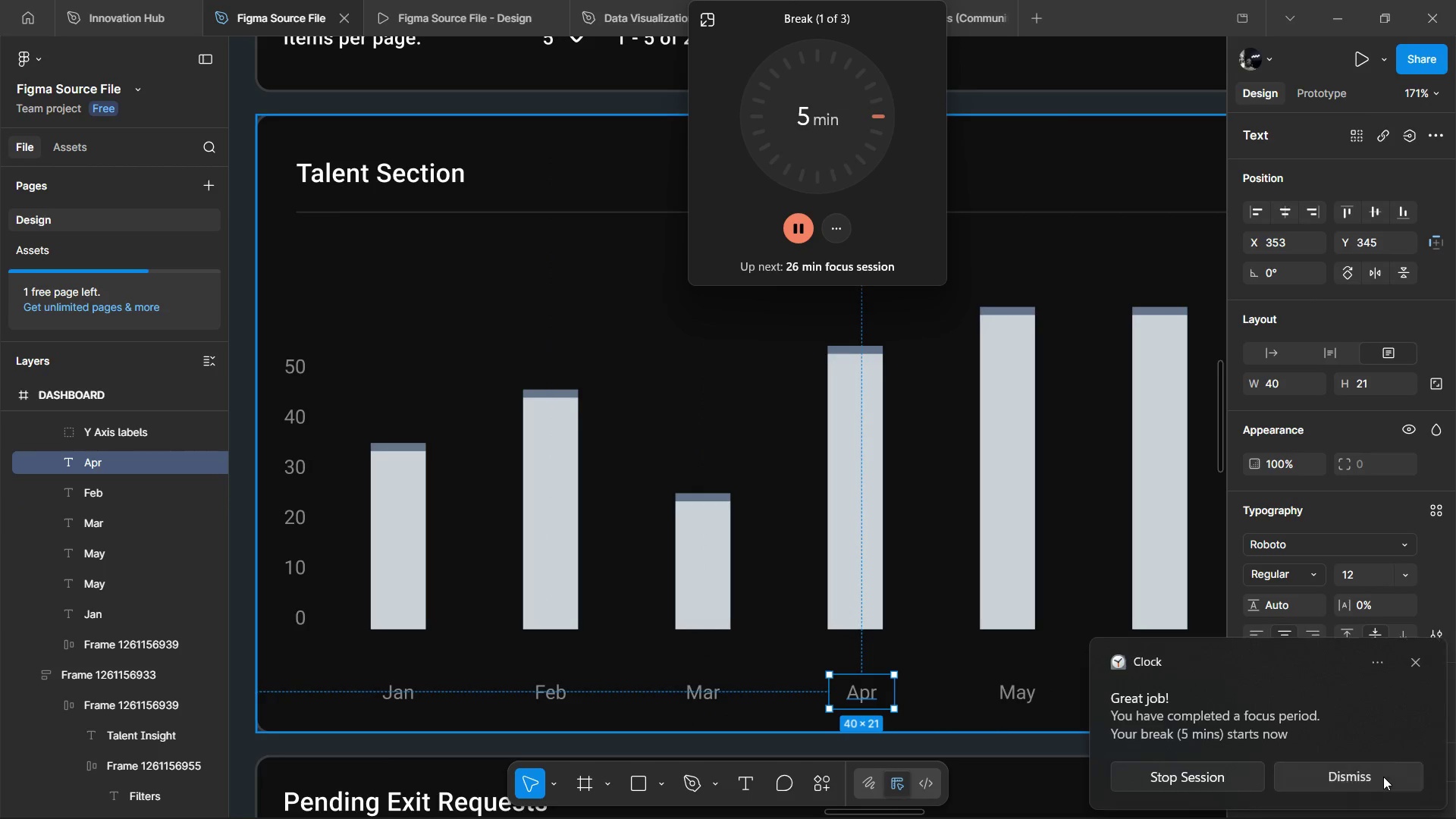 
hold_key(key=AltLeft, duration=1.66)
left_click([1383, 777])
 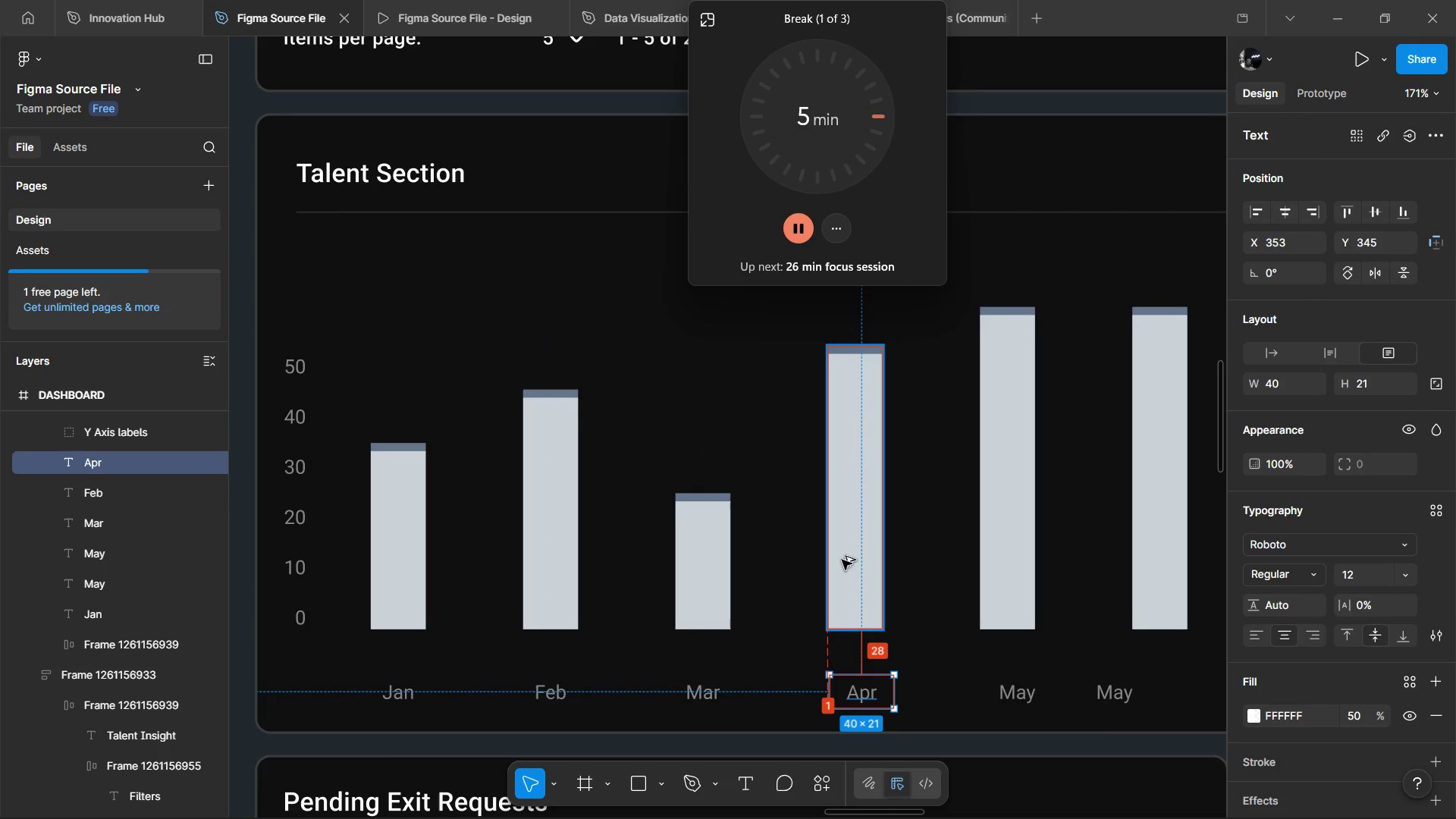 
key(Alt+ArrowLeft)
 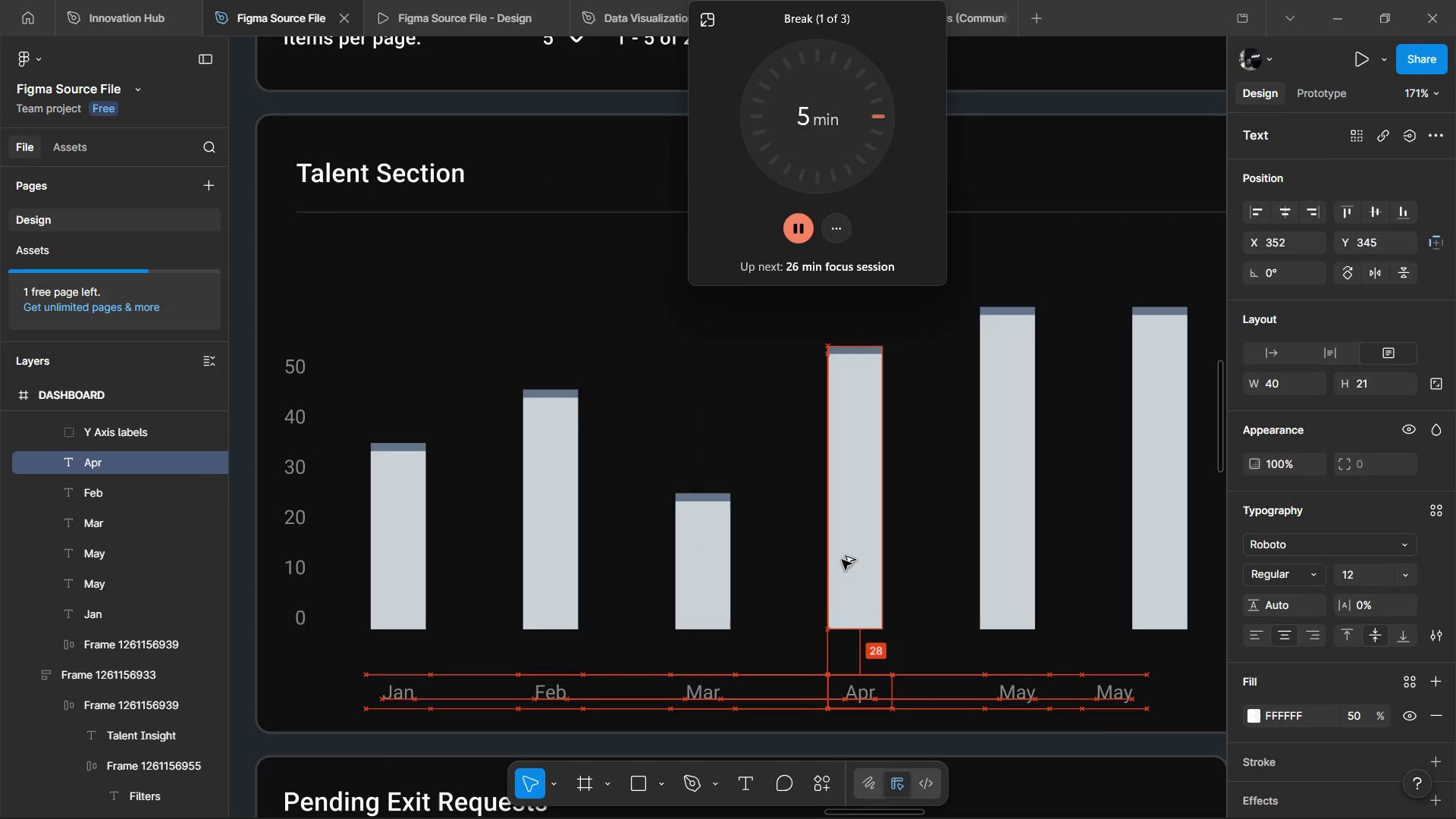 
key(Alt+ArrowLeft)
 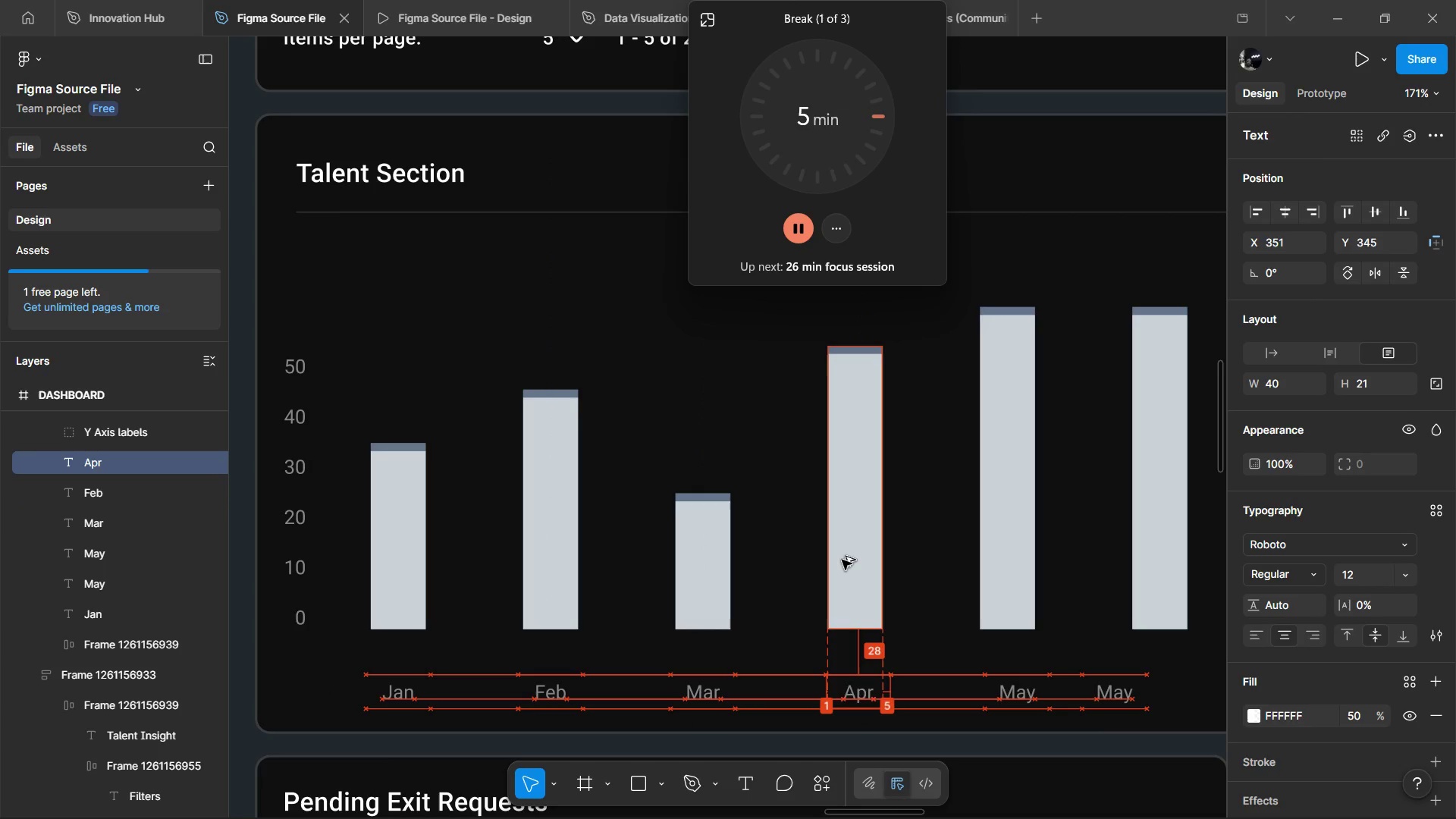 
key(Alt+ArrowLeft)
 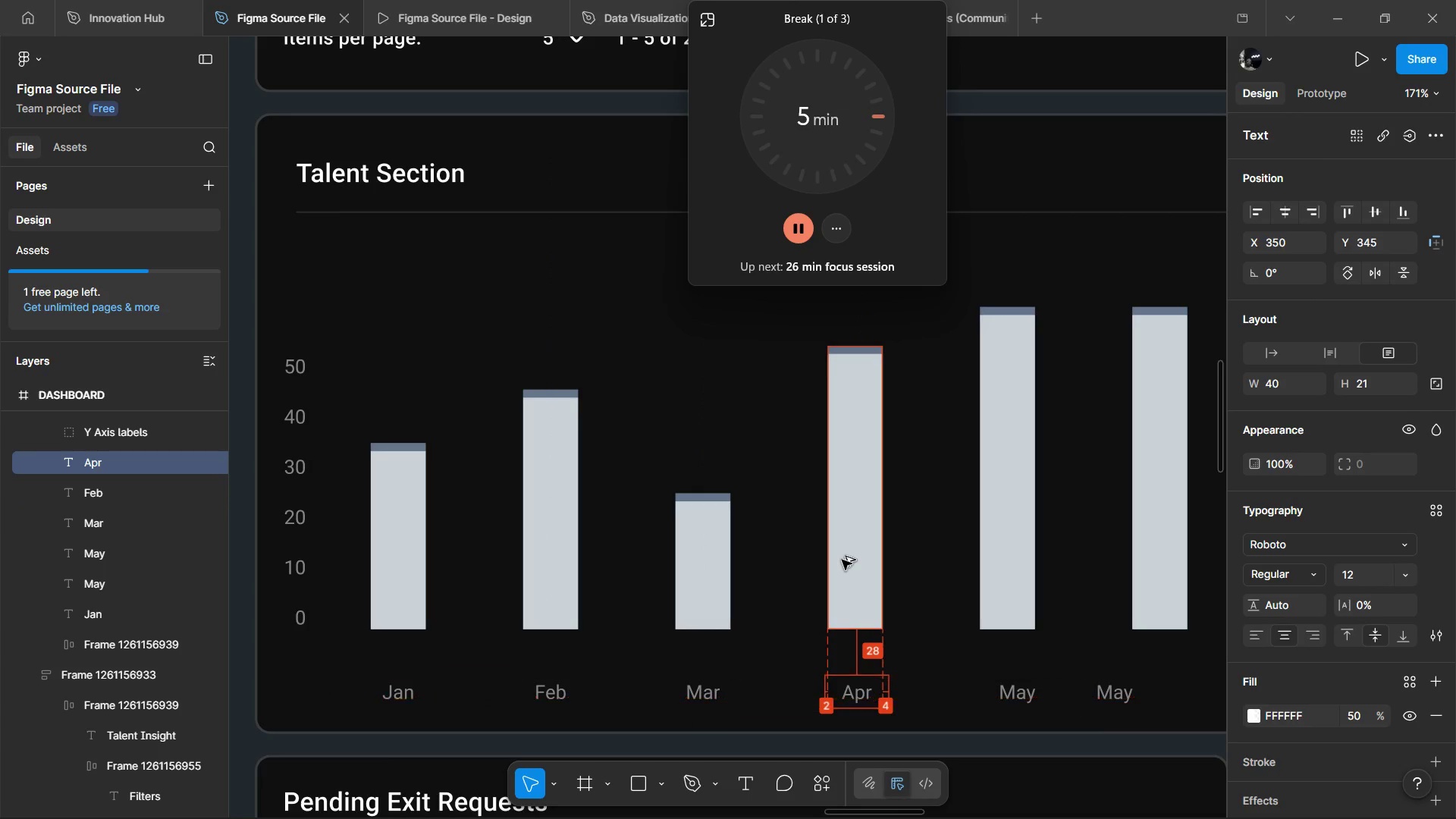 
key(Alt+ArrowLeft)
 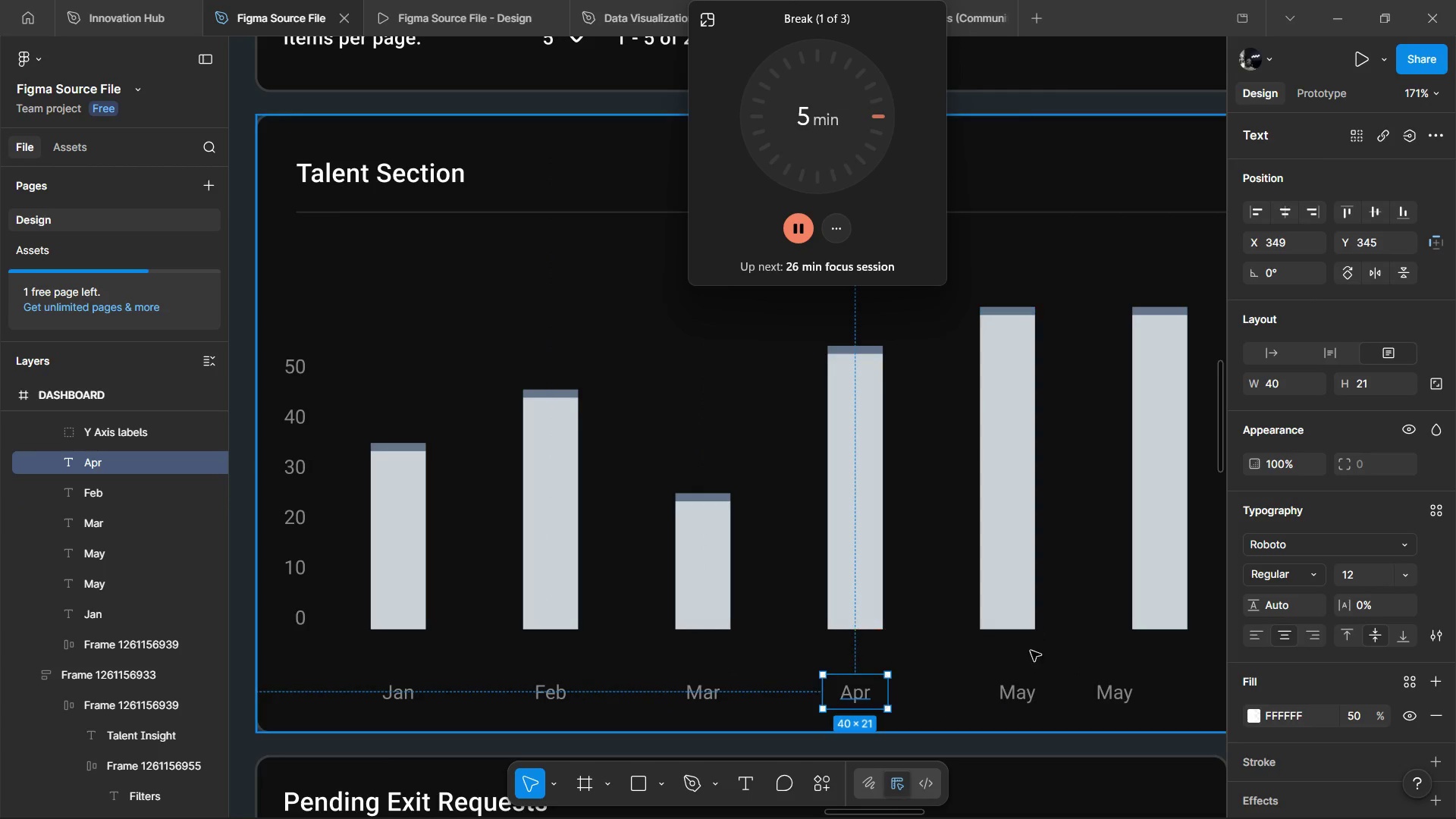 
hold_key(key=ControlLeft, duration=0.66)
left_click([1024, 689])
 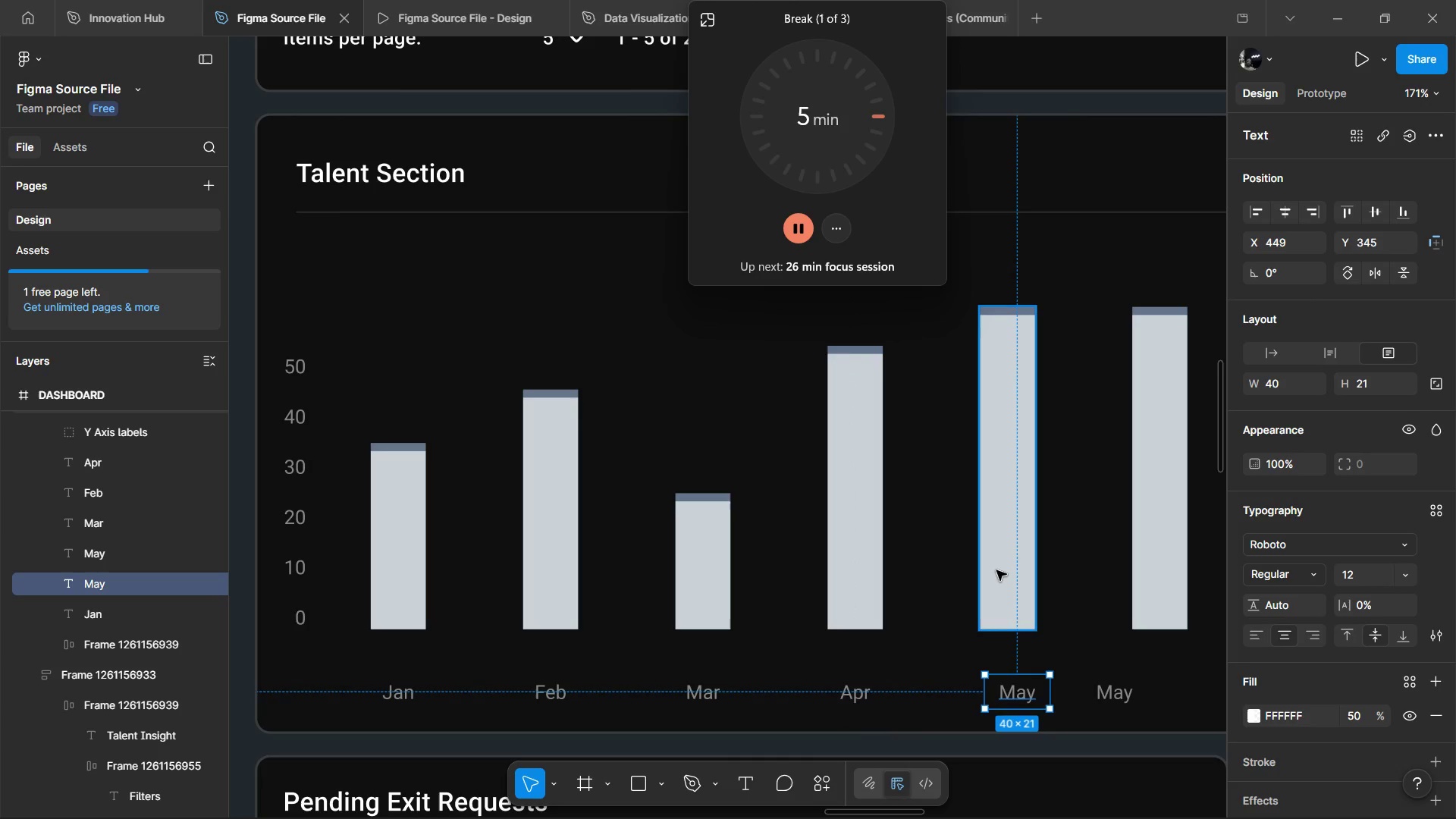 
key(Alt+ArrowLeft)
 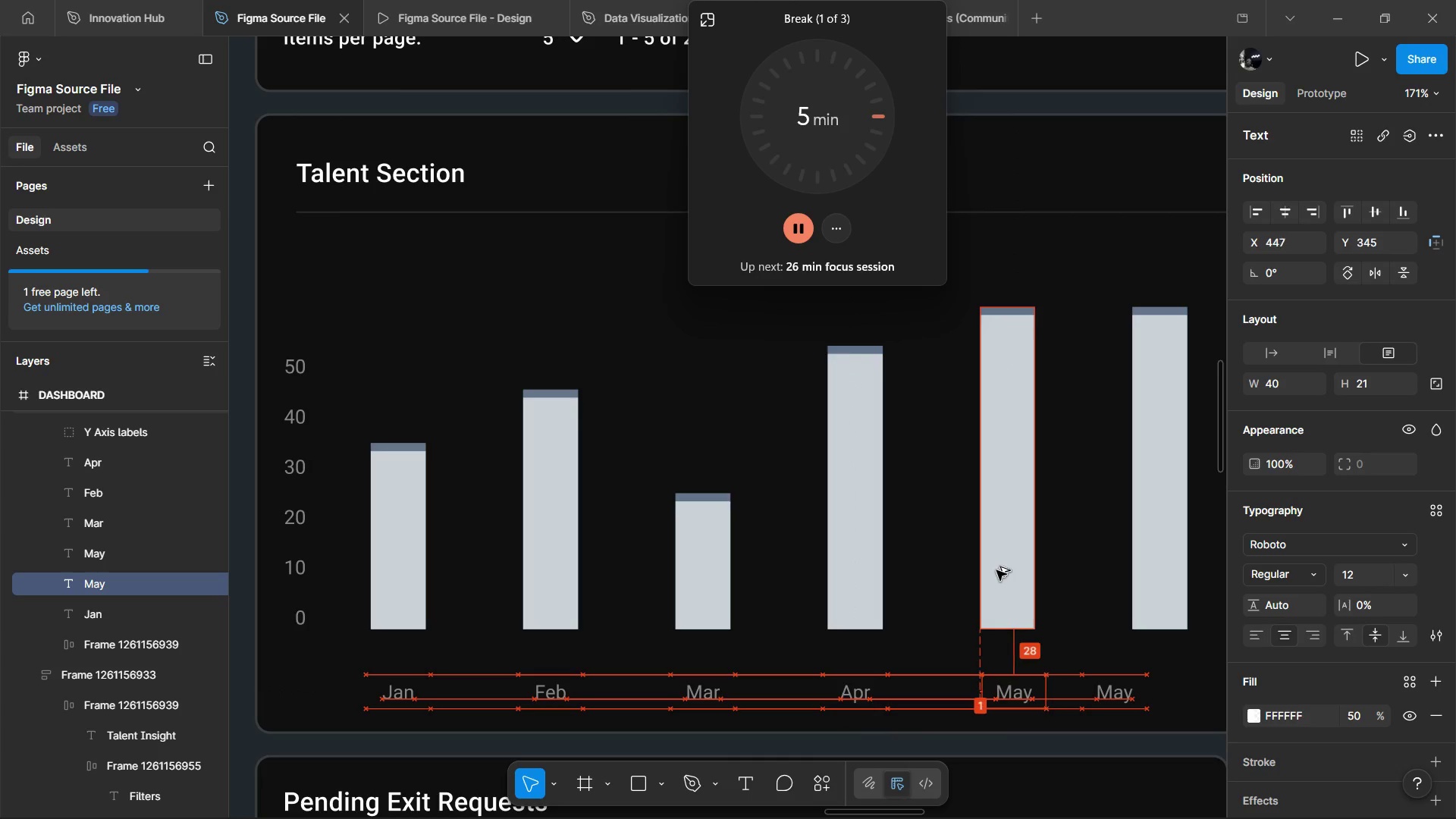 
key(Alt+ArrowLeft)
 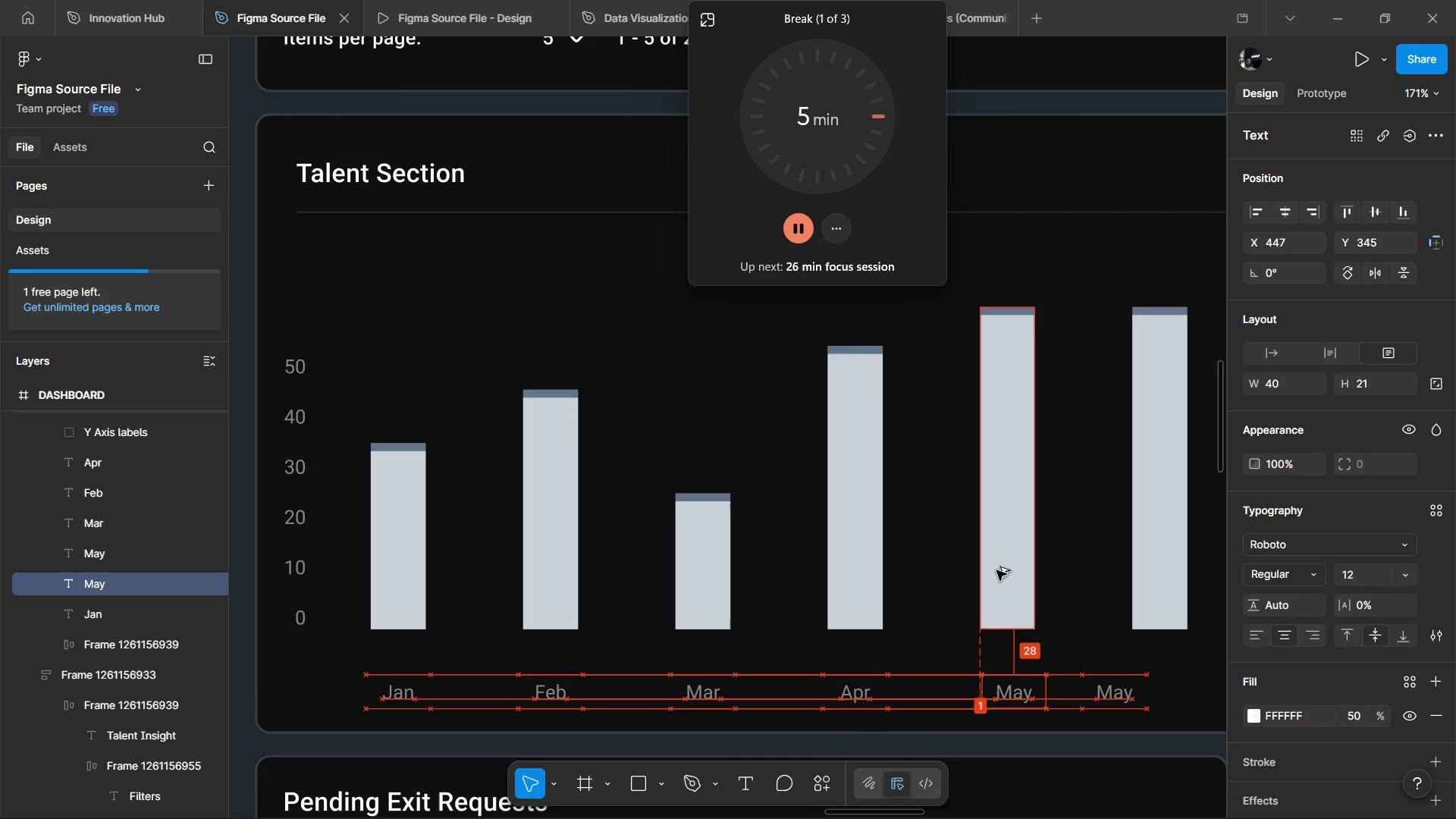 
key(Alt+ArrowLeft)
 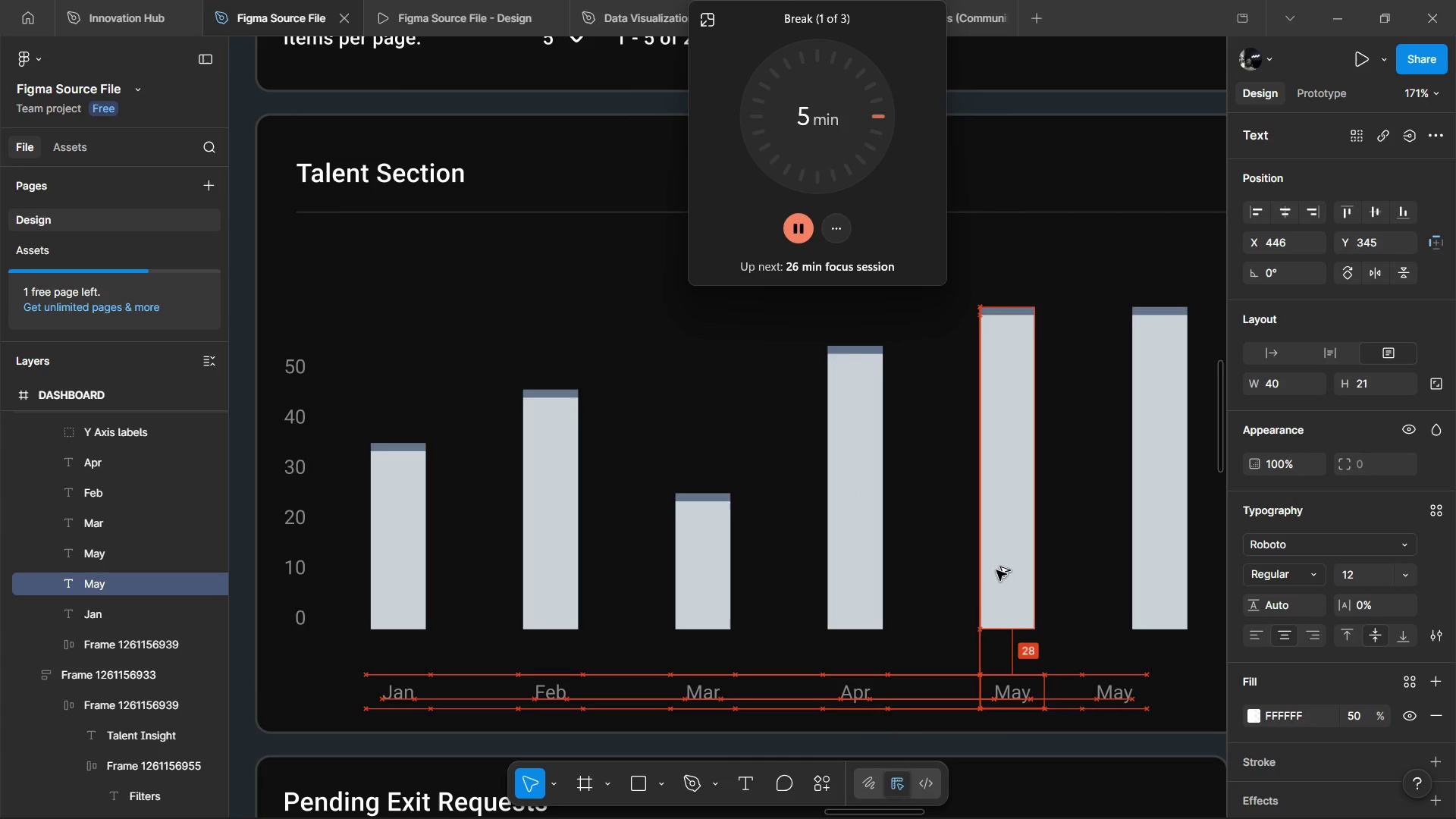 
key(Alt+ArrowLeft)
 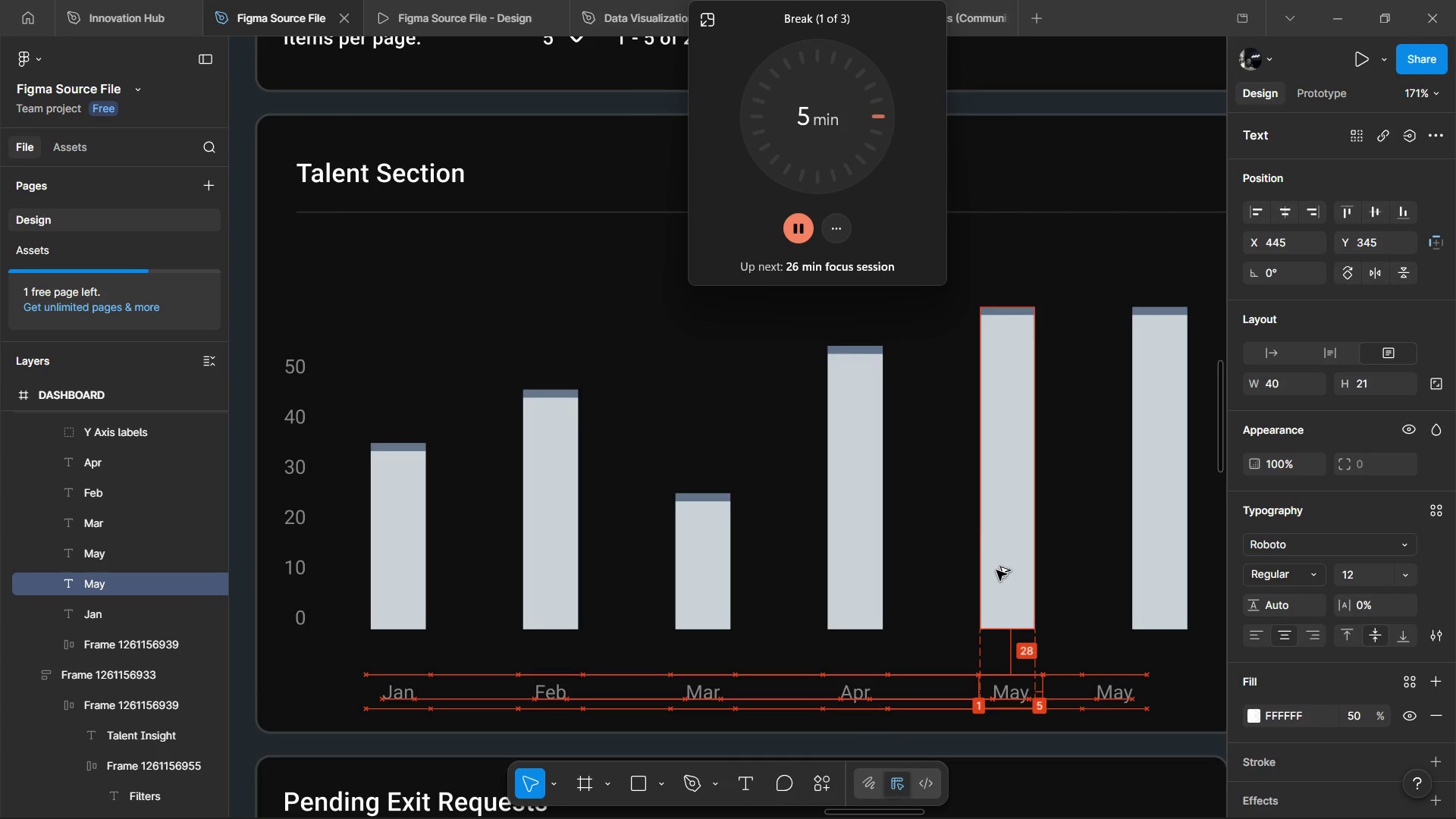 
key(Alt+ArrowLeft)
 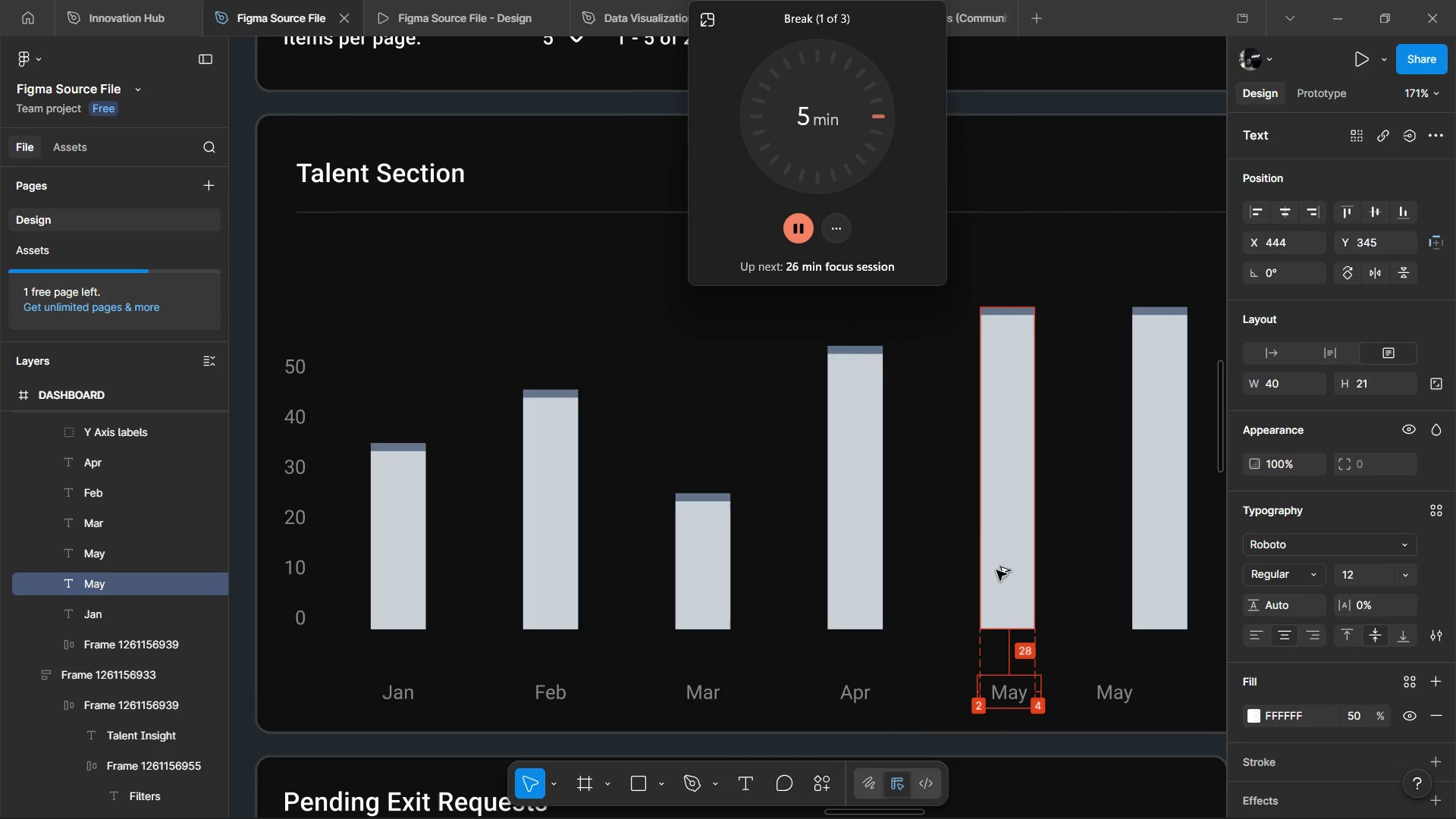 
key(Alt+ArrowLeft)
 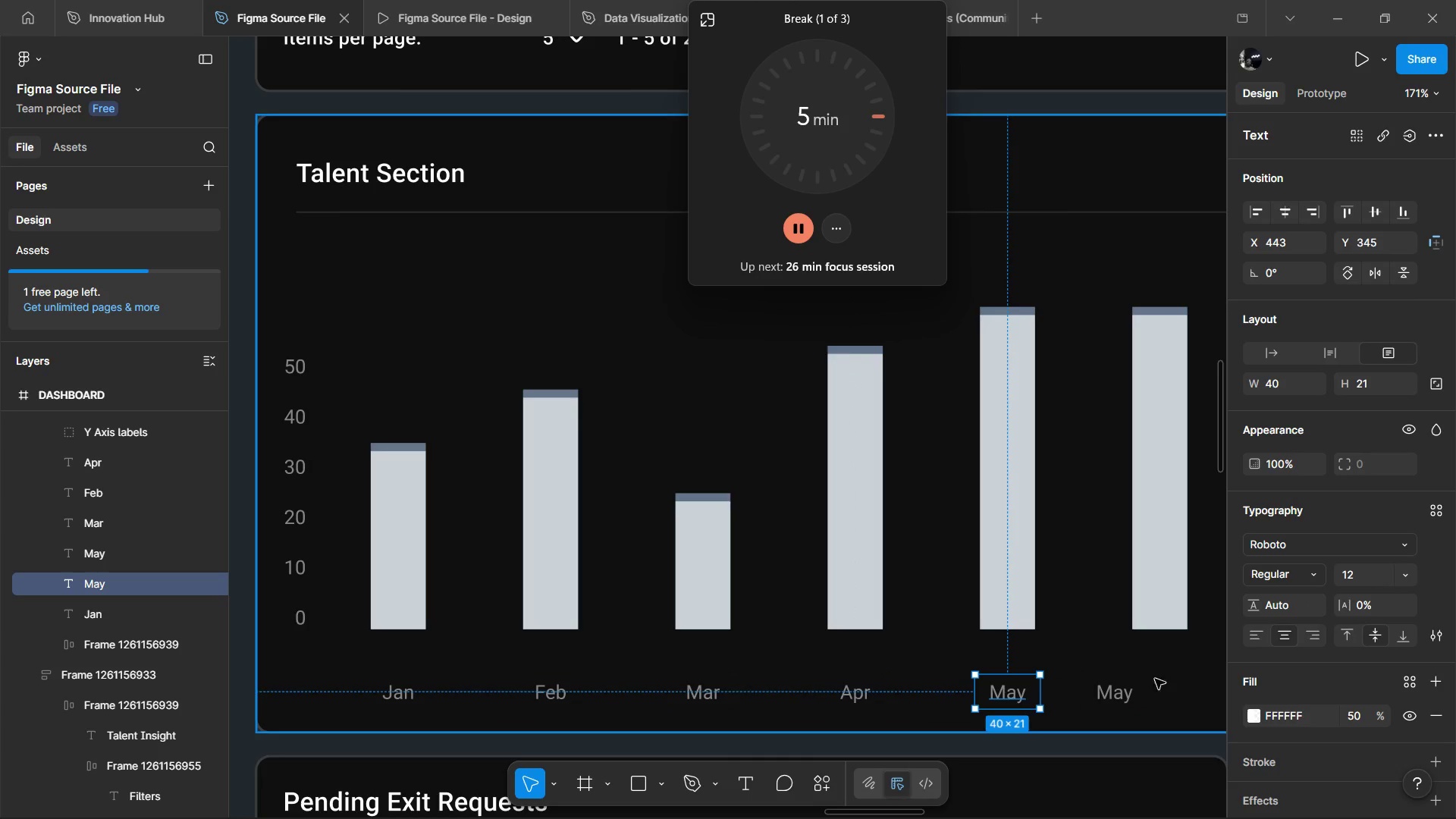 
left_click([1139, 692])
 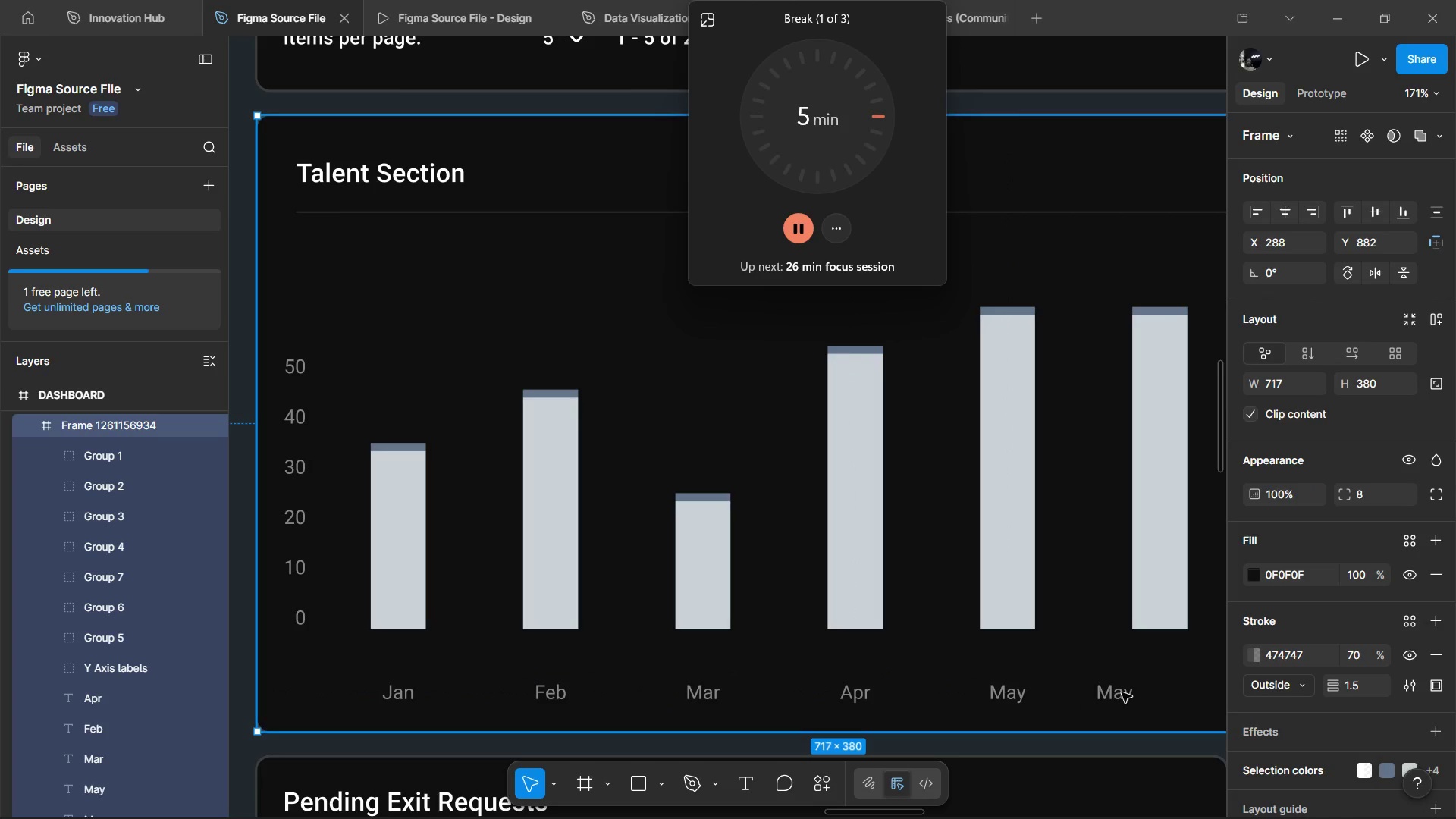 
hold_key(key=ControlLeft, duration=0.5)
double_click([1121, 692])
 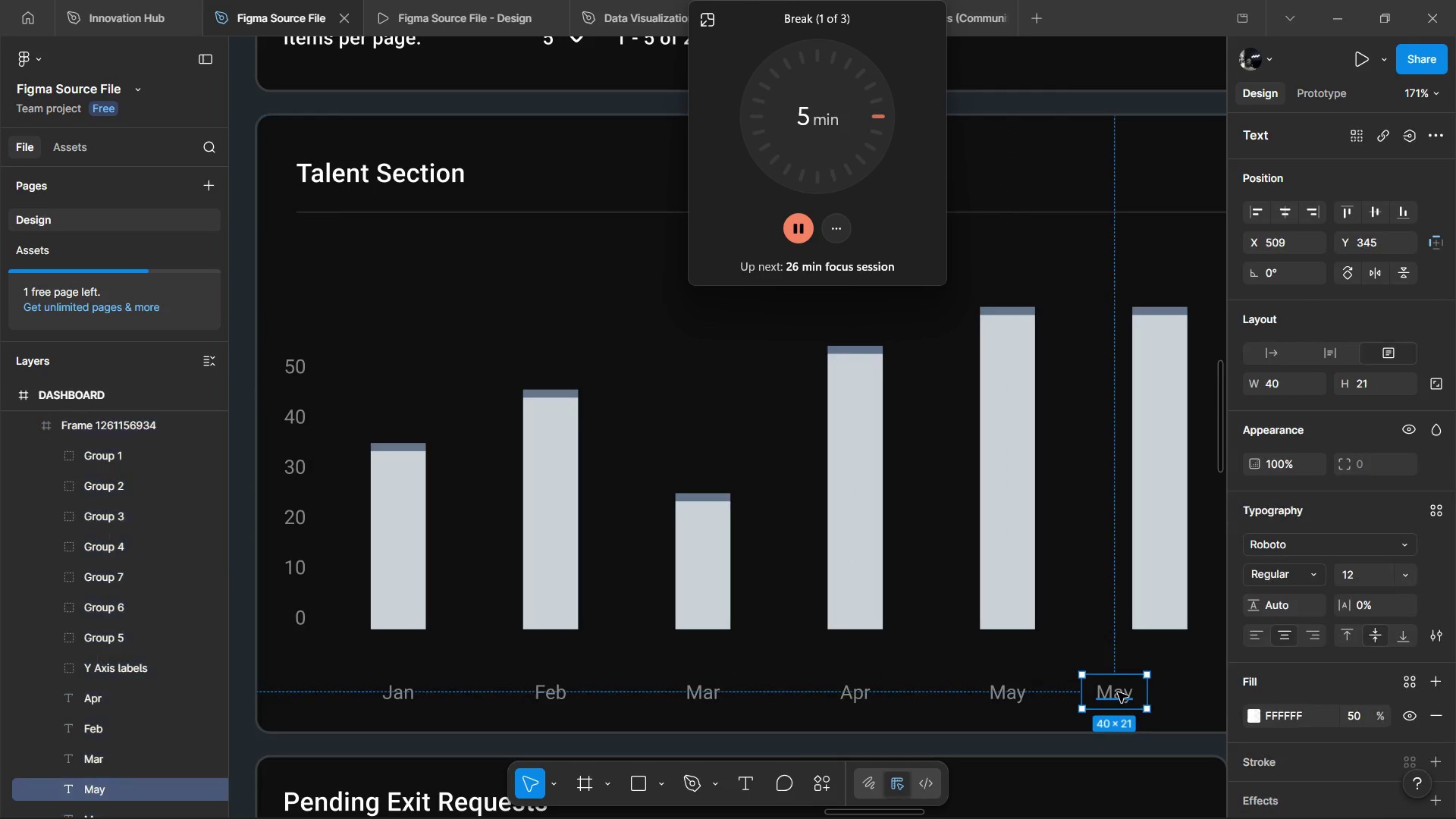 
triple_click([1118, 692])
 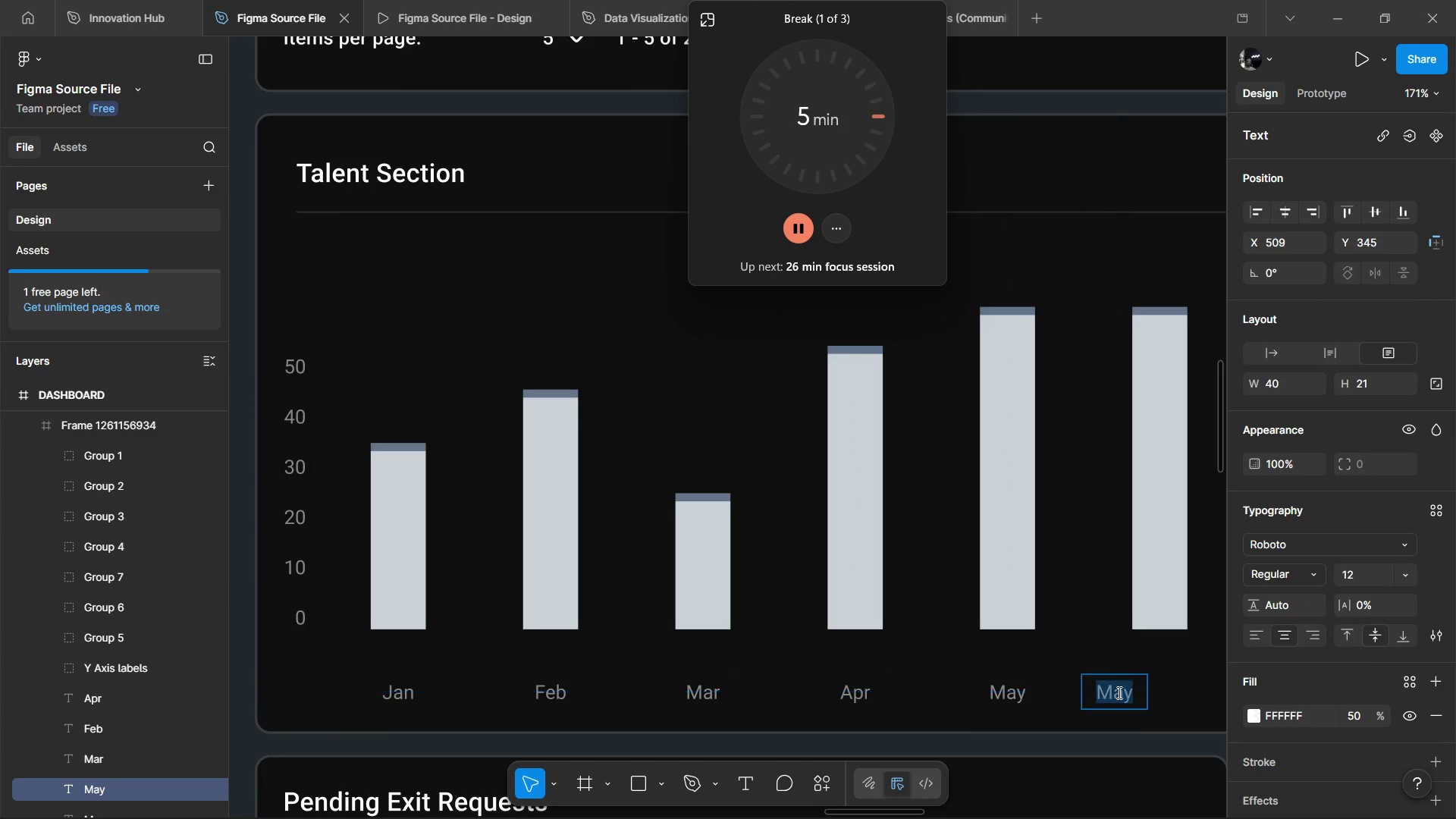 
triple_click([1118, 692])
 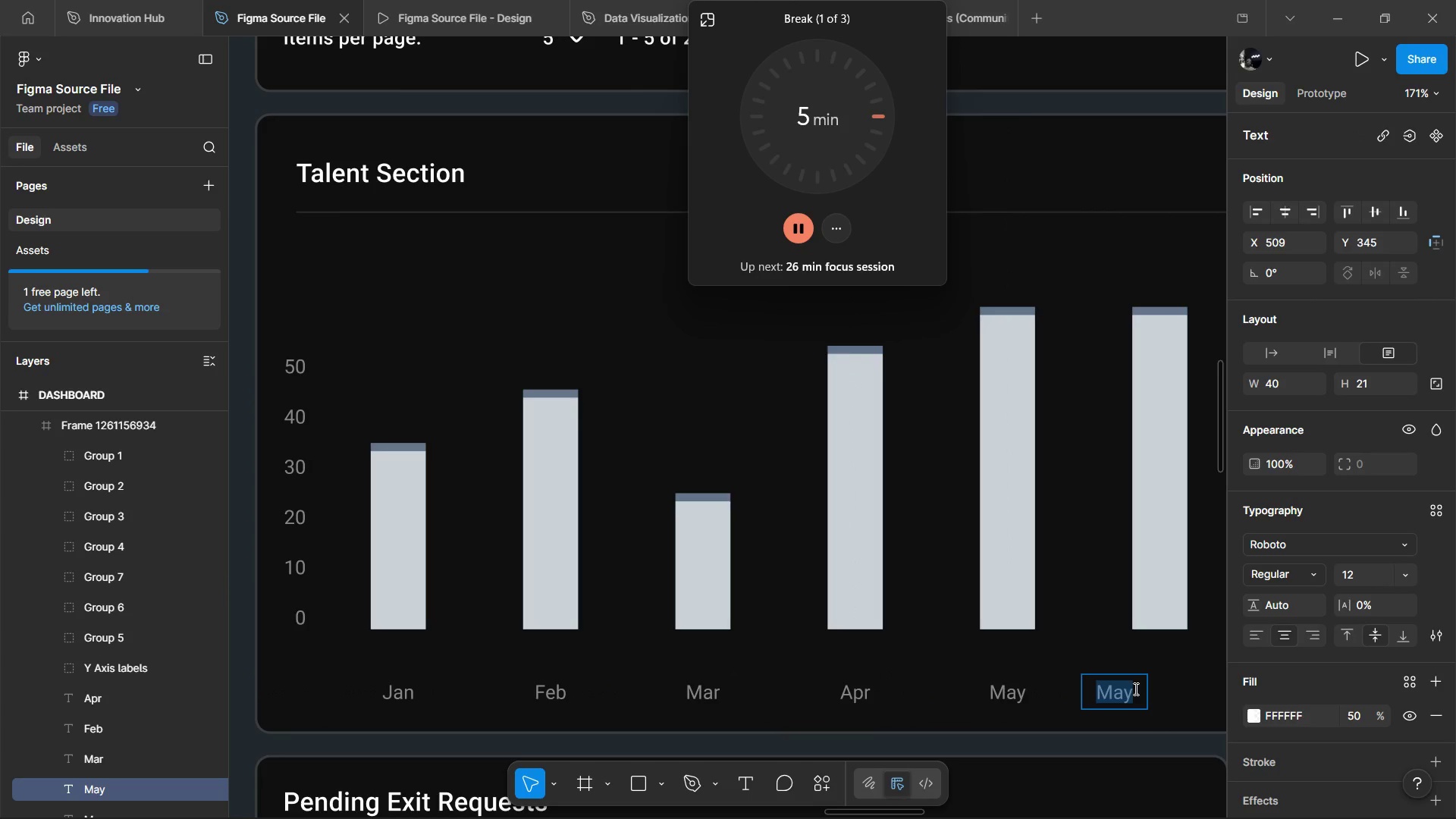 
type(Jn)
key(Backspace)
key(Backspace)
key(Backspace)
type(jUNE)
 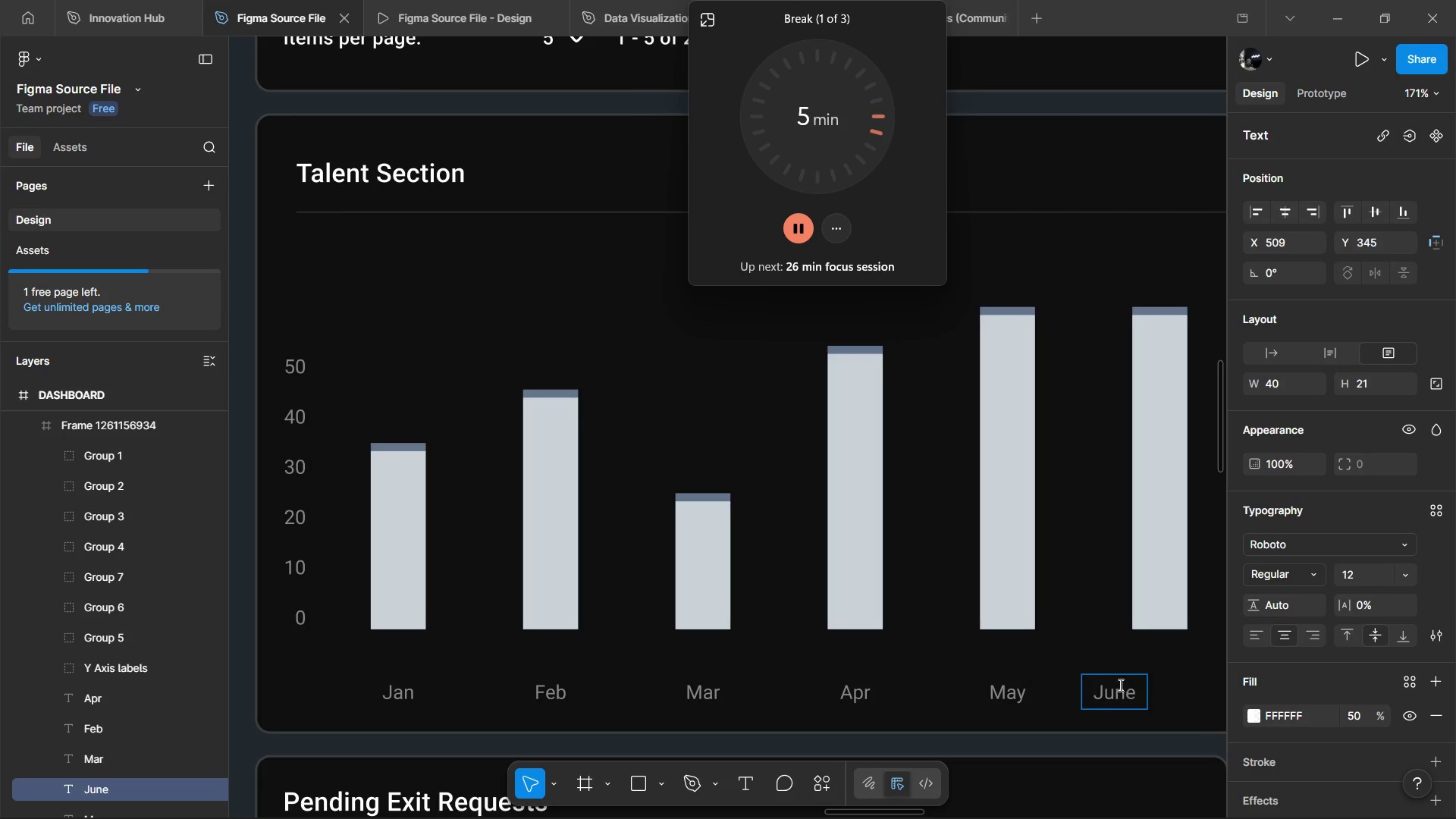 
left_click([1123, 685])
 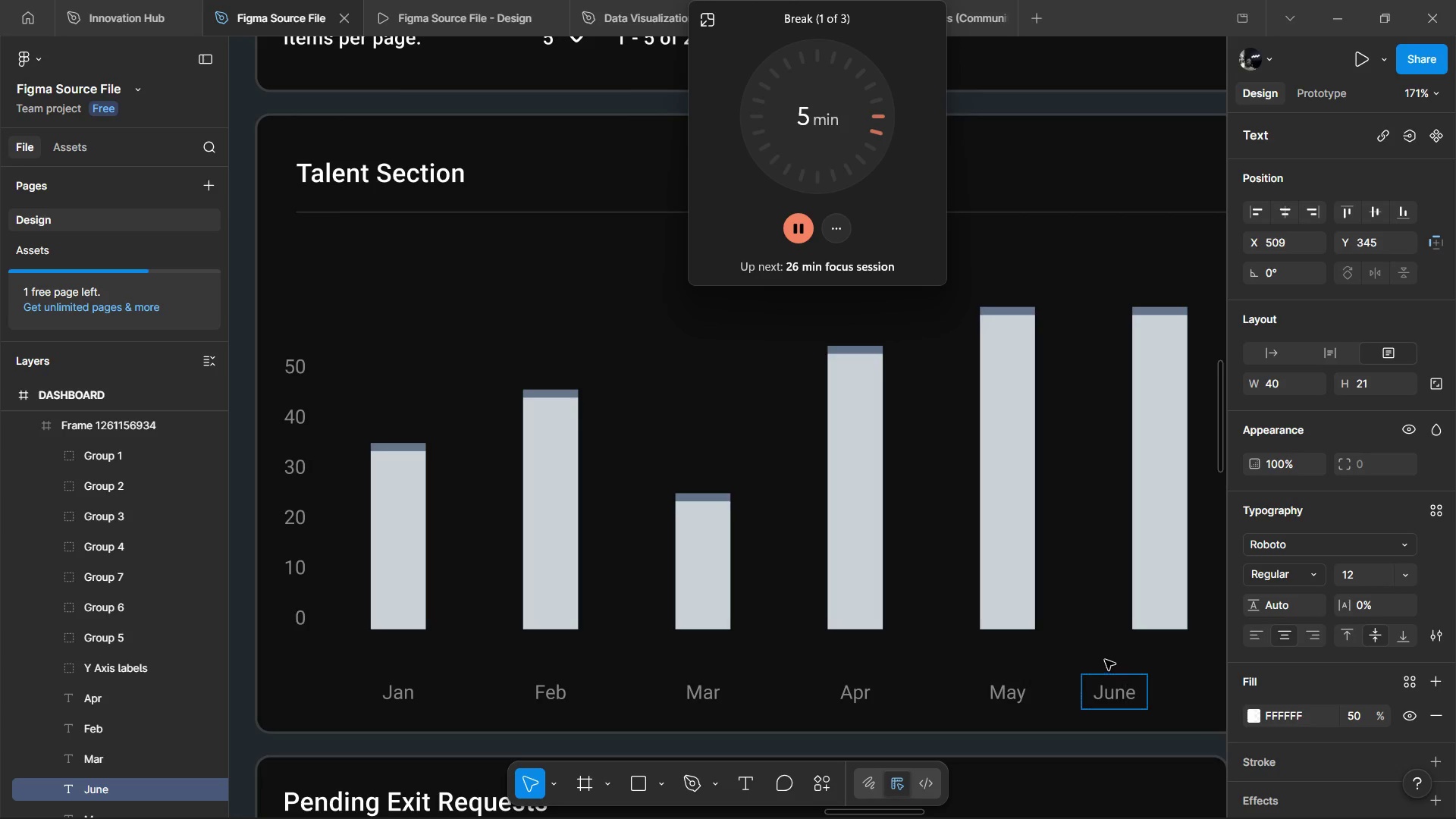 
left_click([1105, 660])
 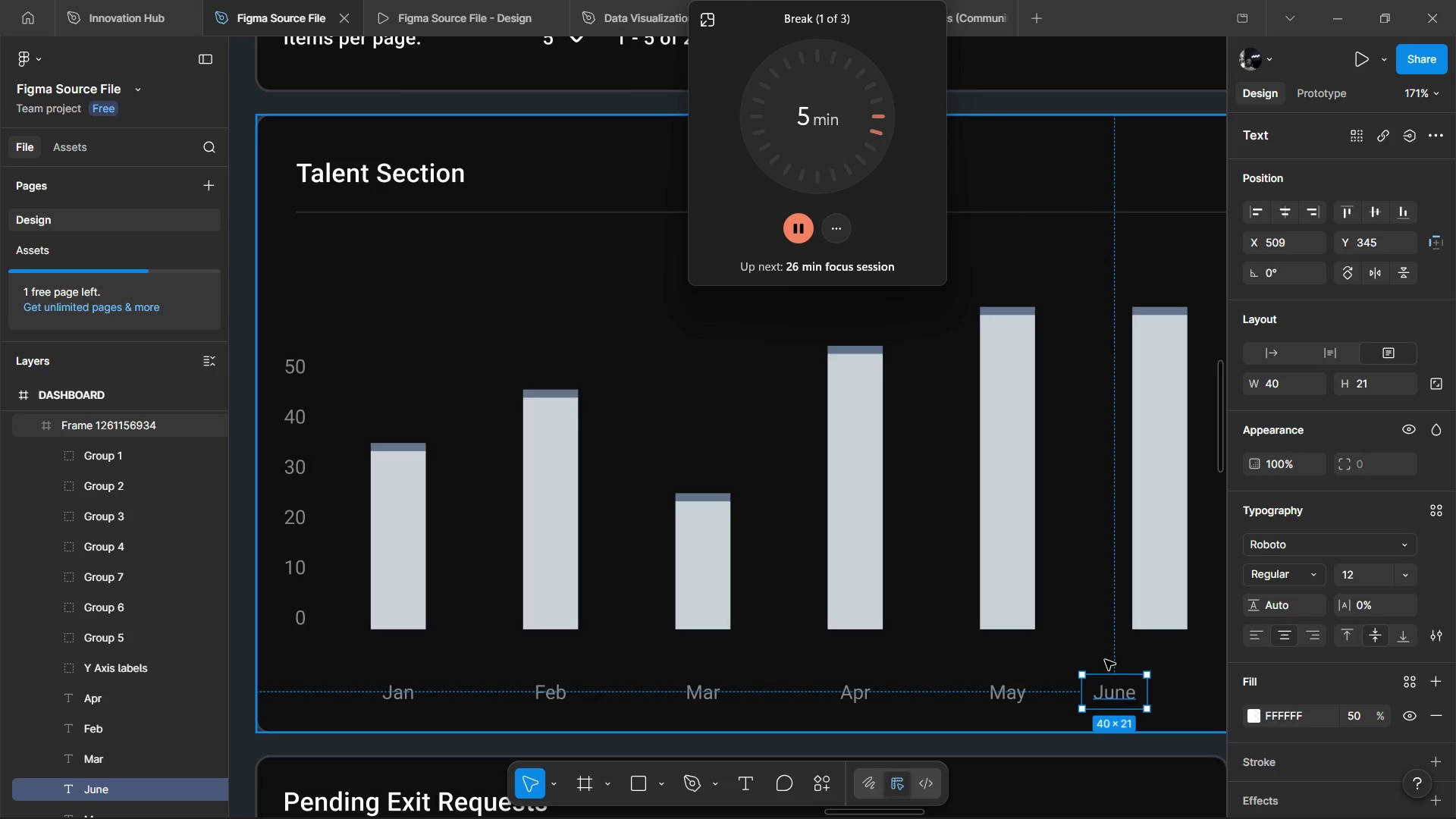 
key(Alt+Shift+ArrowRight)
 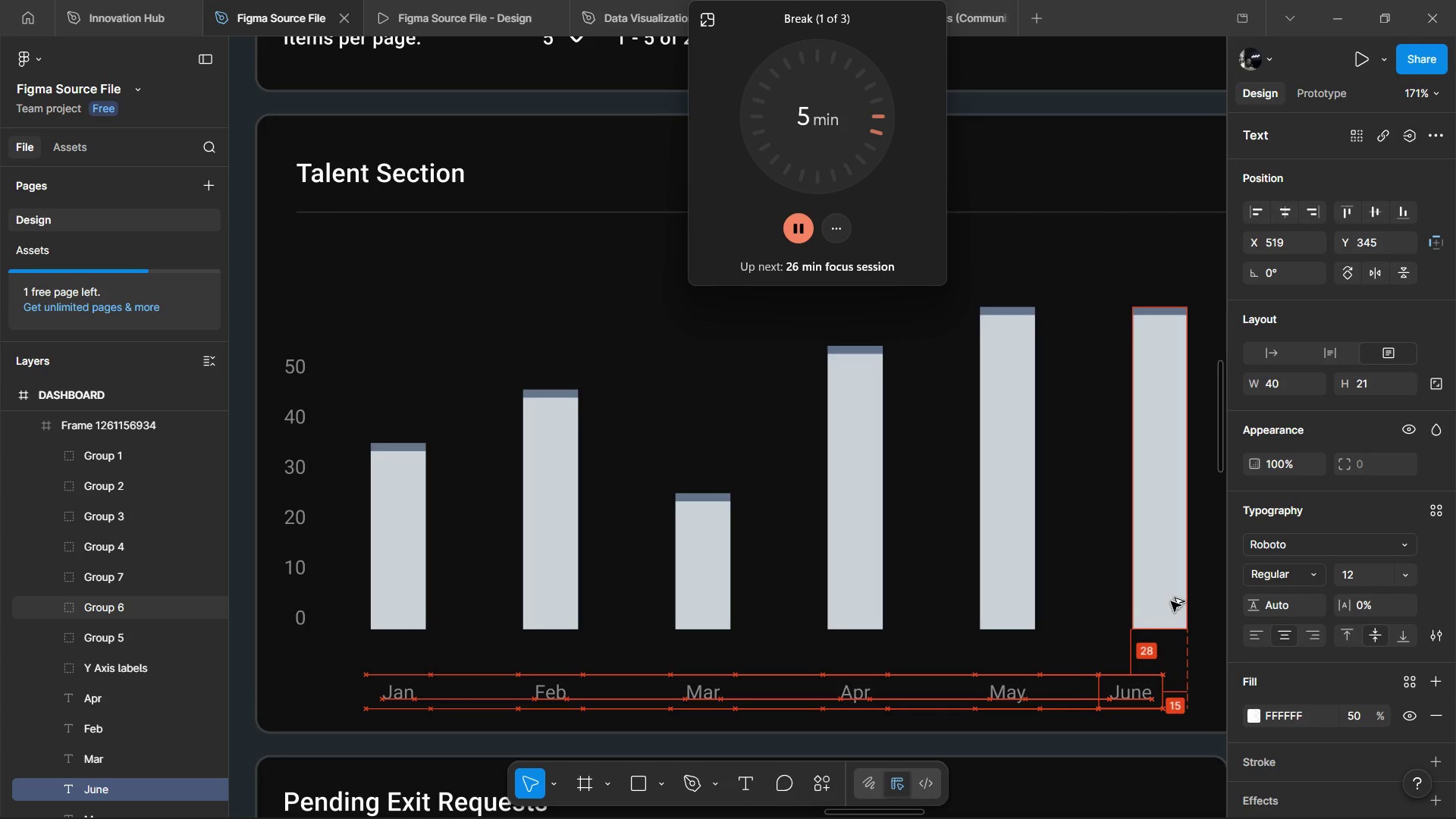 
key(Alt+Shift+ArrowRight)
 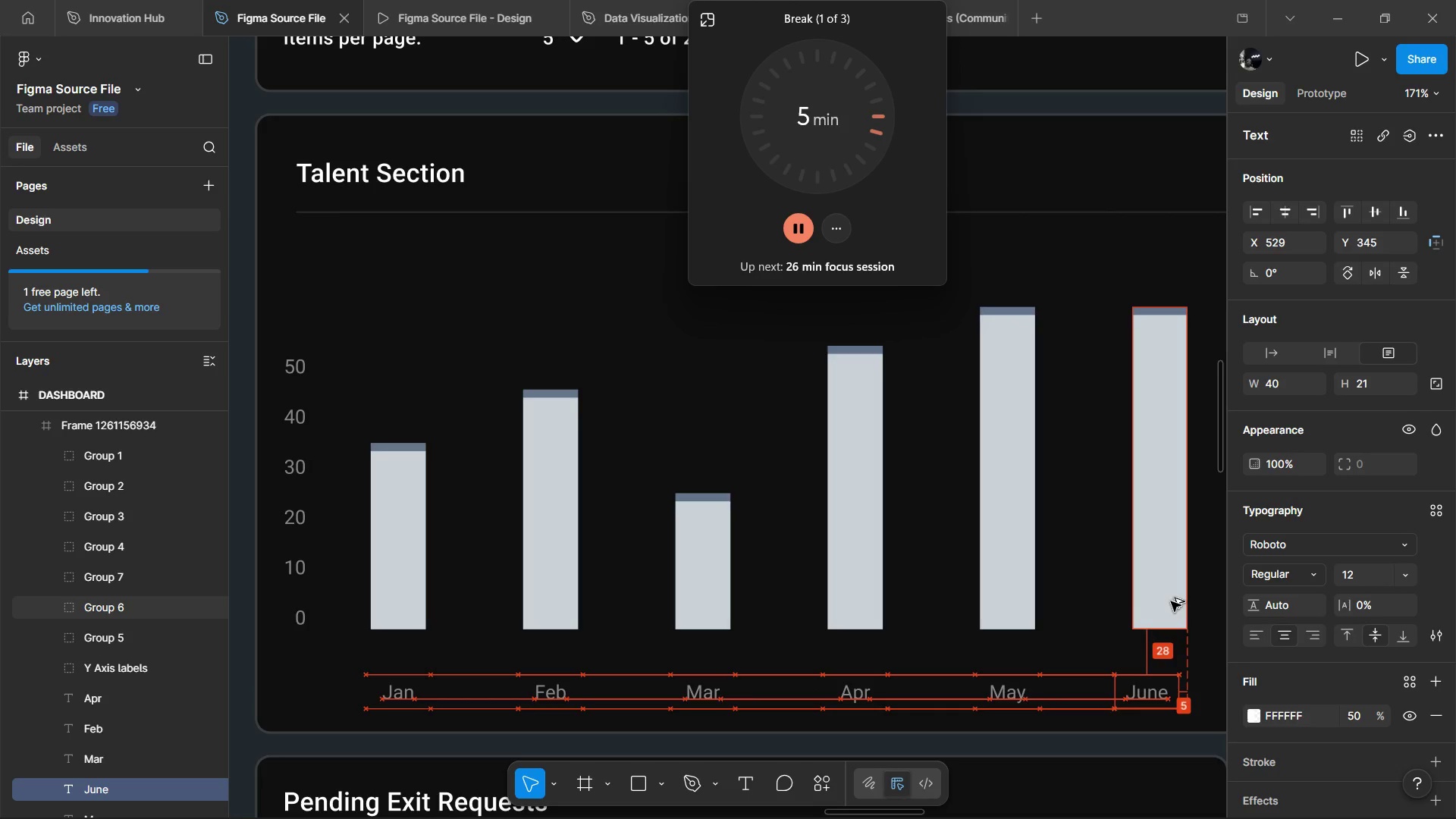 
key(Alt+Shift+ArrowRight)
 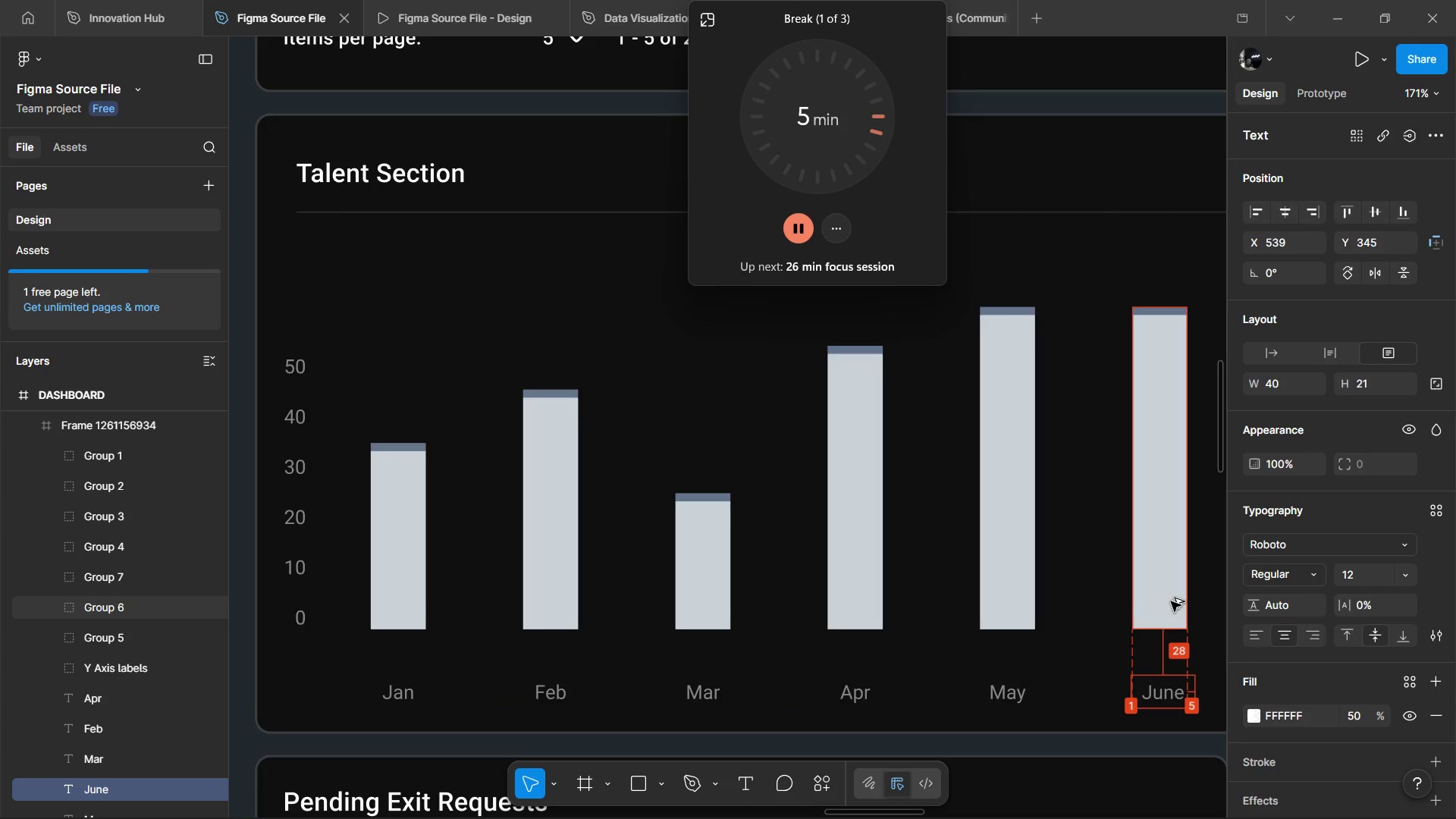 
key(Alt+ArrowRight)
 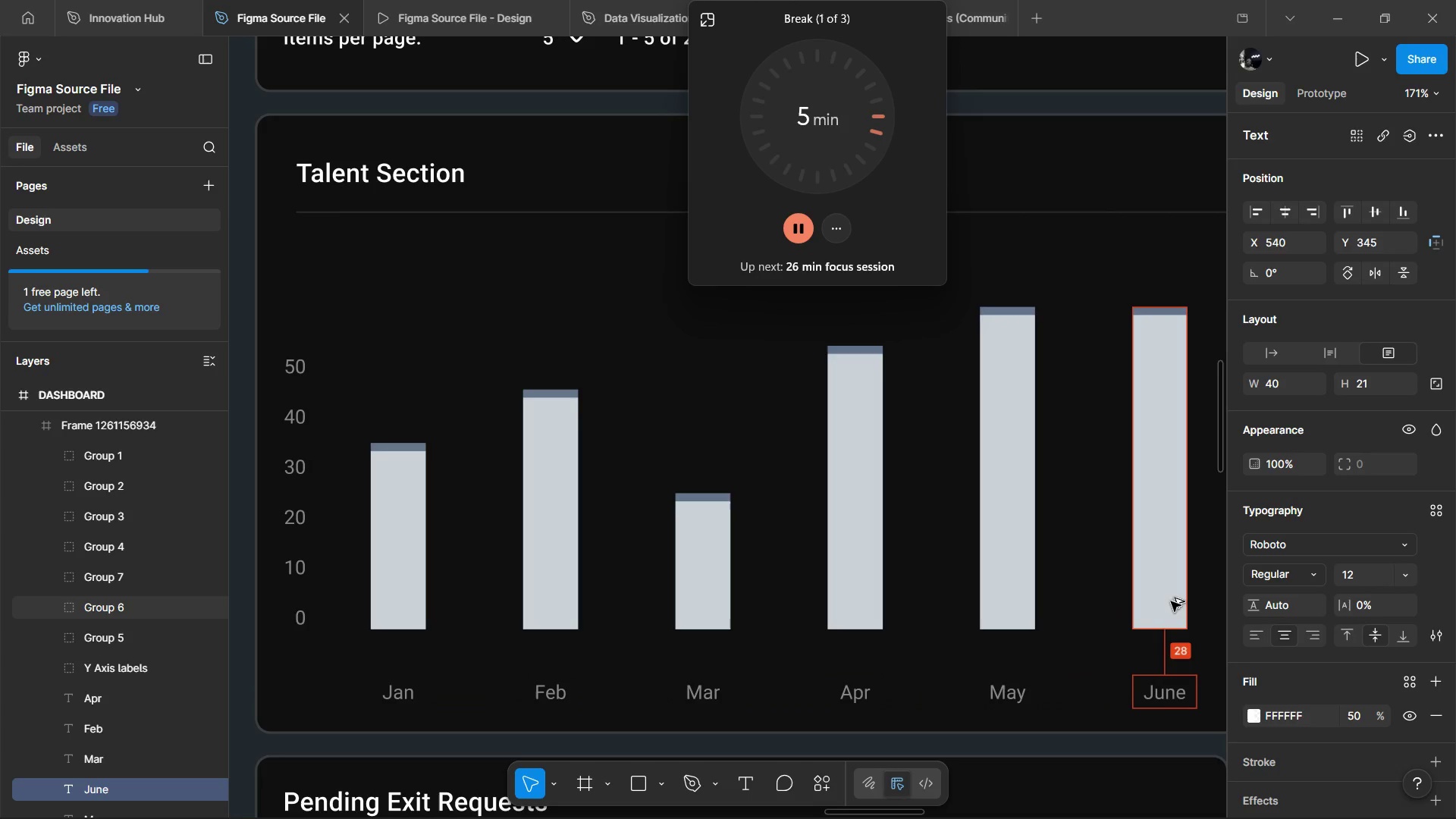 
key(Alt+ArrowRight)
 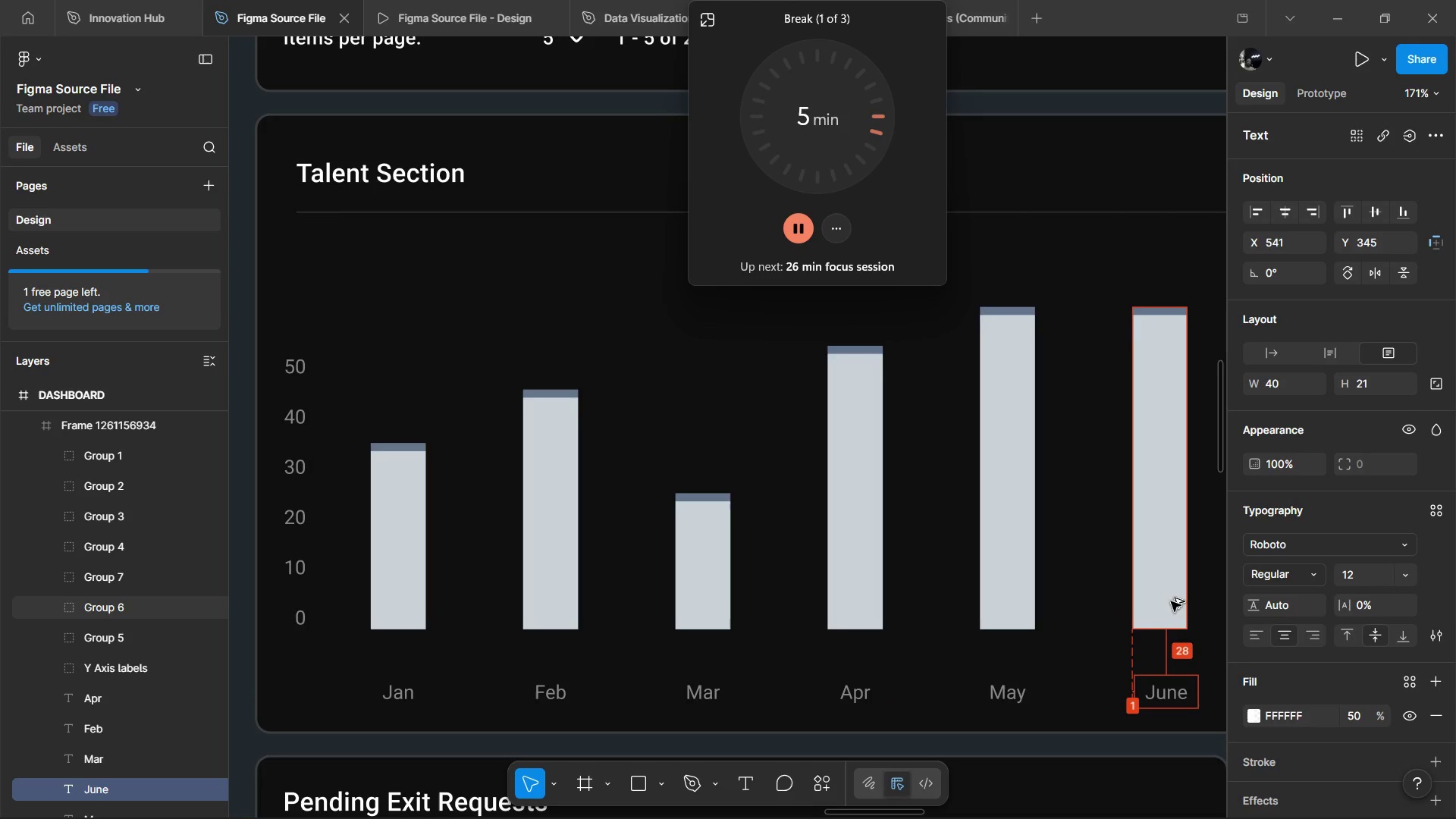 
key(Alt+ArrowLeft)
 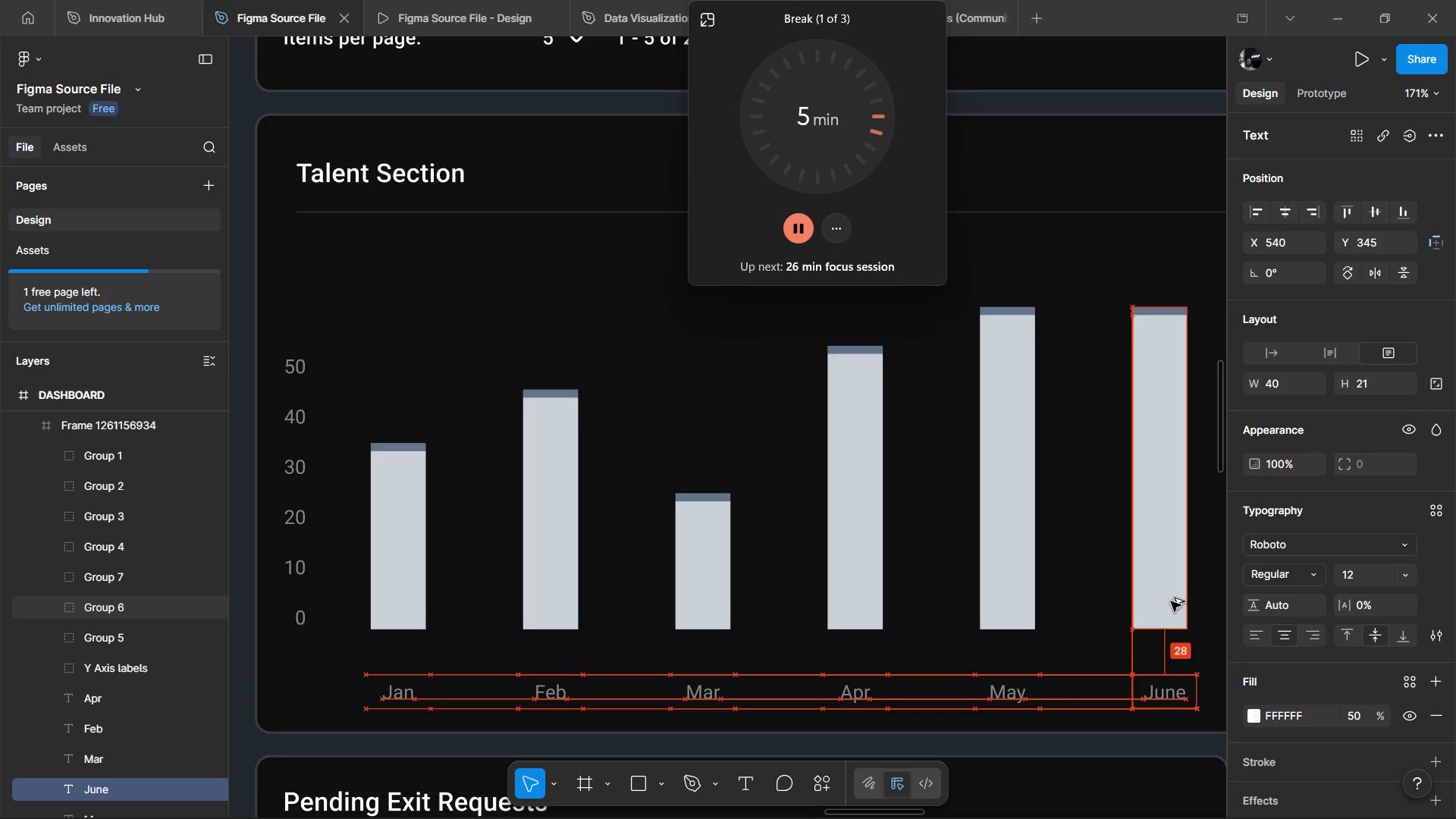 
key(Alt+ArrowLeft)
 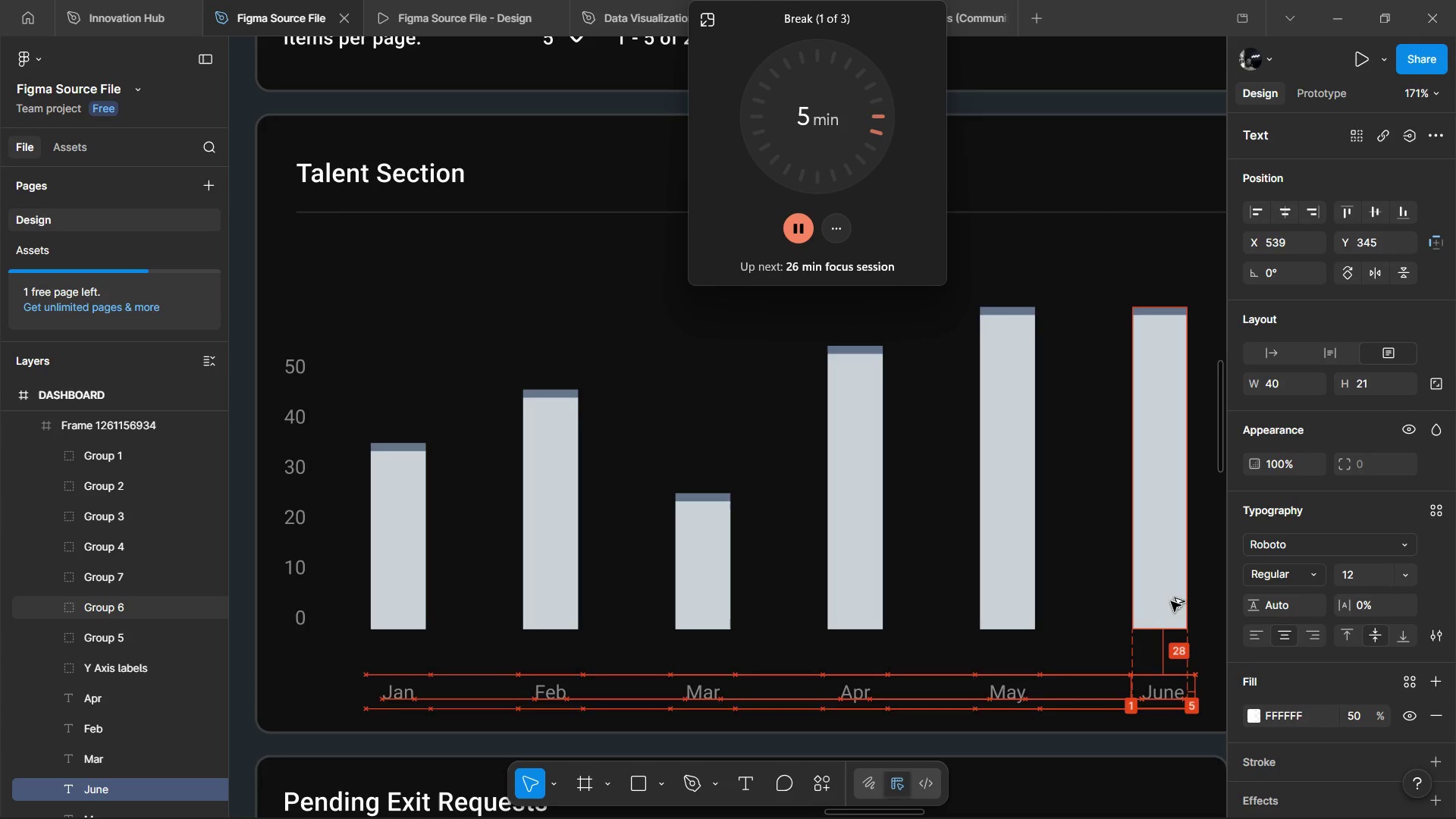 
key(Alt+ArrowLeft)
 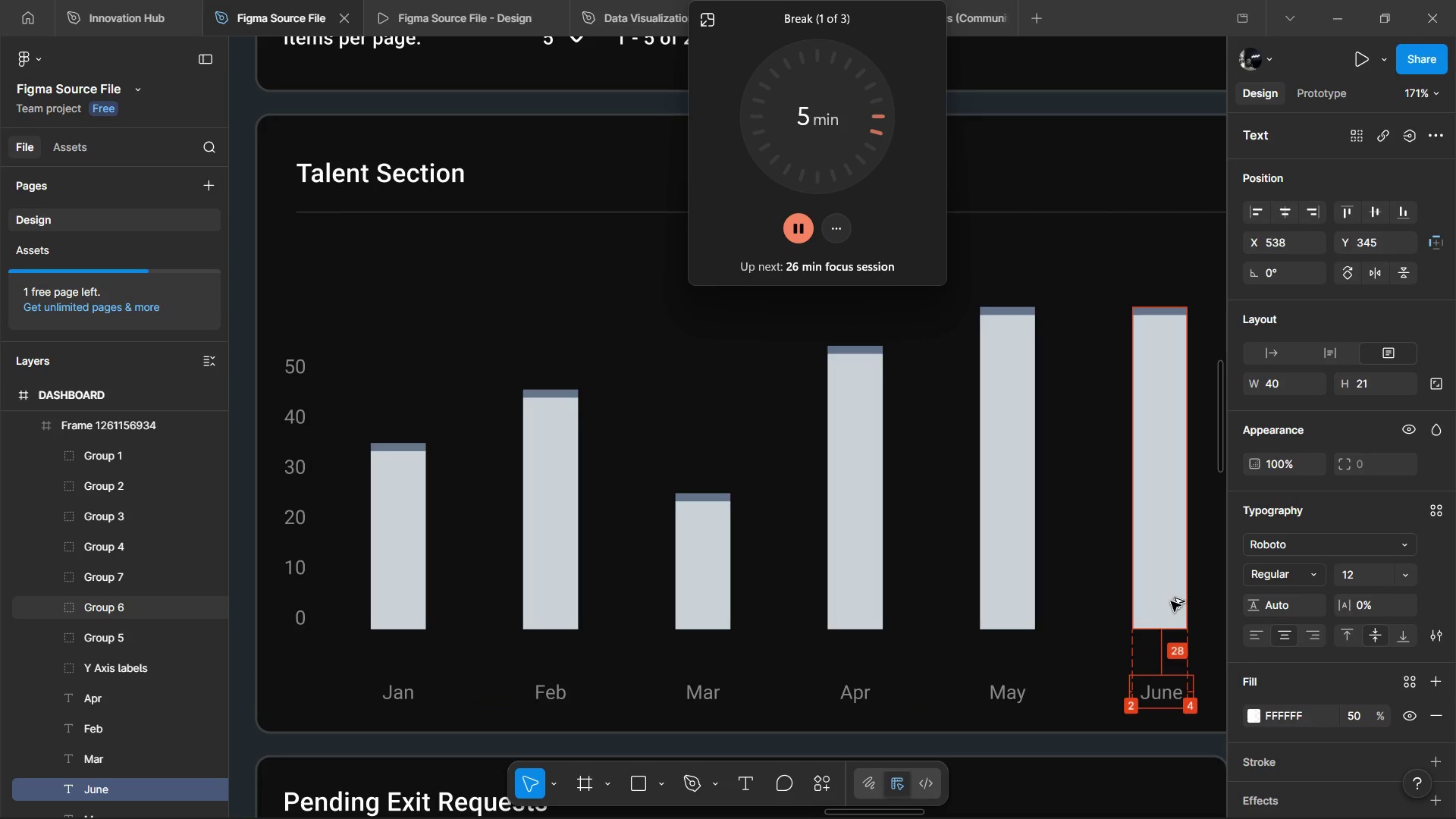 
key(Alt+ArrowLeft)
 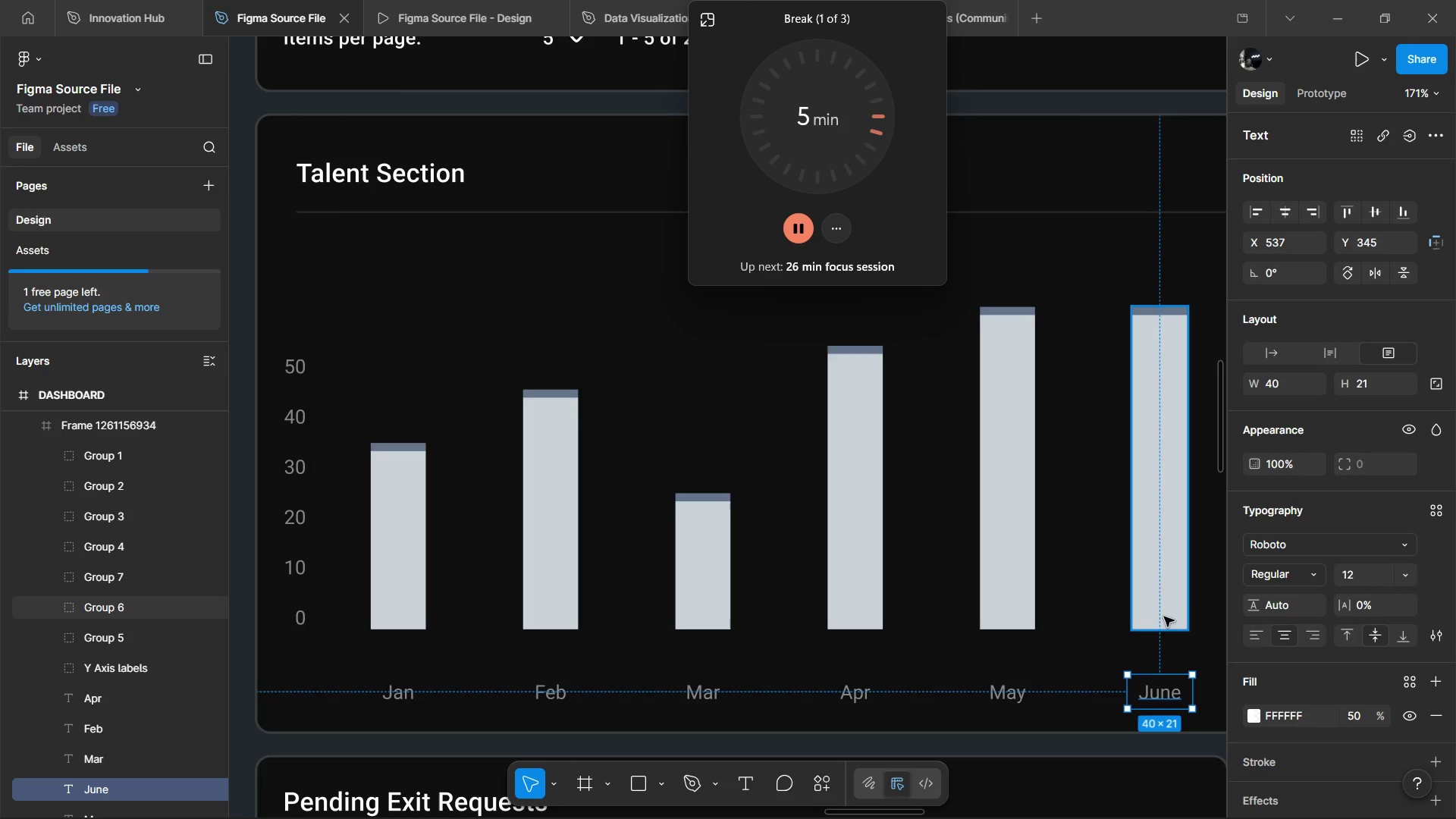 
hold_key(key=ShiftLeft, duration=0.61)
 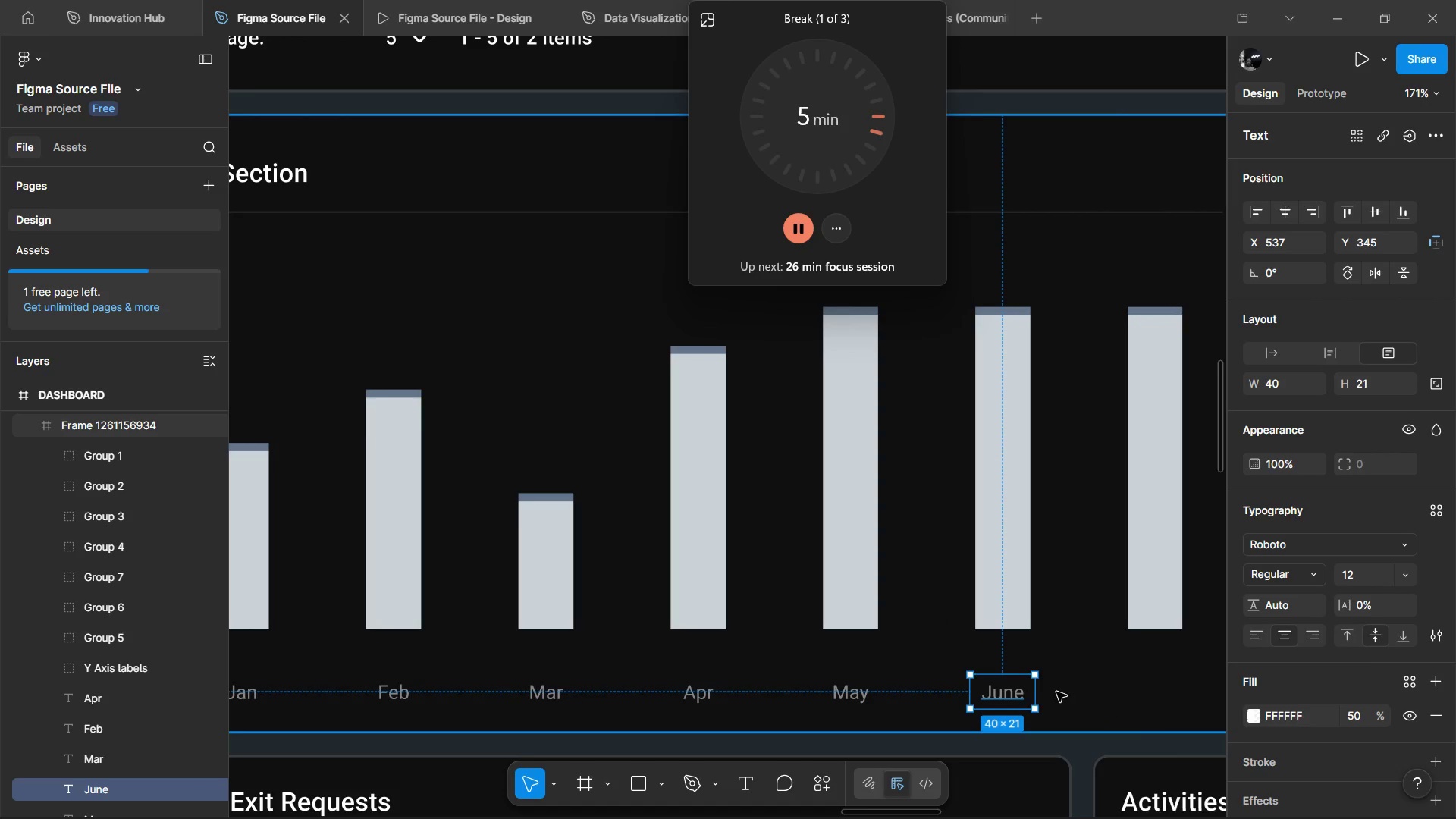 
hold_key(key=ShiftLeft, duration=6.59)
 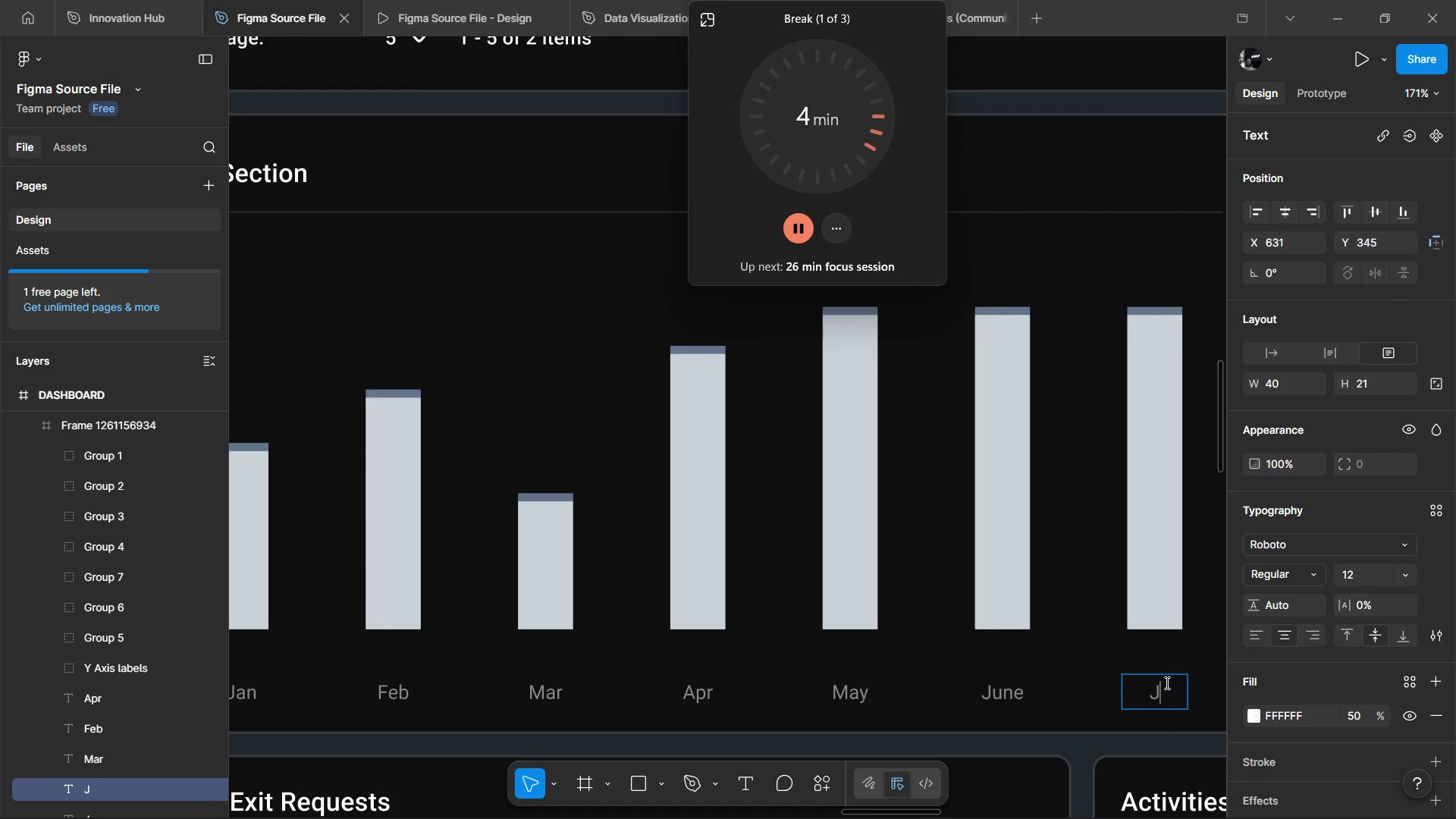 
scroll: coordinate [1153, 710], scroll_direction: down, amount: 4.0
 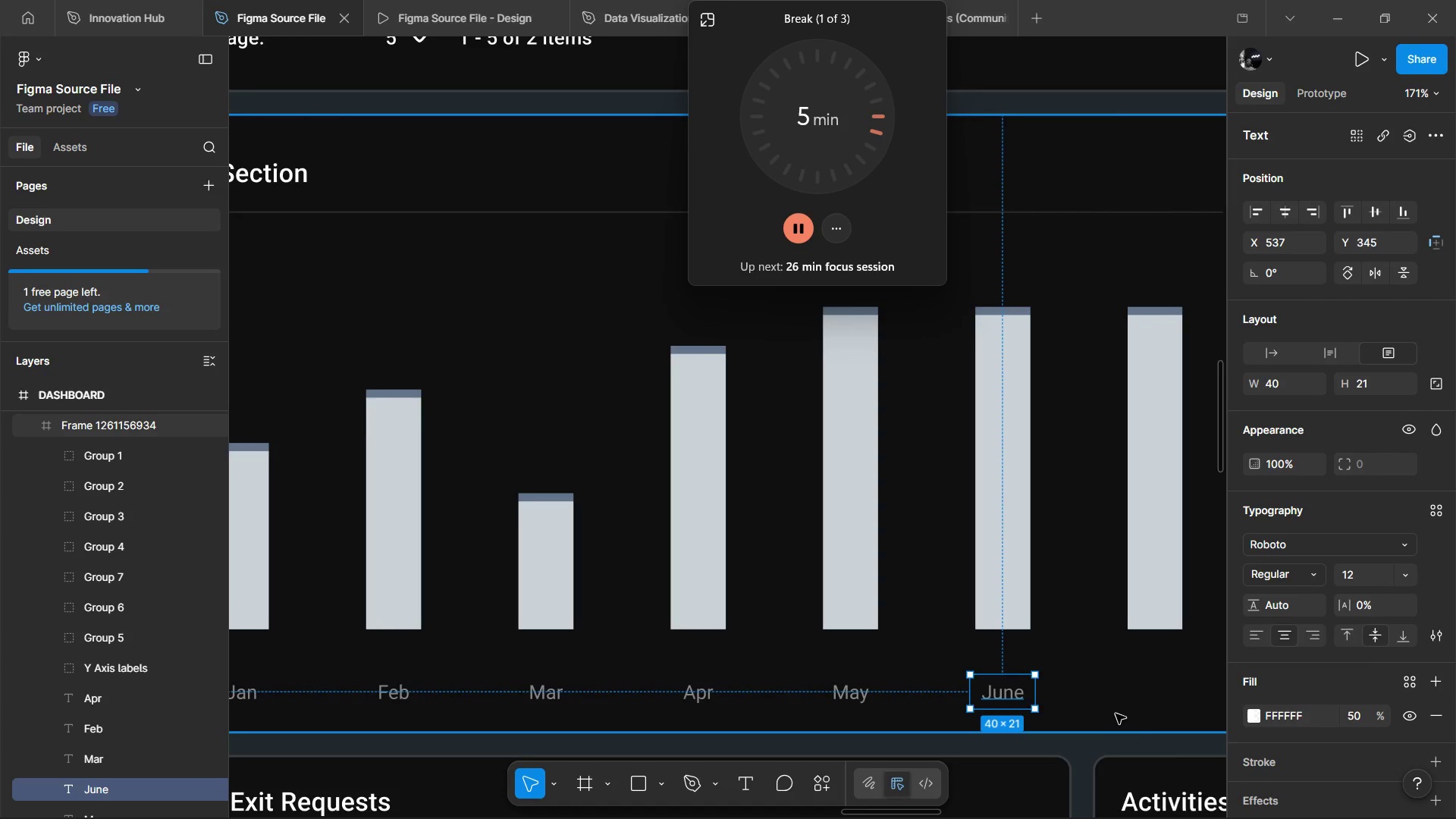 
key(Control+D)
 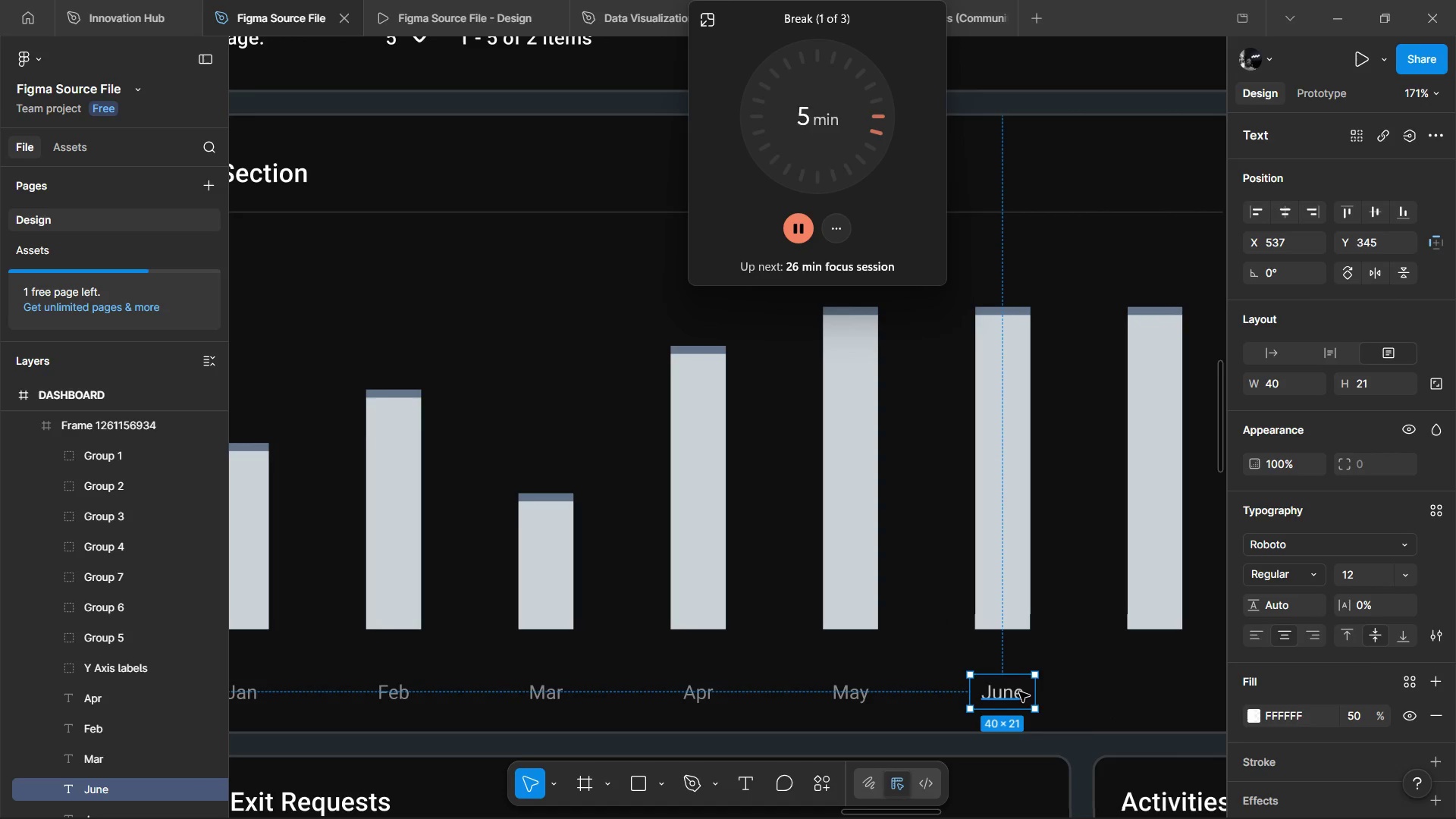 
left_click_drag(start_coordinate=[1019, 692], to_coordinate=[1169, 692])
 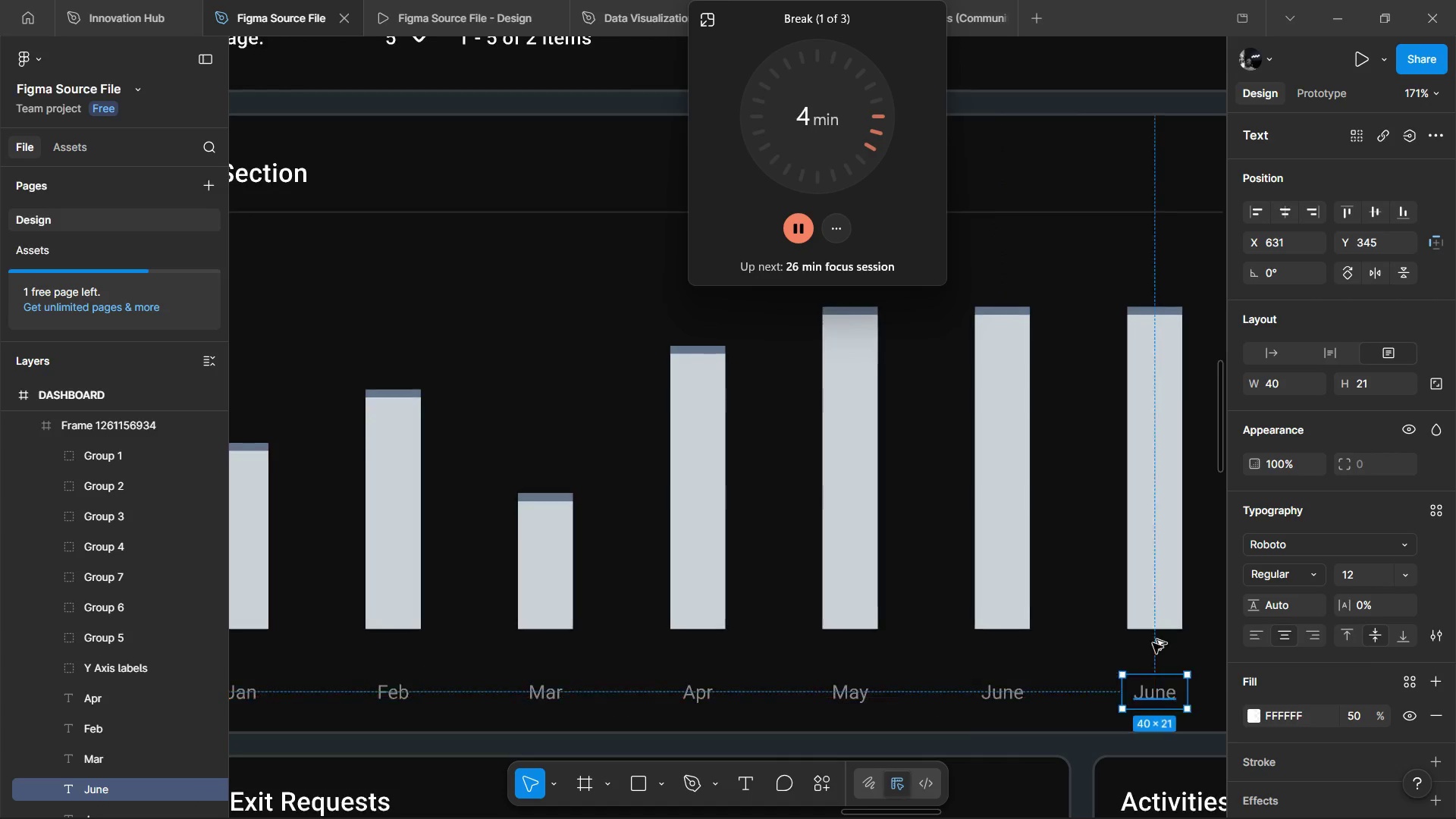 
hold_key(key=AltLeft, duration=1.28)
 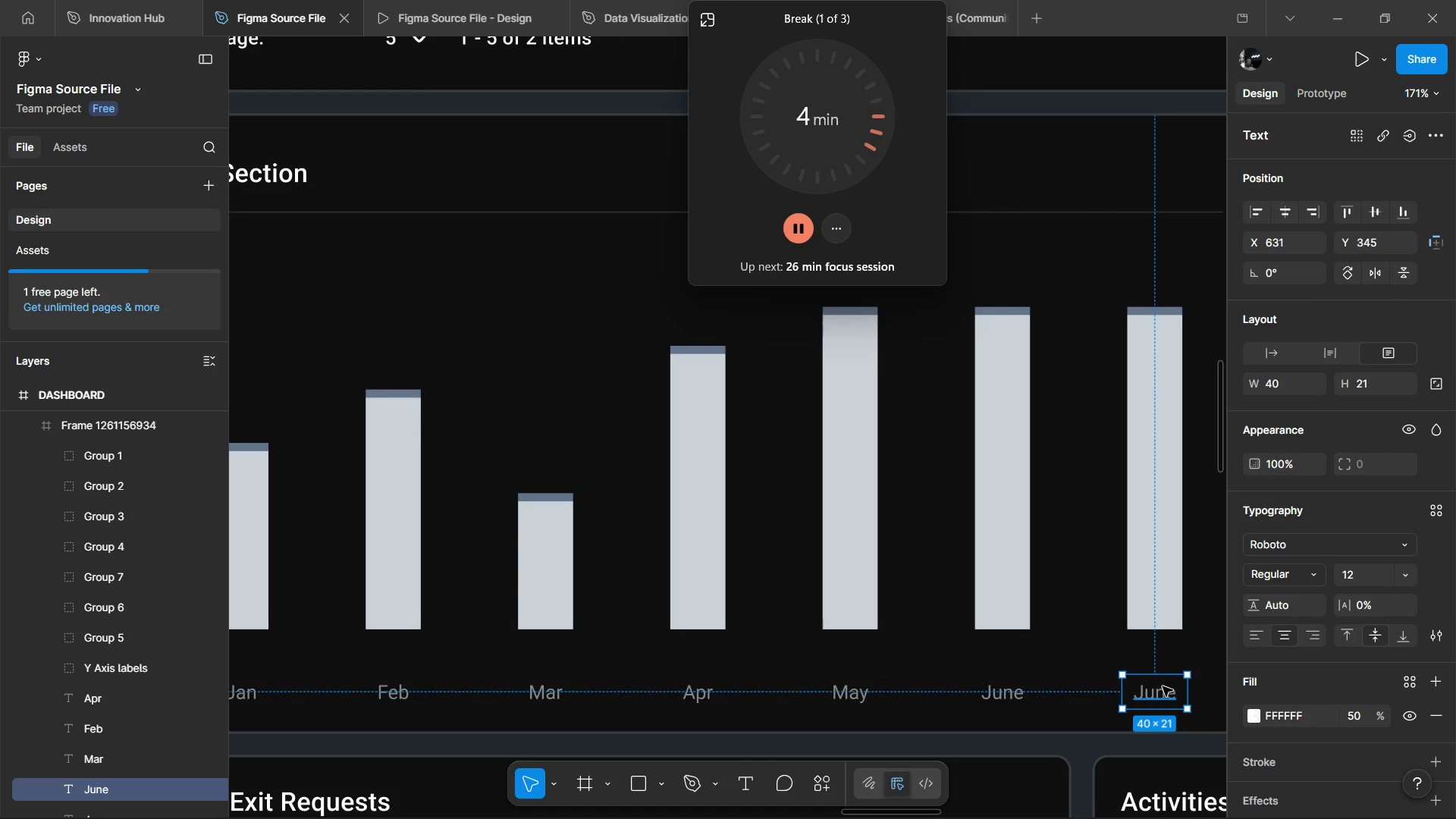 
double_click([1163, 686])
 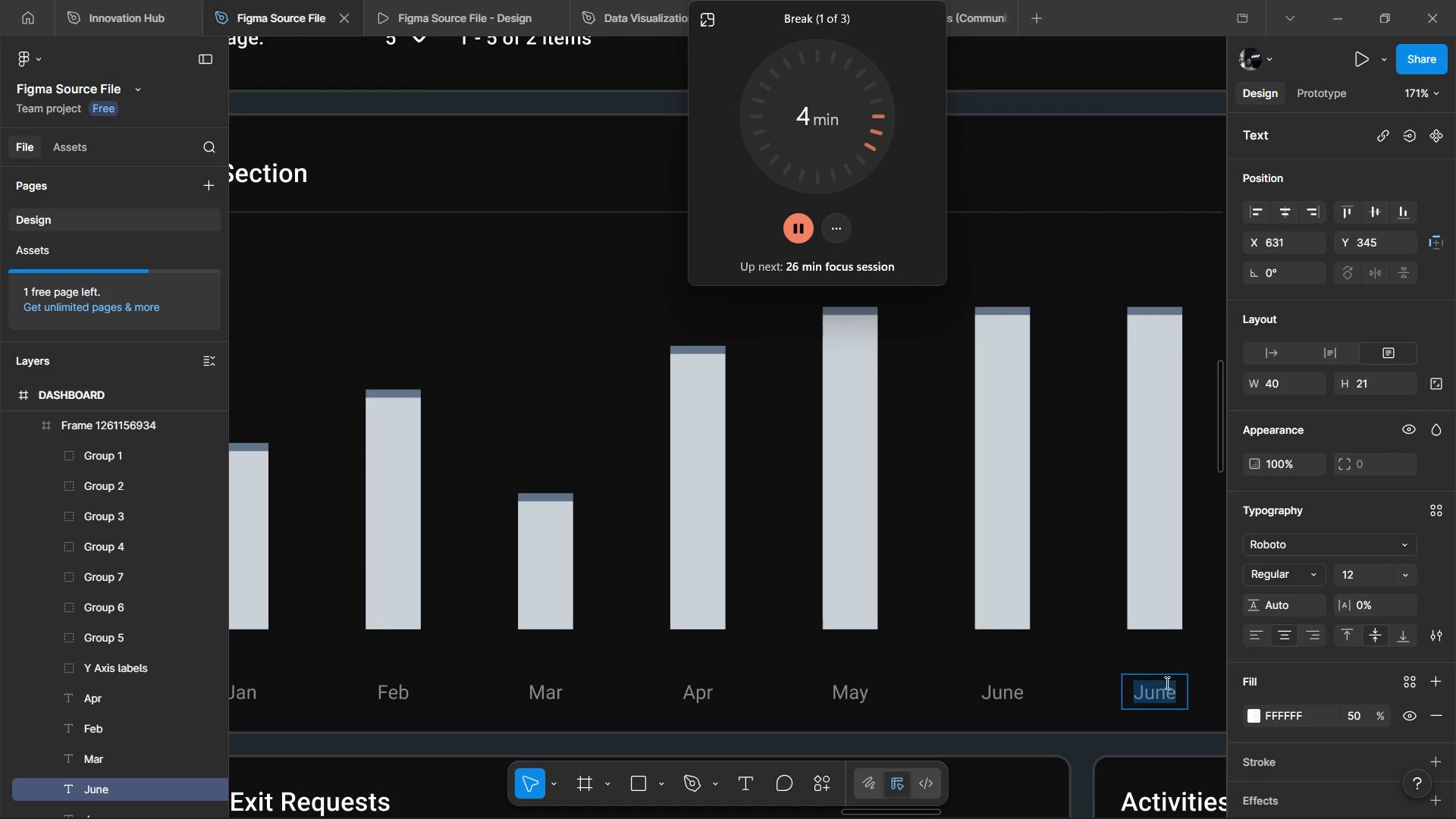 
type(July)
 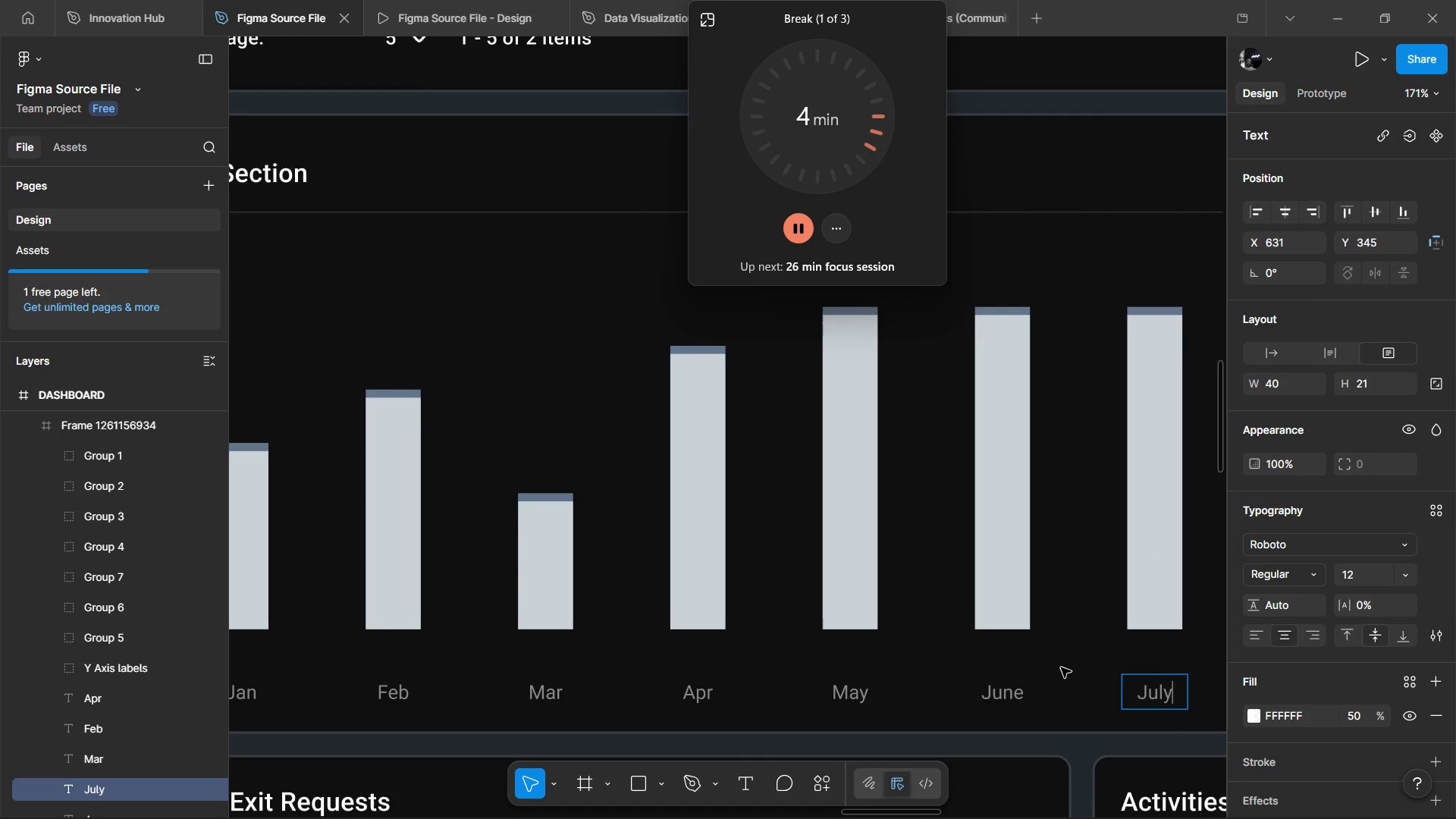 
hold_key(key=ShiftLeft, duration=0.88)
scroll: coordinate [1056, 666], scroll_direction: down, amount: 4.0
 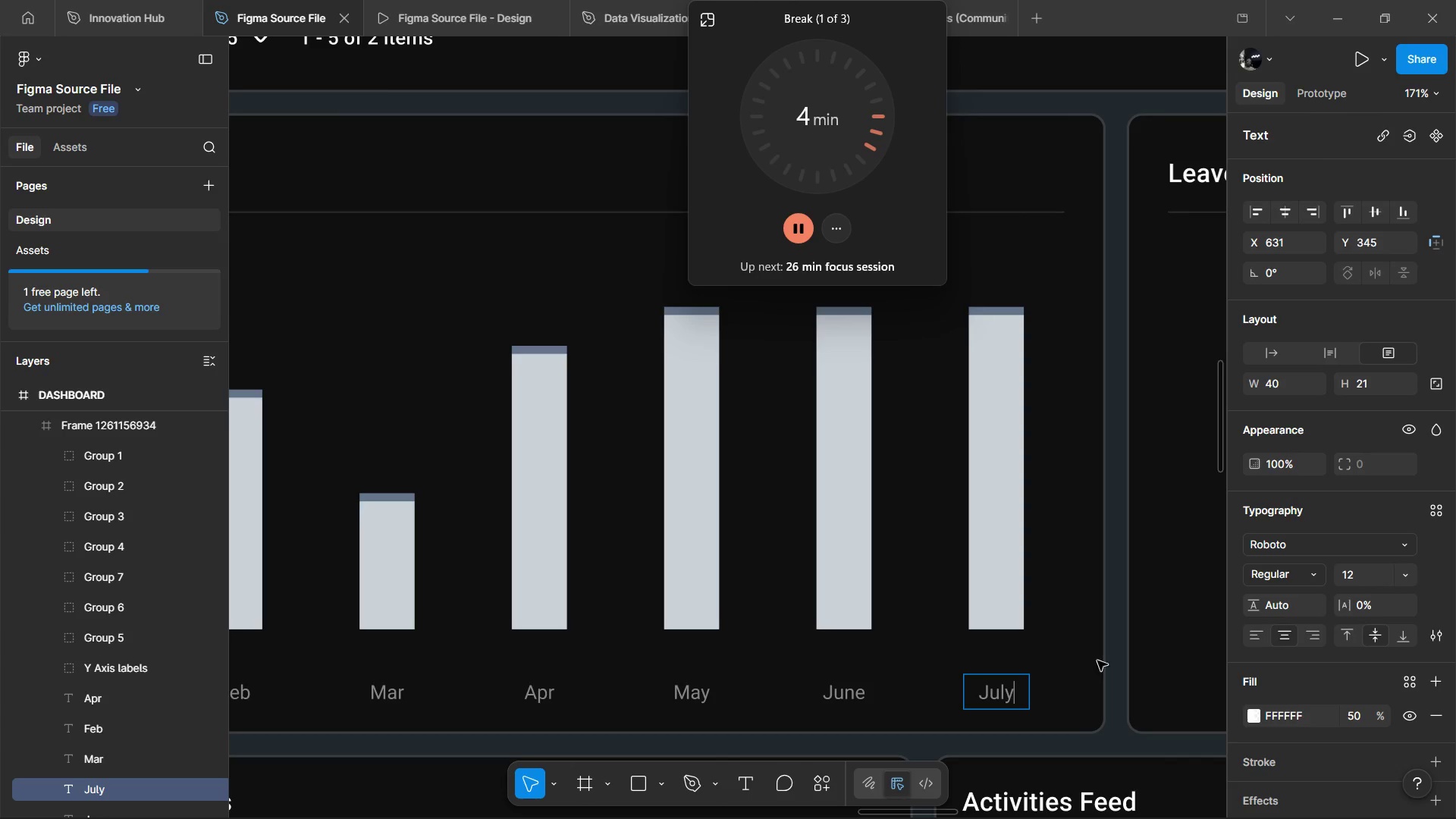 
left_click([1100, 660])
 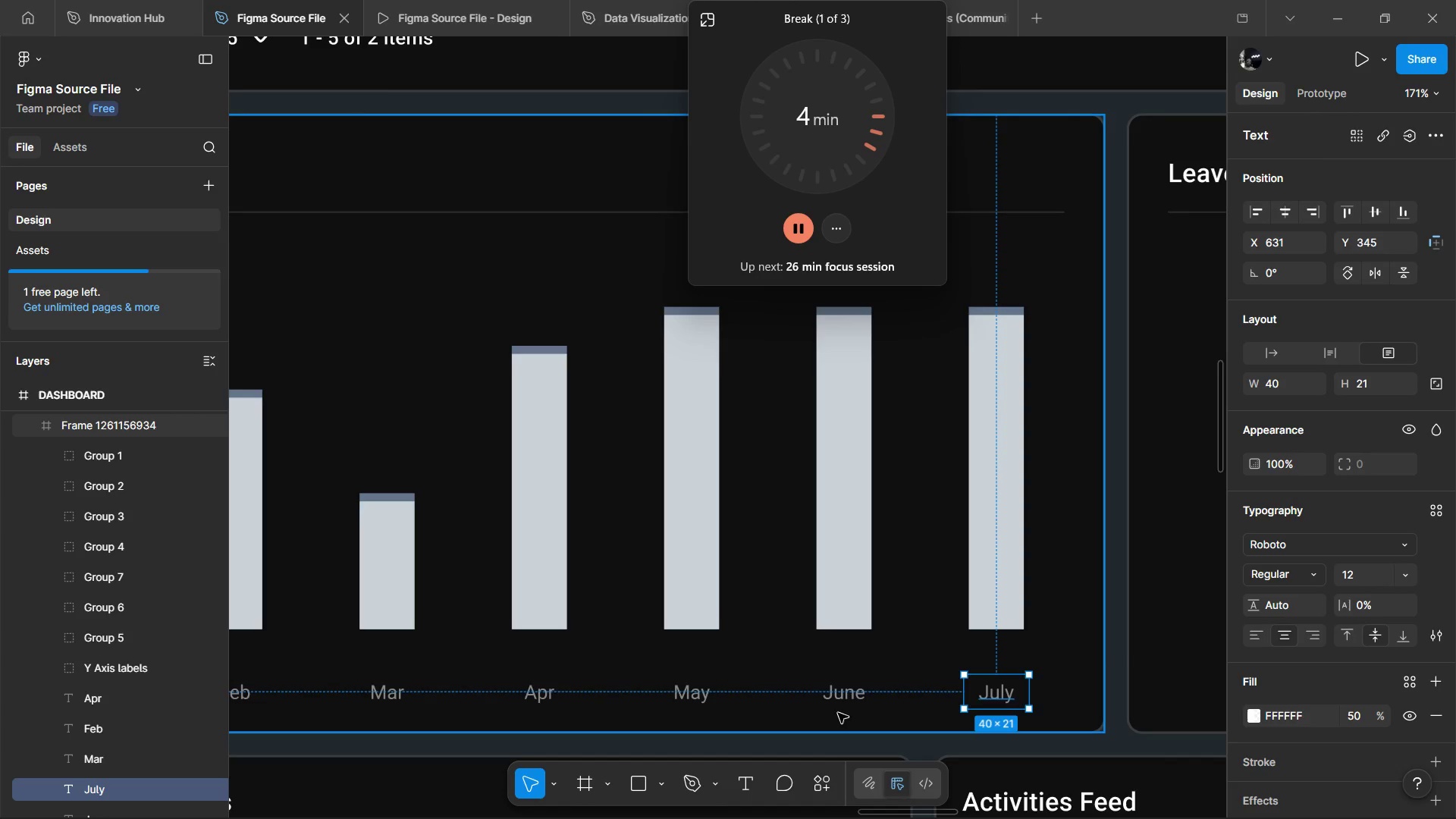 
hold_key(key=ControlLeft, duration=0.75)
scroll: coordinate [838, 713], scroll_direction: down, amount: 4.0
 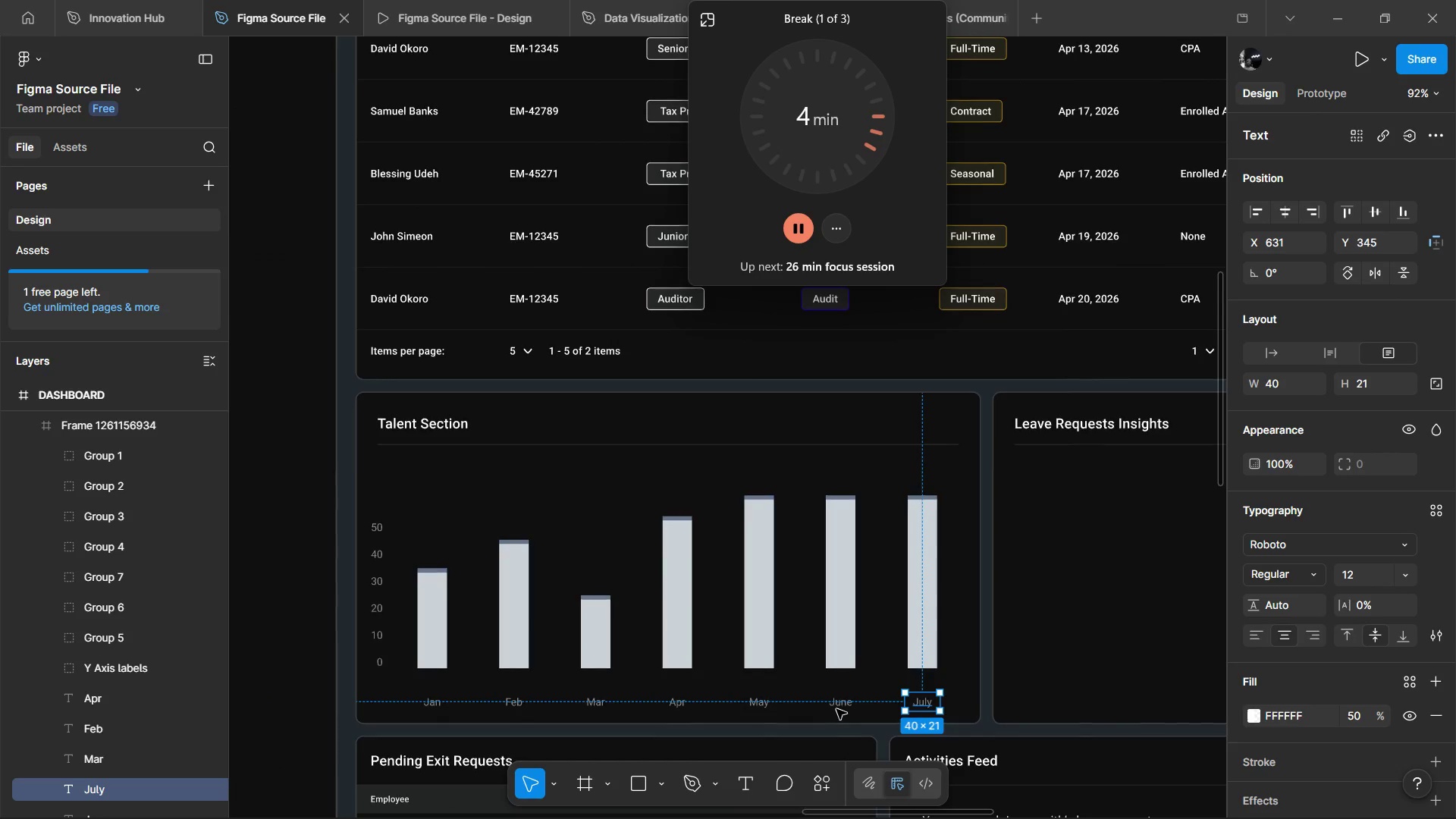 
hold_key(key=ShiftLeft, duration=1.52)
left_click([833, 704])
 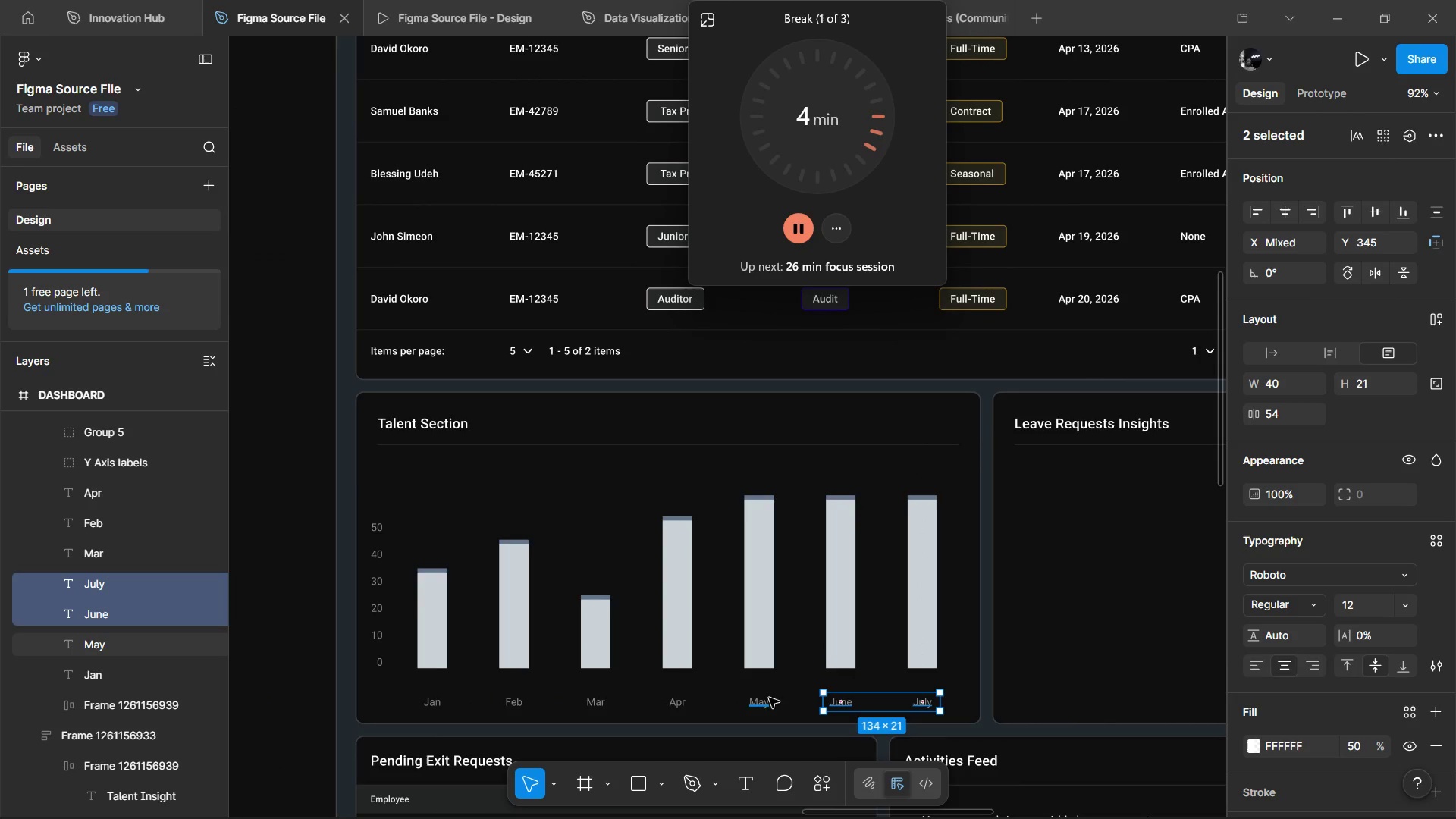 
left_click([767, 698])
 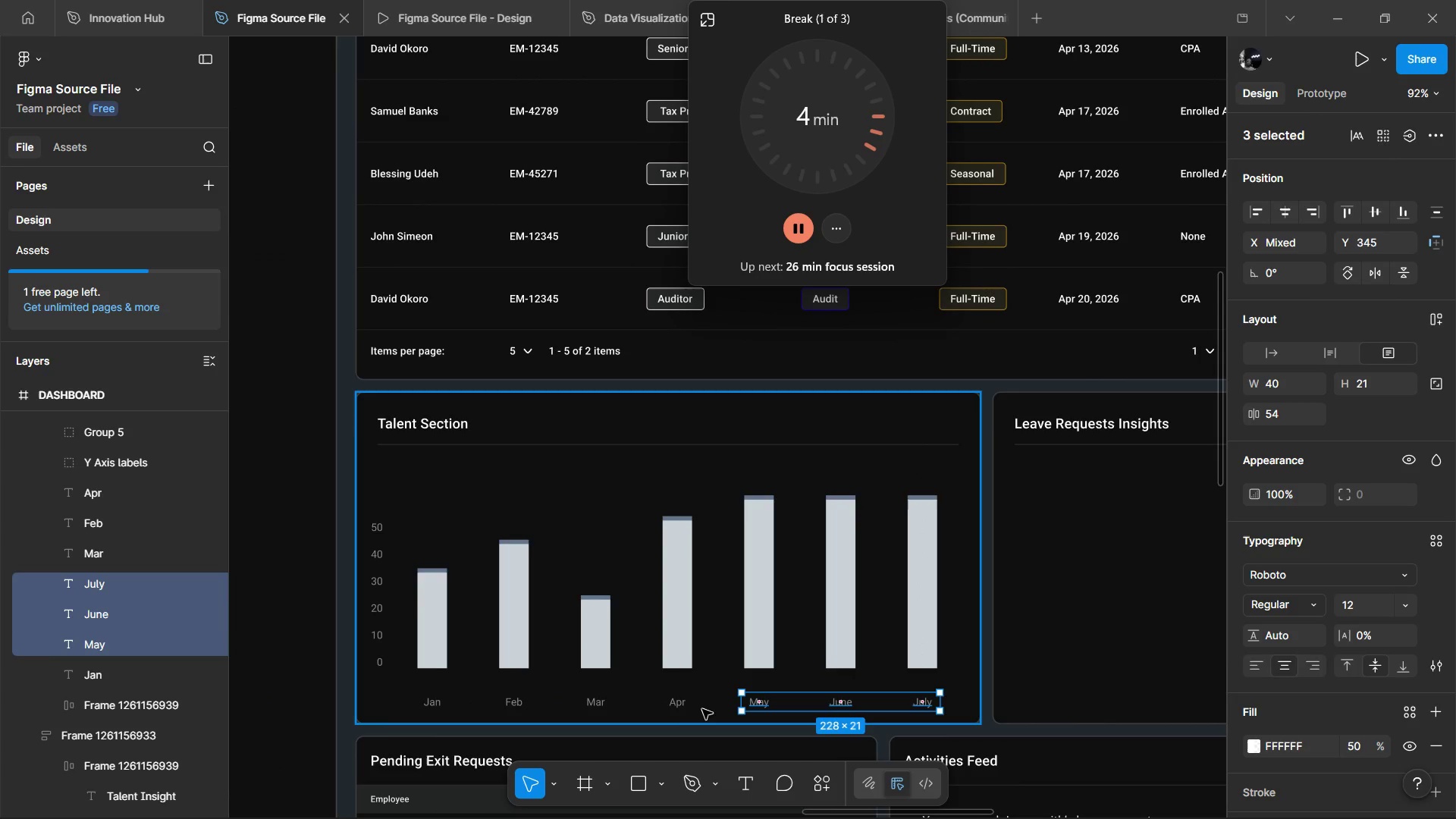 
hold_key(key=ShiftLeft, duration=1.5)
left_click([670, 703])
 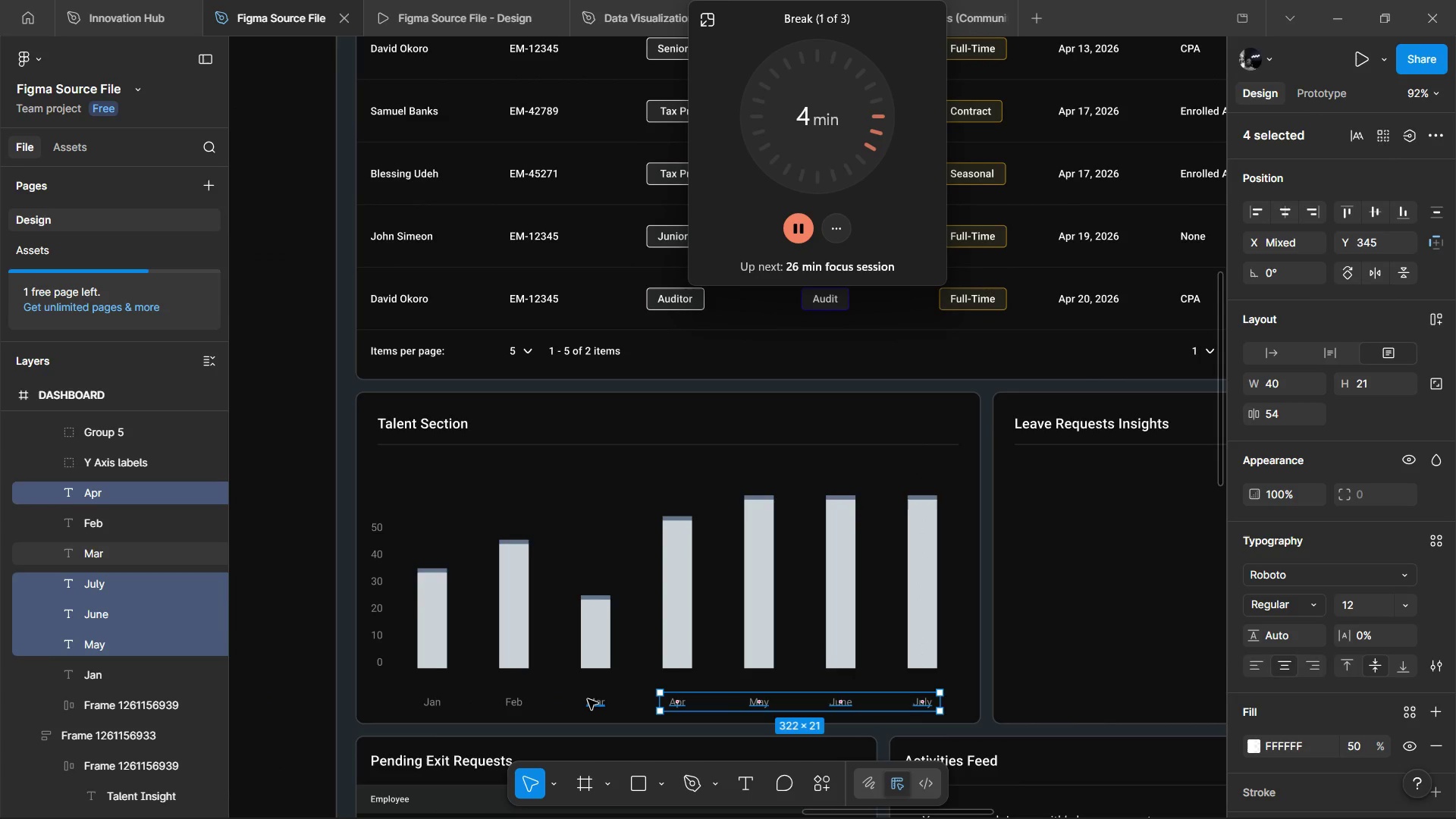 
left_click([588, 699])
 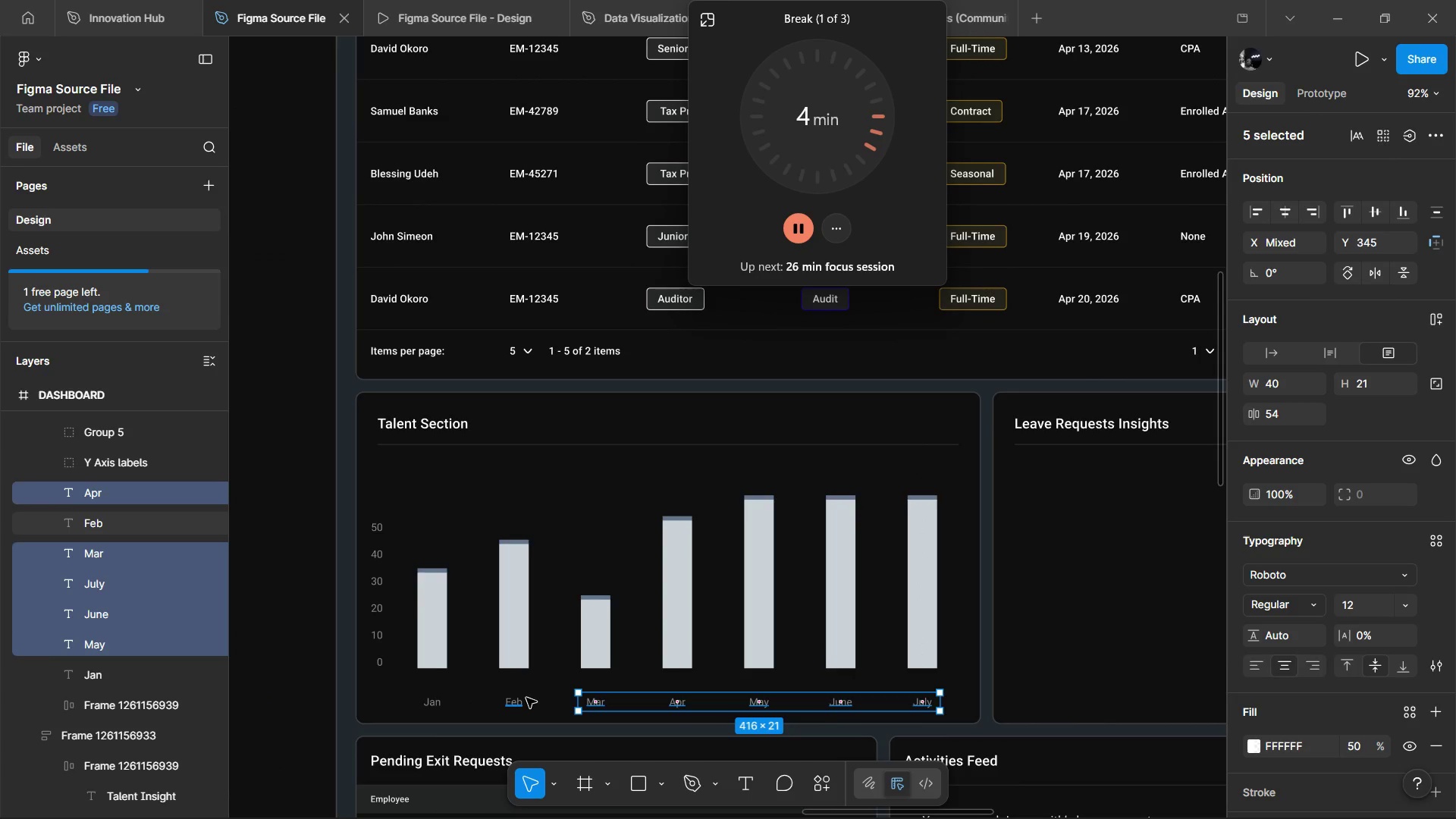 
hold_key(key=ShiftLeft, duration=1.52)
left_click([526, 698])
 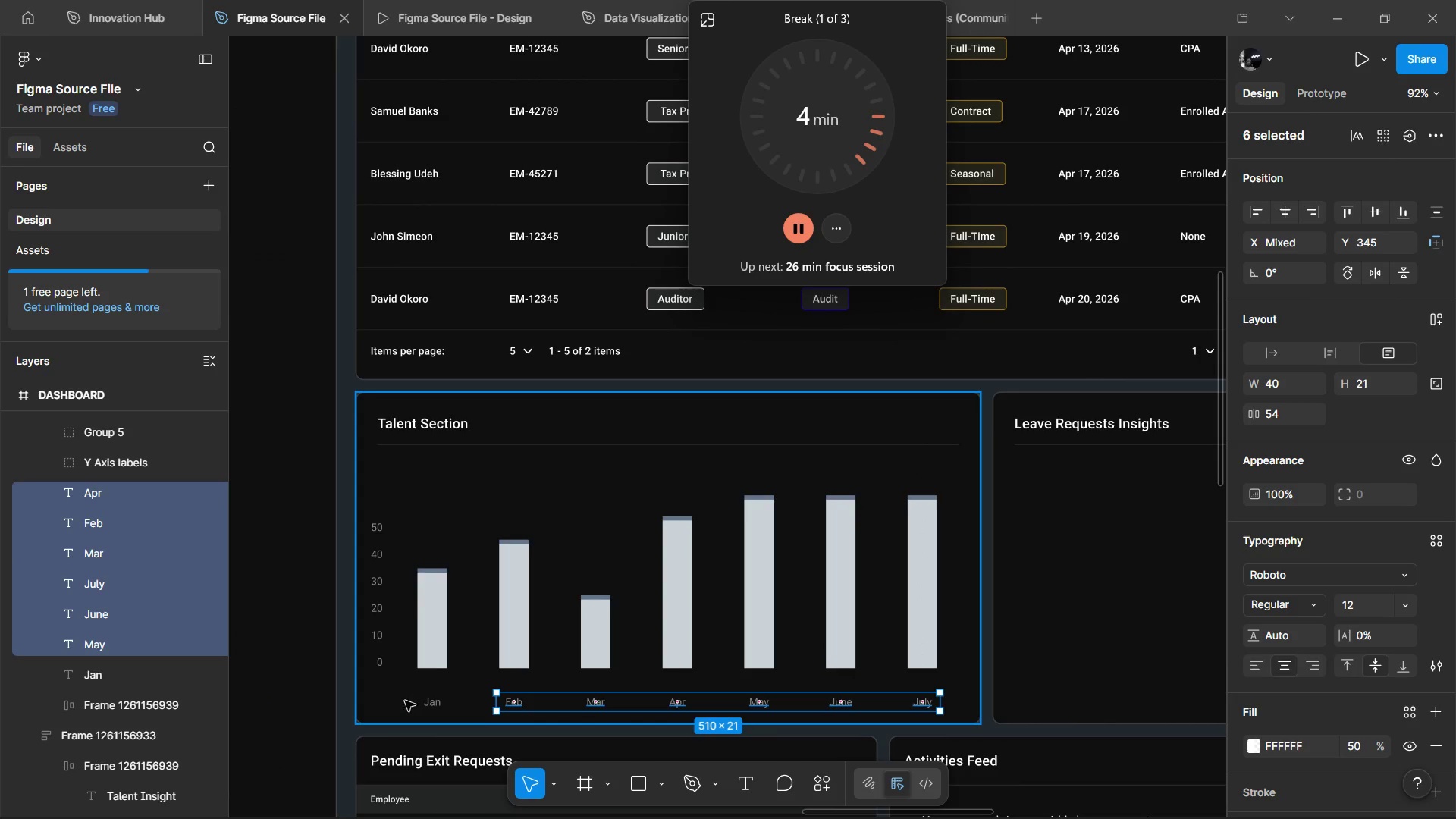 
left_click([430, 704])
 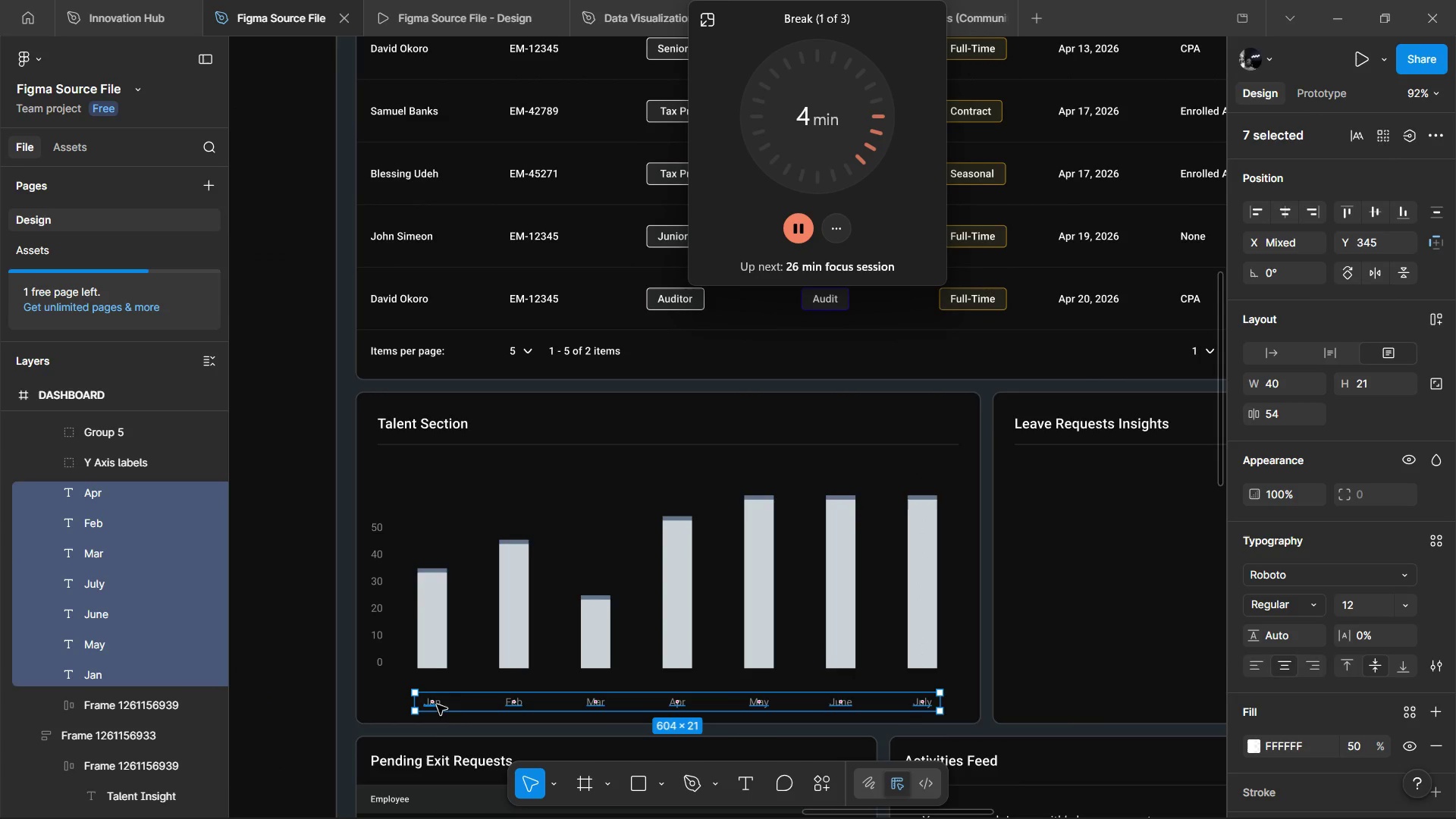 
key(Shift+ShiftLeft)
 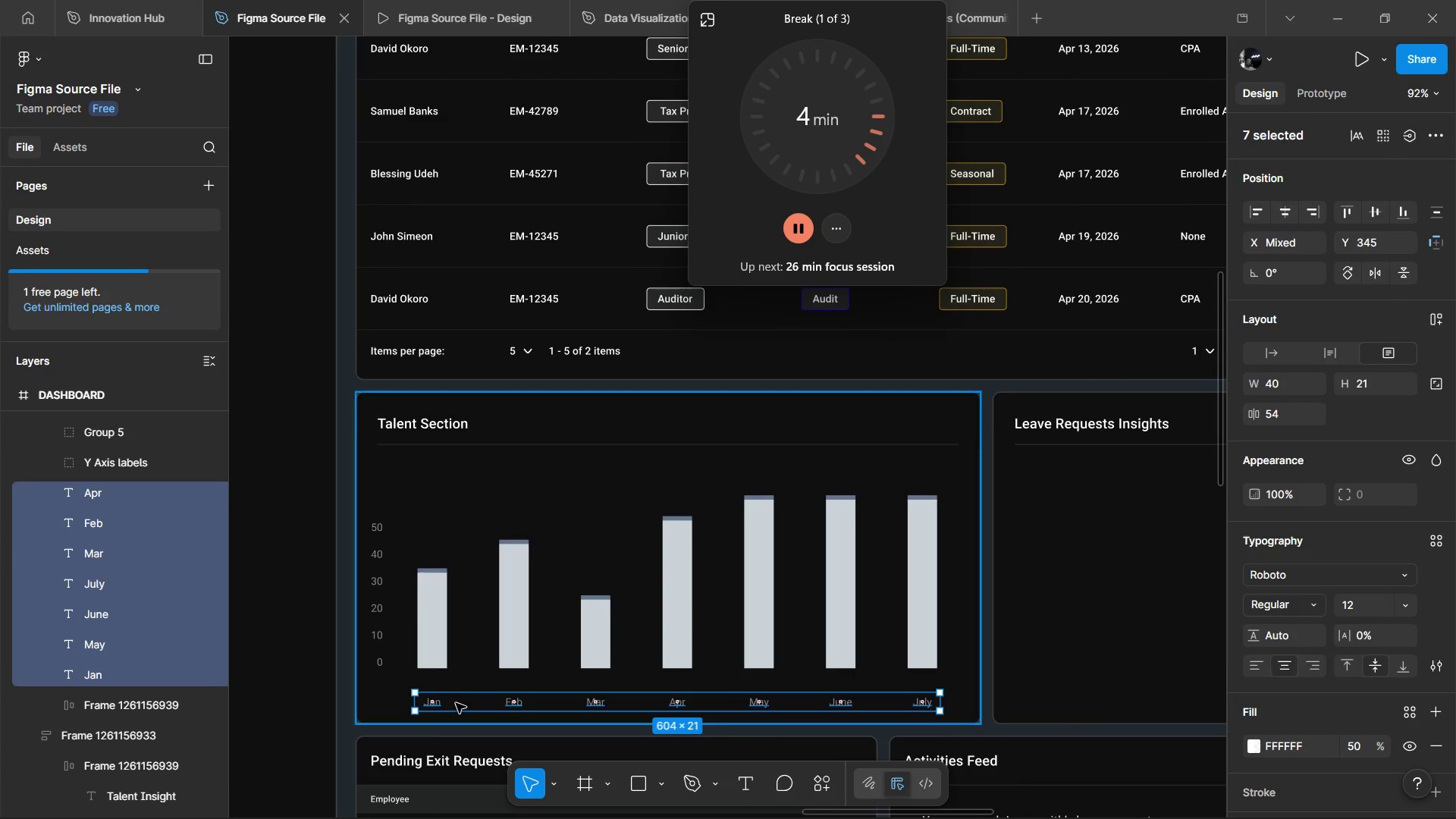 
key(Shift+ShiftLeft)
 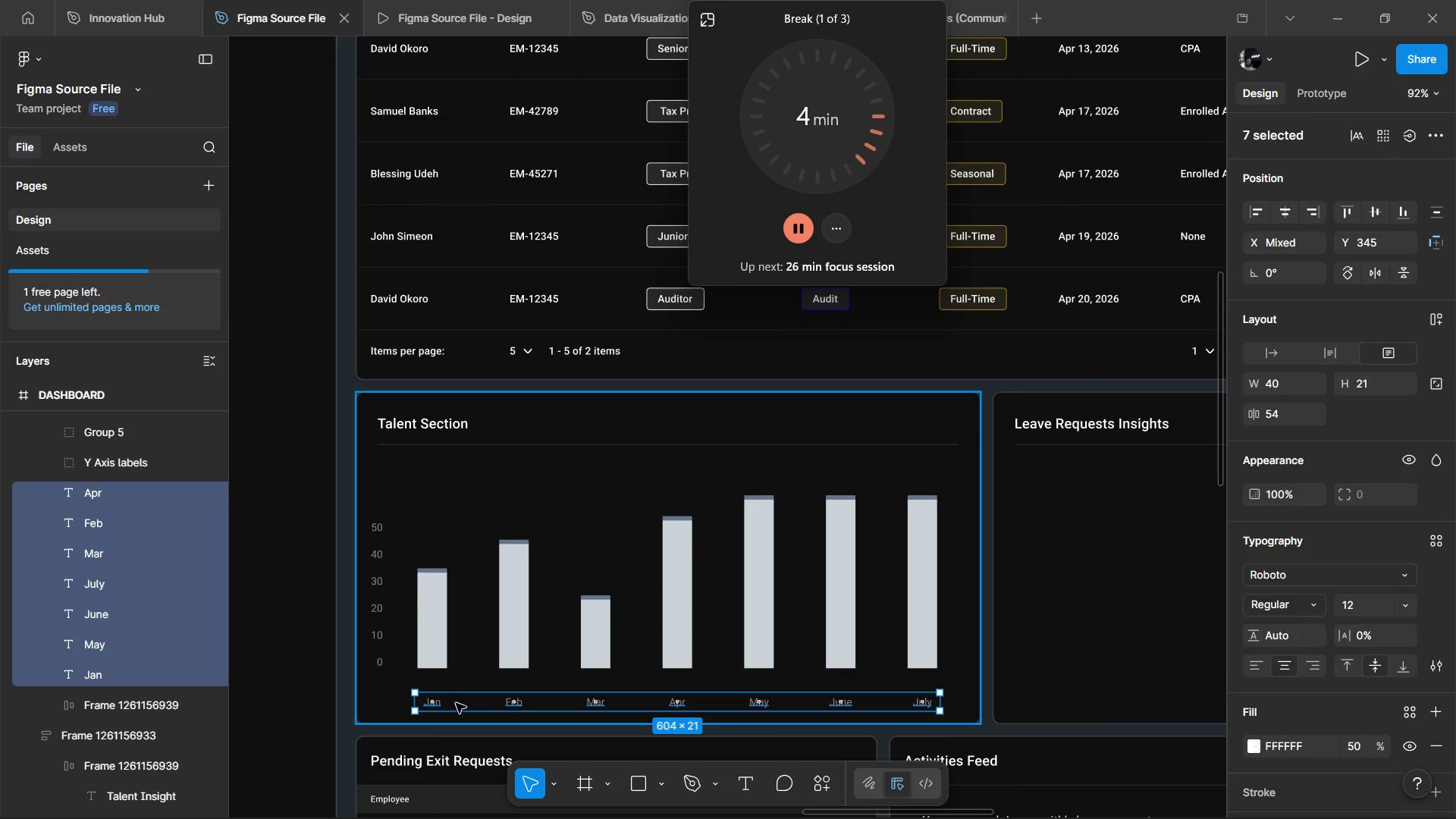 
key(Shift+ShiftLeft)
 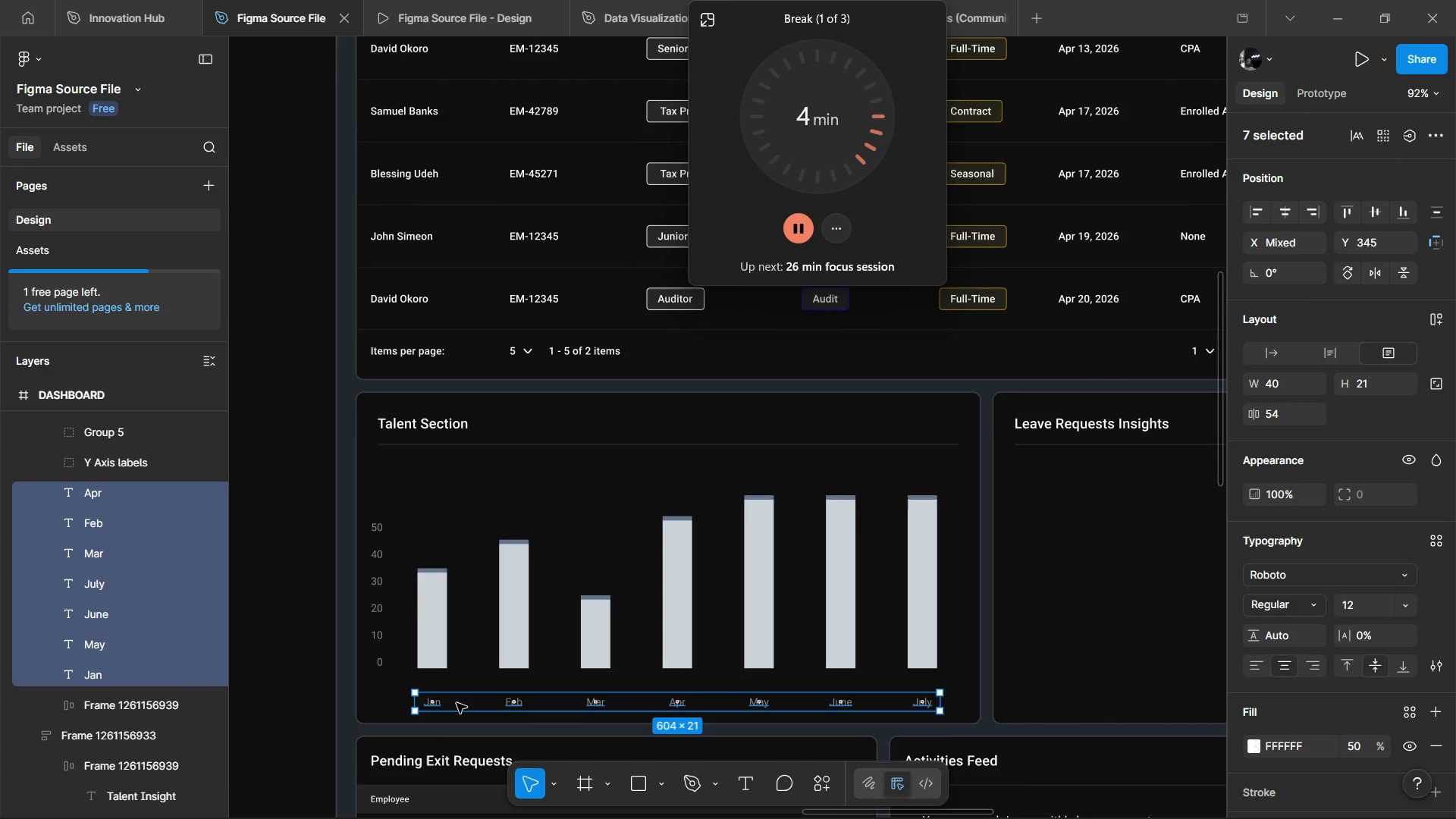 
key(Alt+Control+G)
 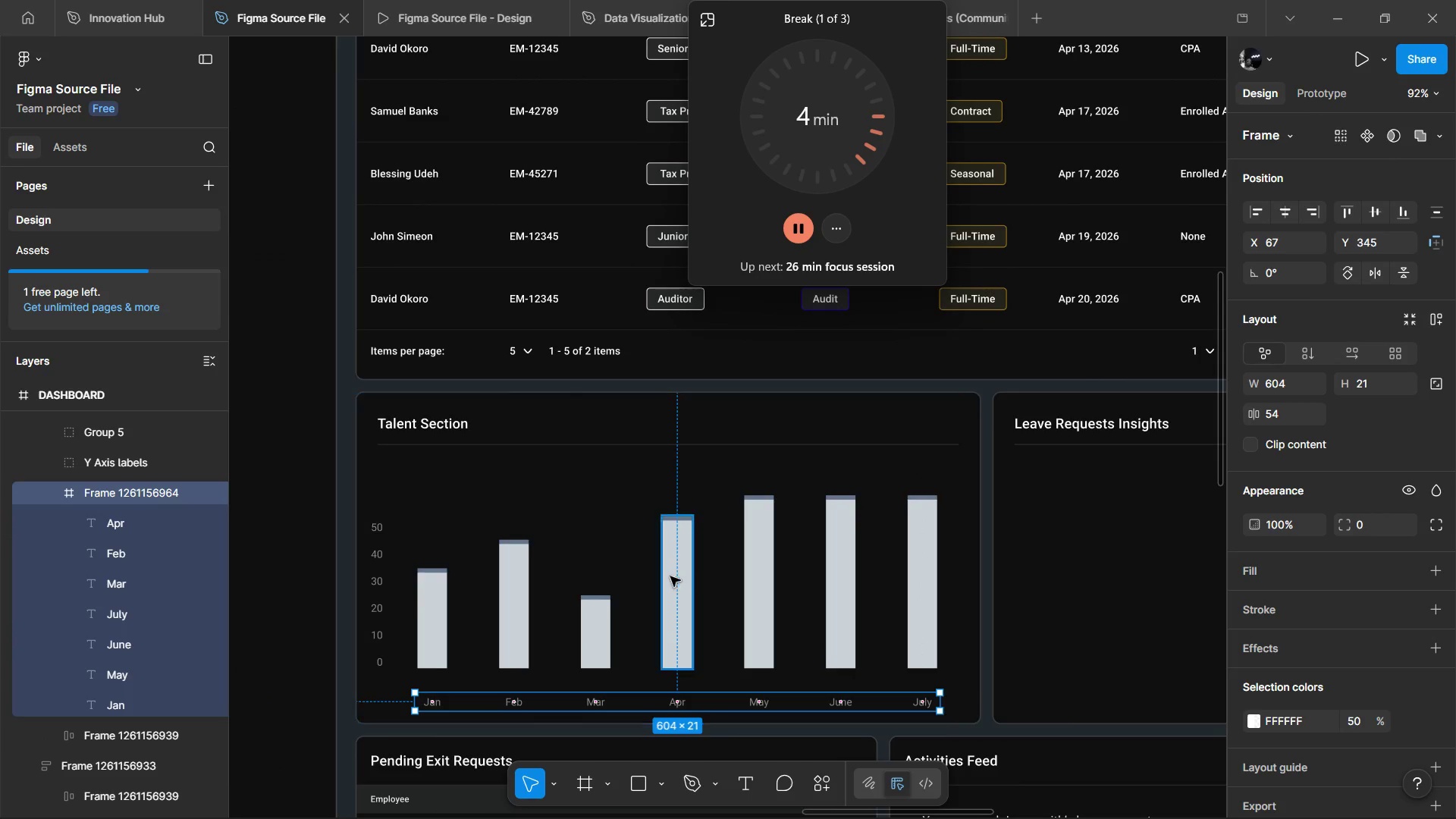 
key(Alt+Shift+ArrowUp)
 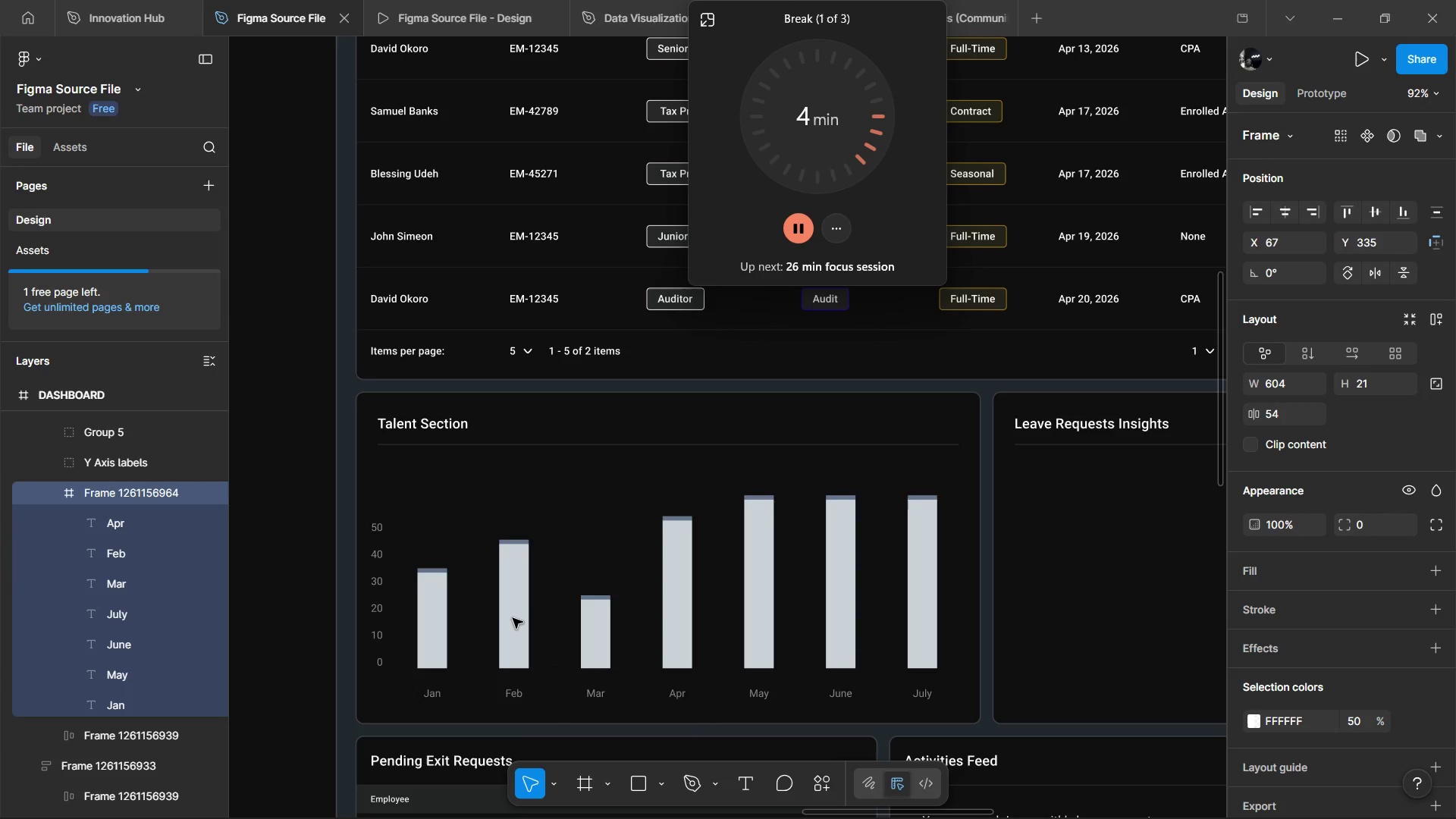 
key(Enter)
 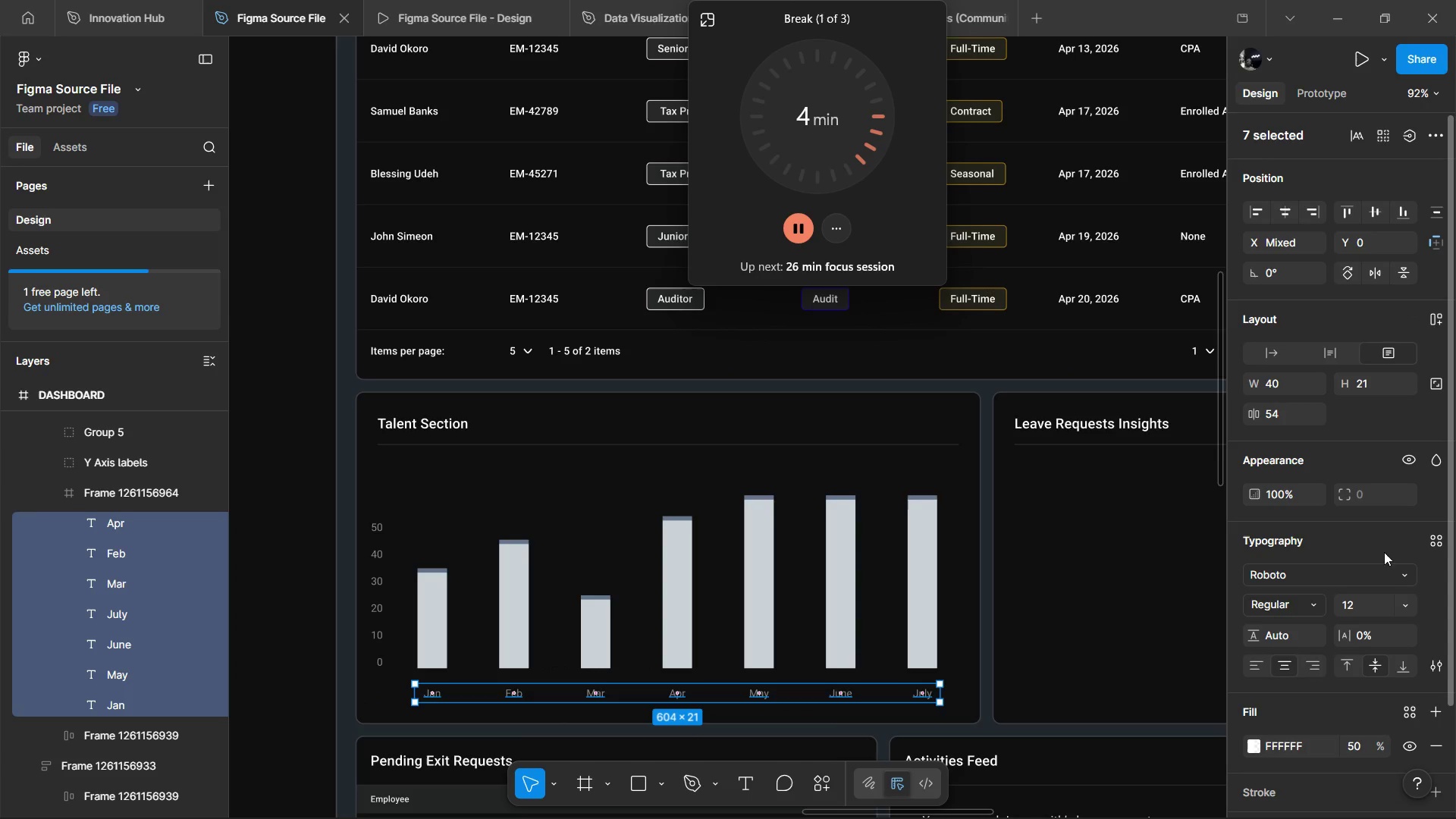 
left_click([1403, 606])
 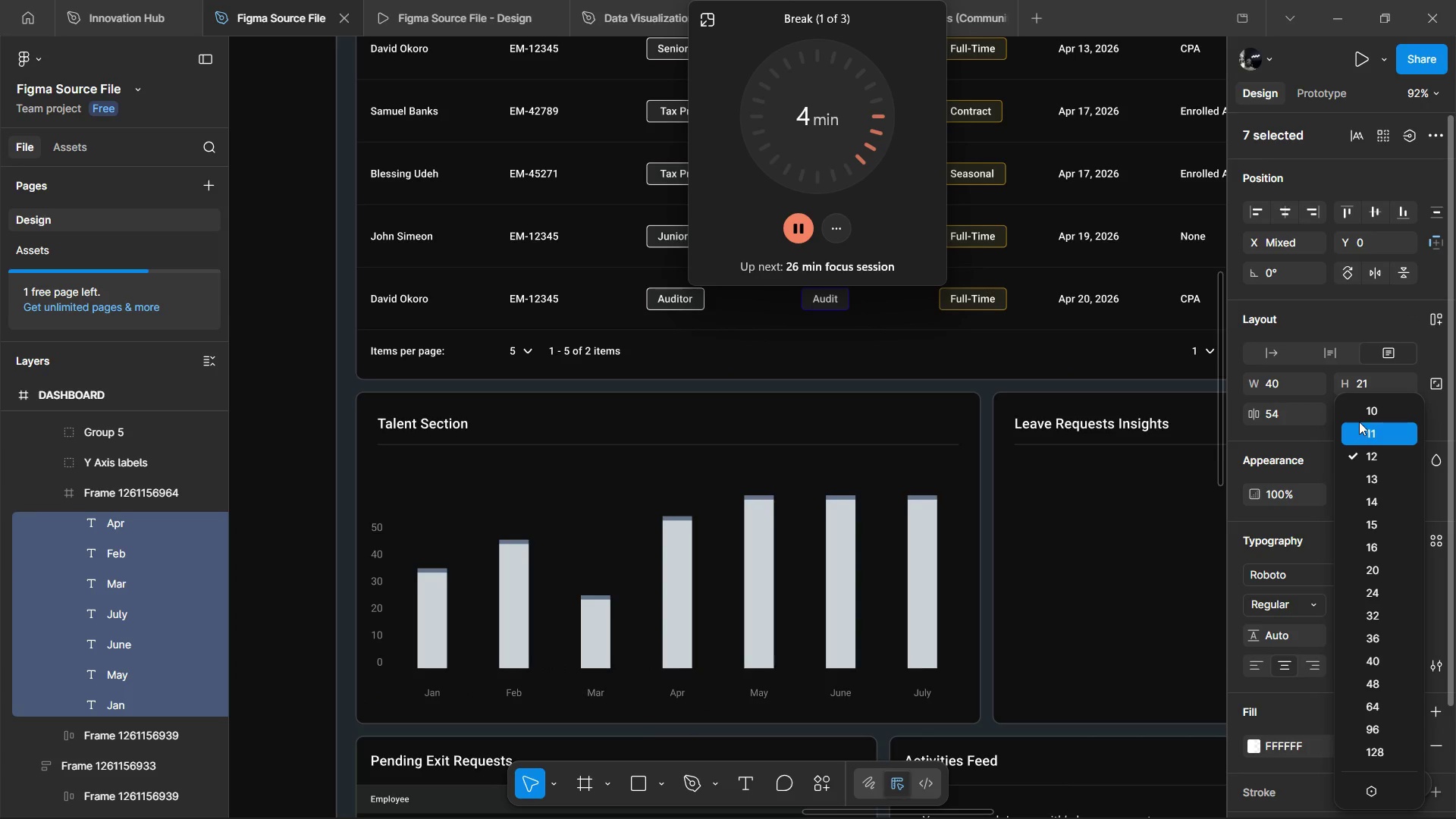 
left_click([1364, 416])
 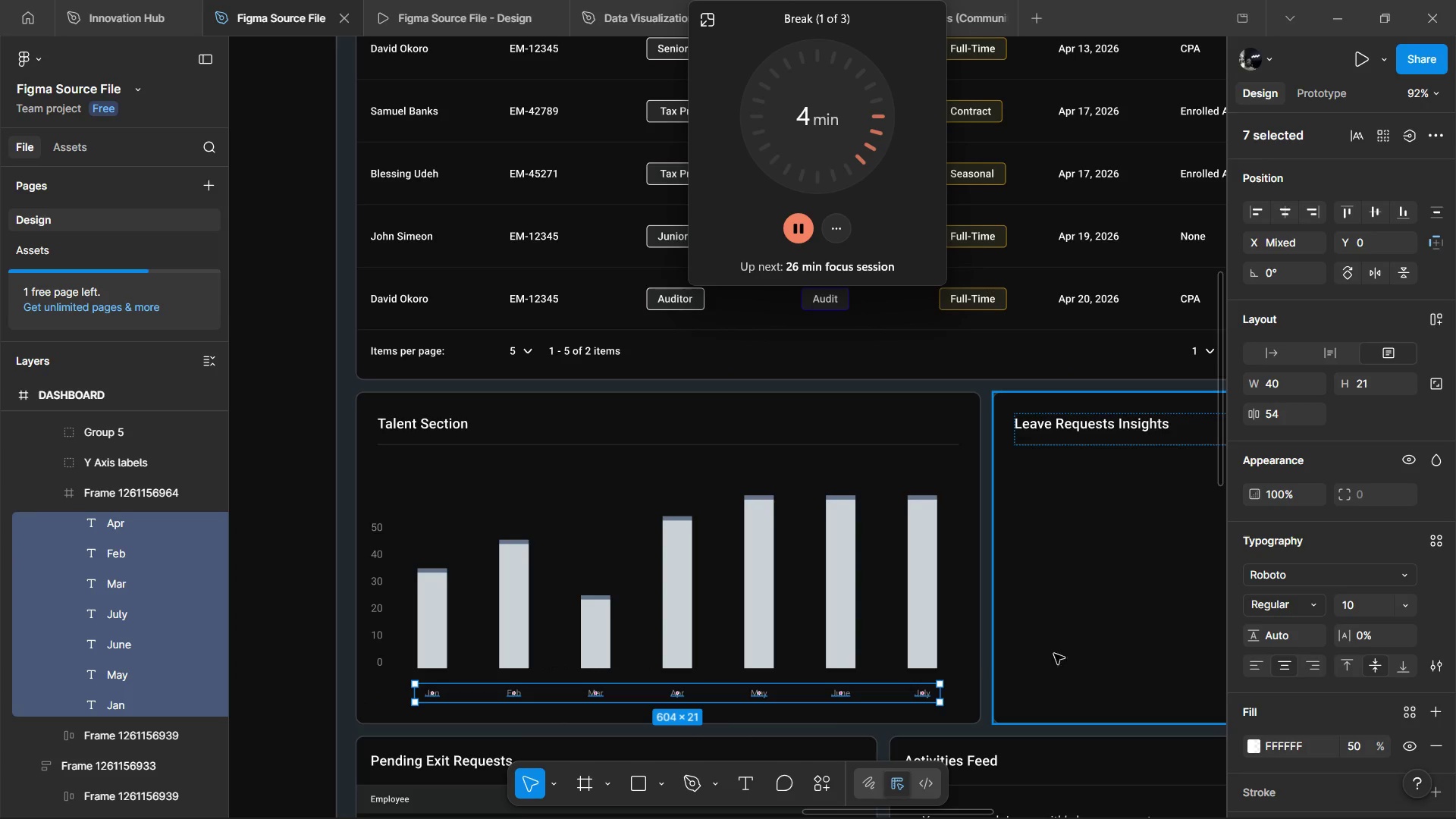 
left_click([1020, 677])
 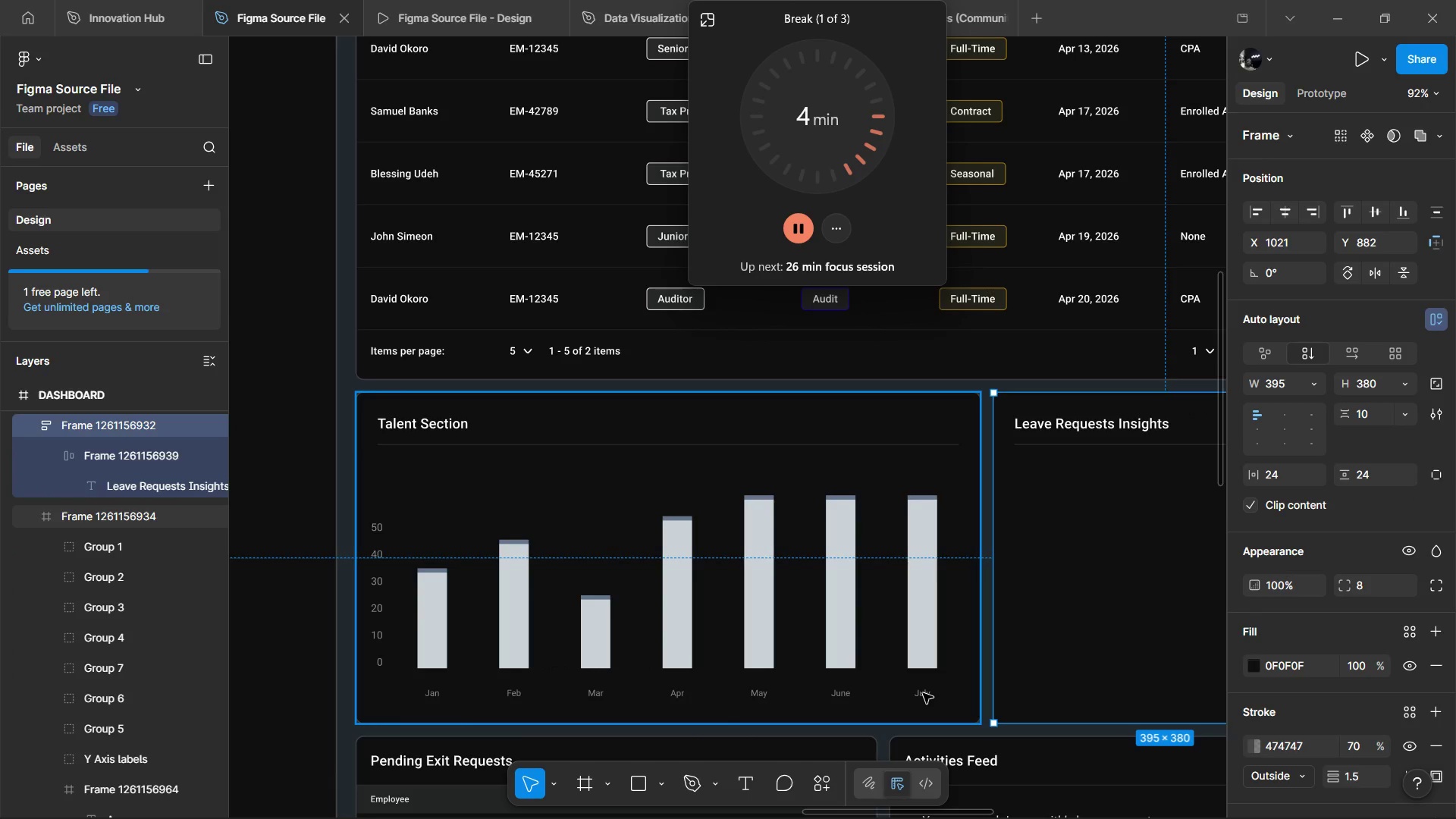 
double_click([923, 693])
 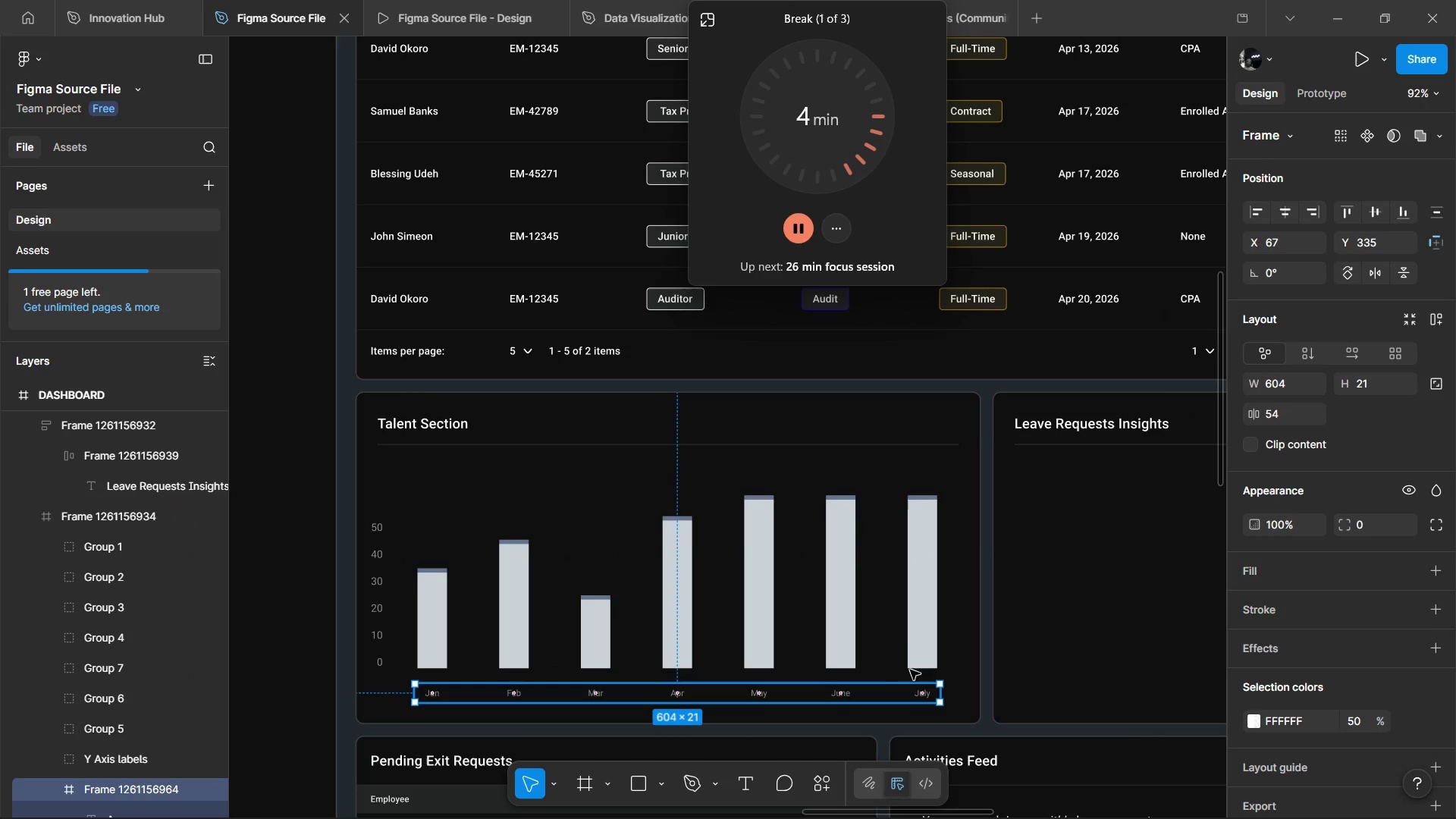 
hold_key(key=ShiftLeft, duration=0.47)
 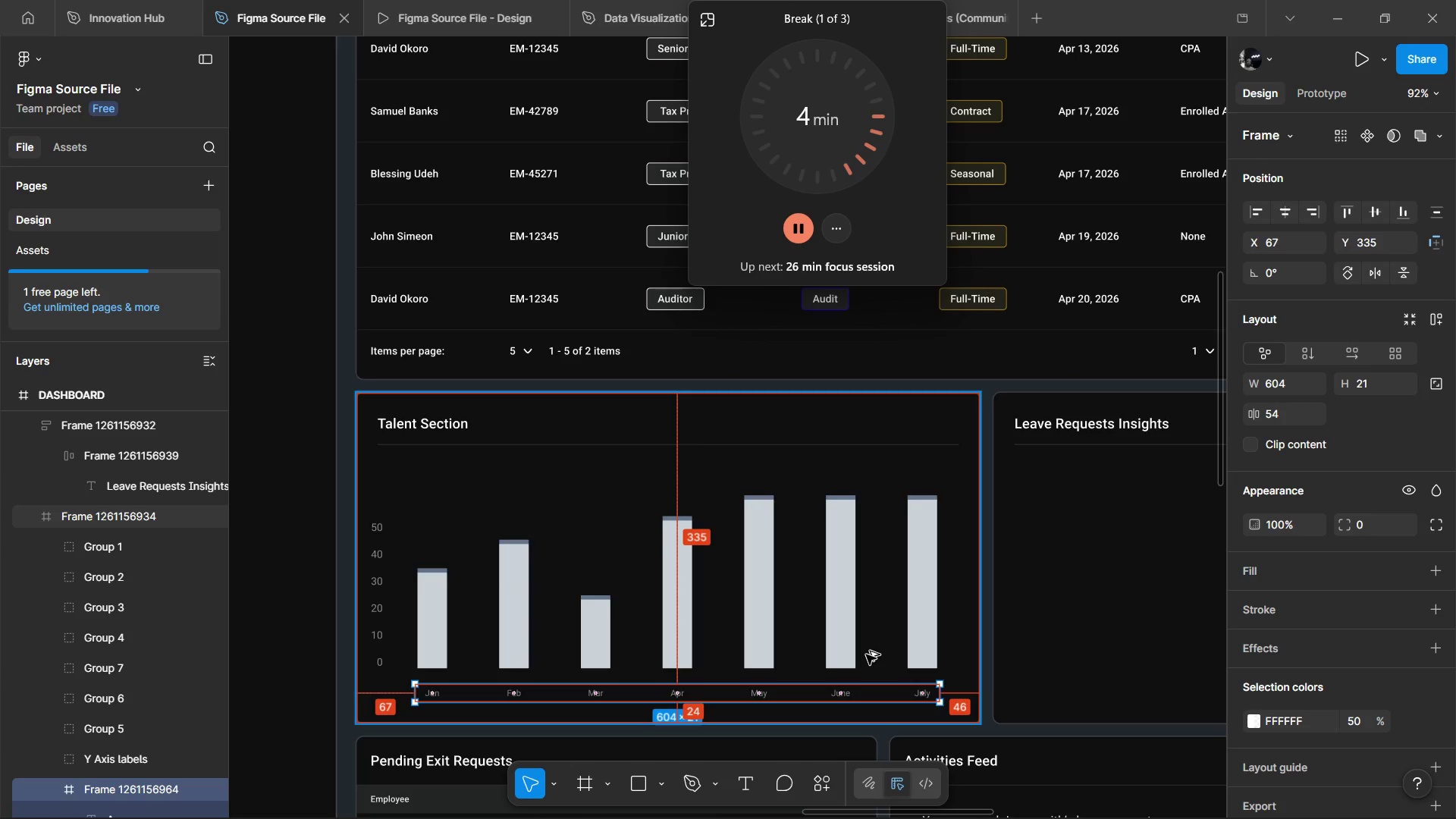 
key(Alt+ArrowUp)
 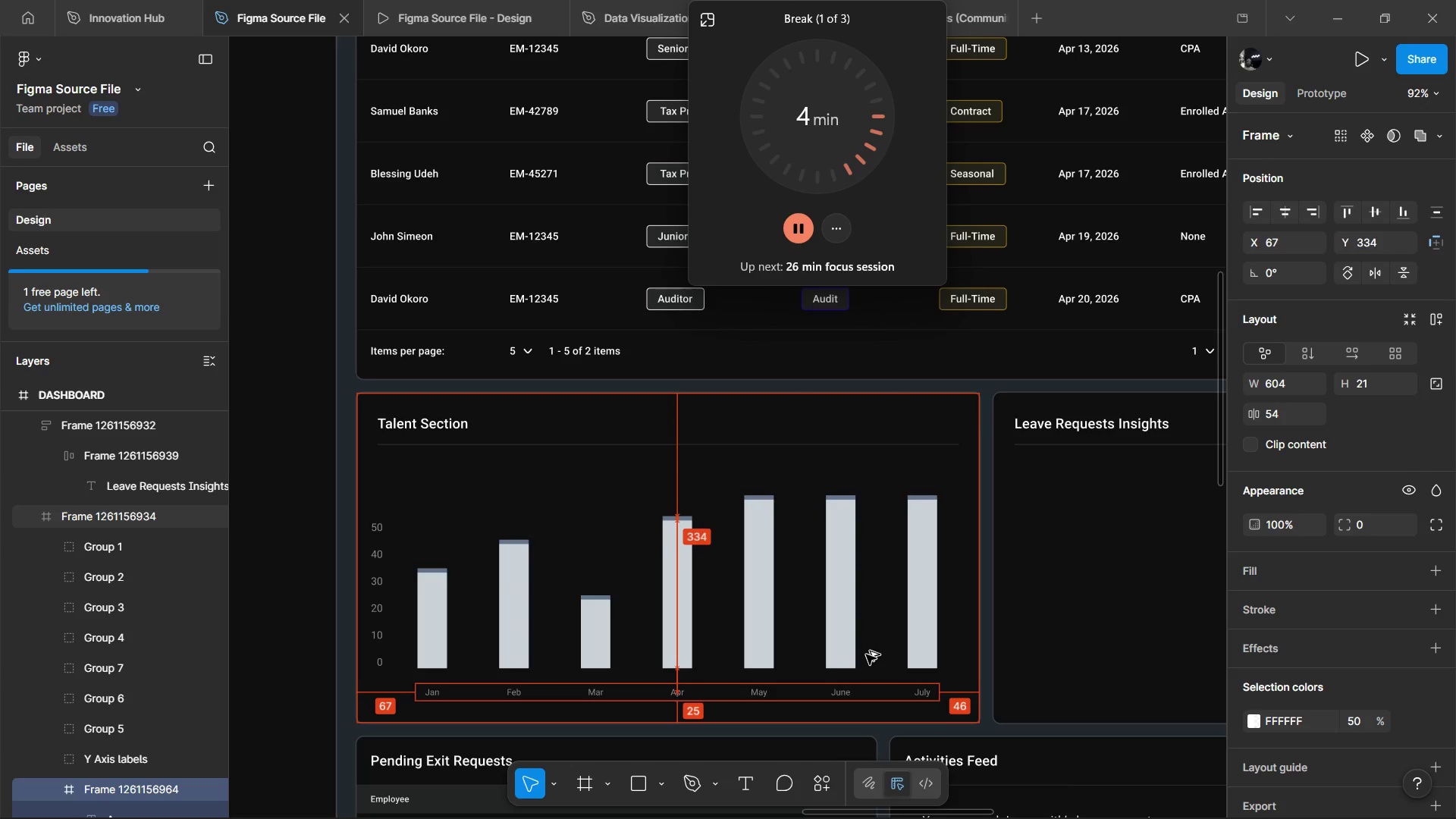 
key(Alt+ArrowUp)
 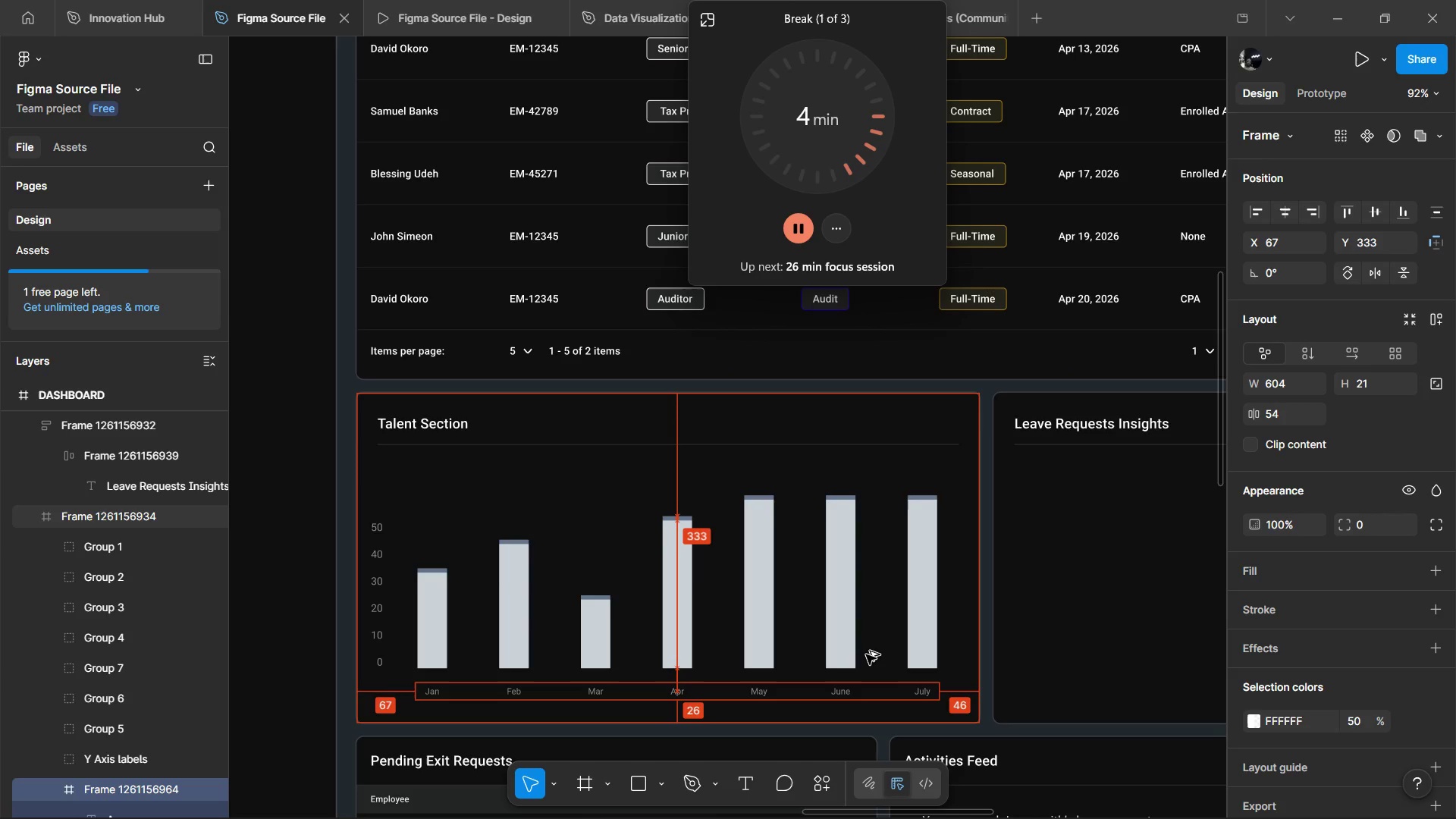 
hold_key(key=ShiftLeft, duration=0.44)
 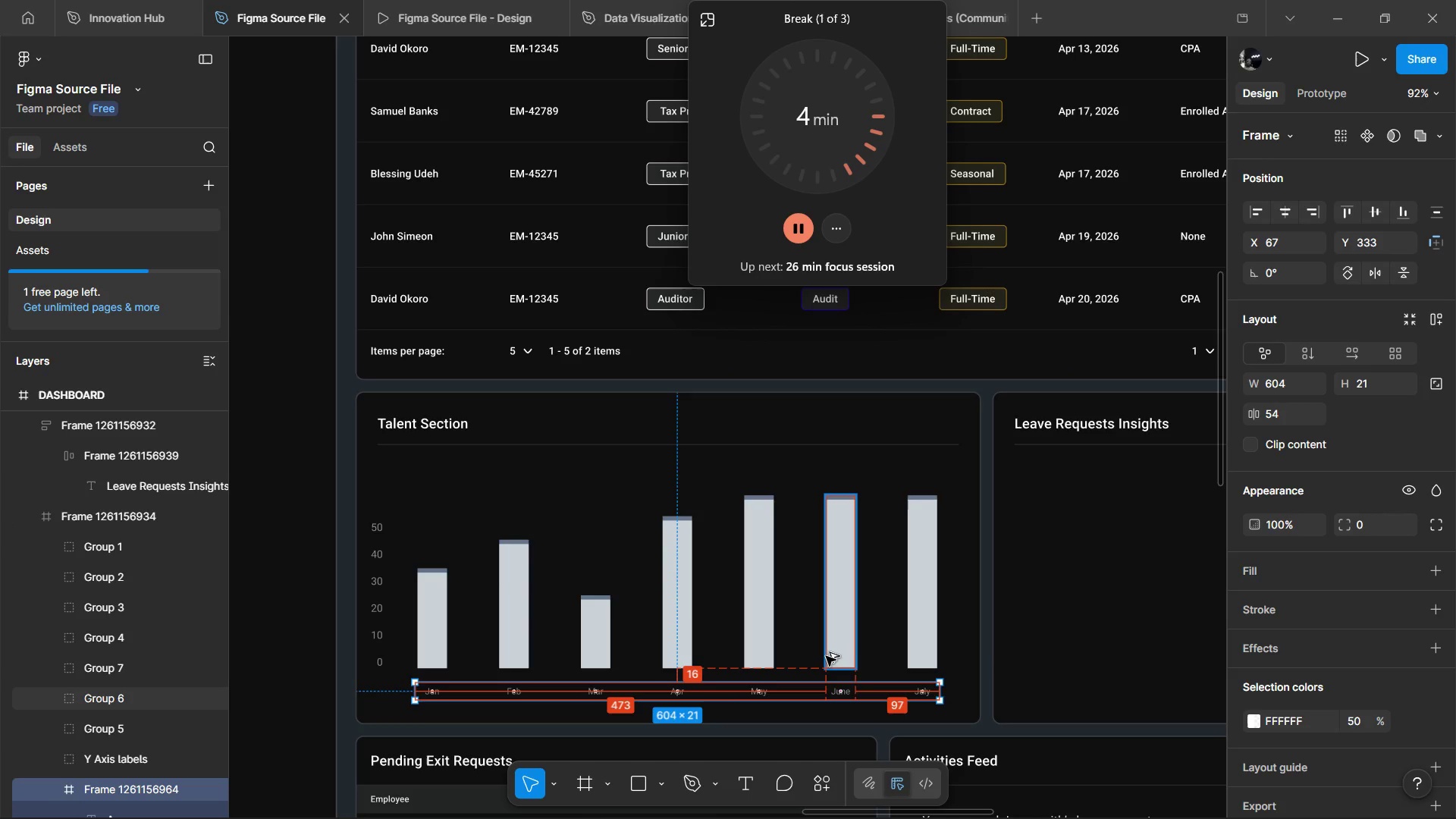 
key(Alt+Shift+ArrowUp)
 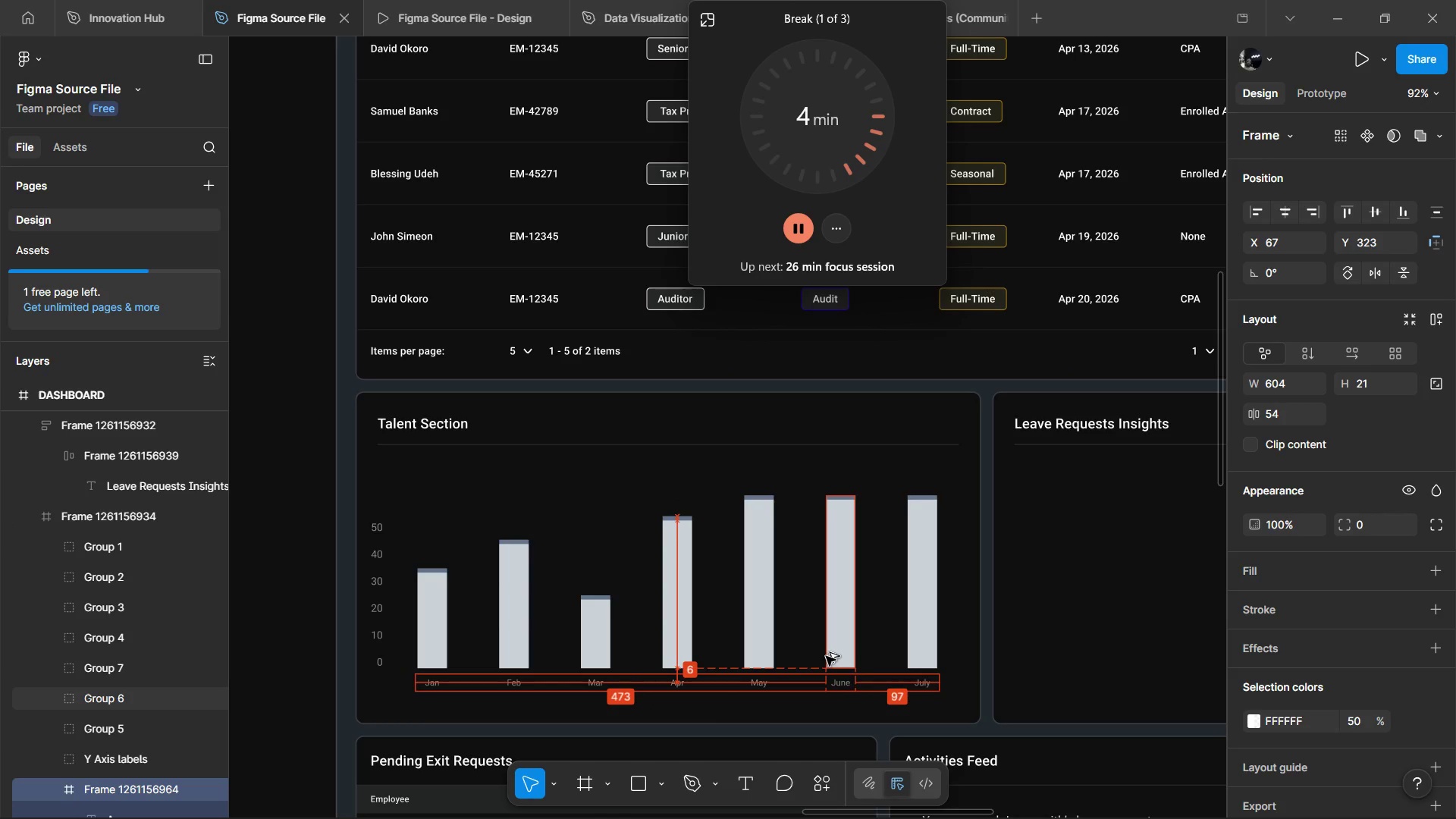 
key(Alt+ArrowDown)
 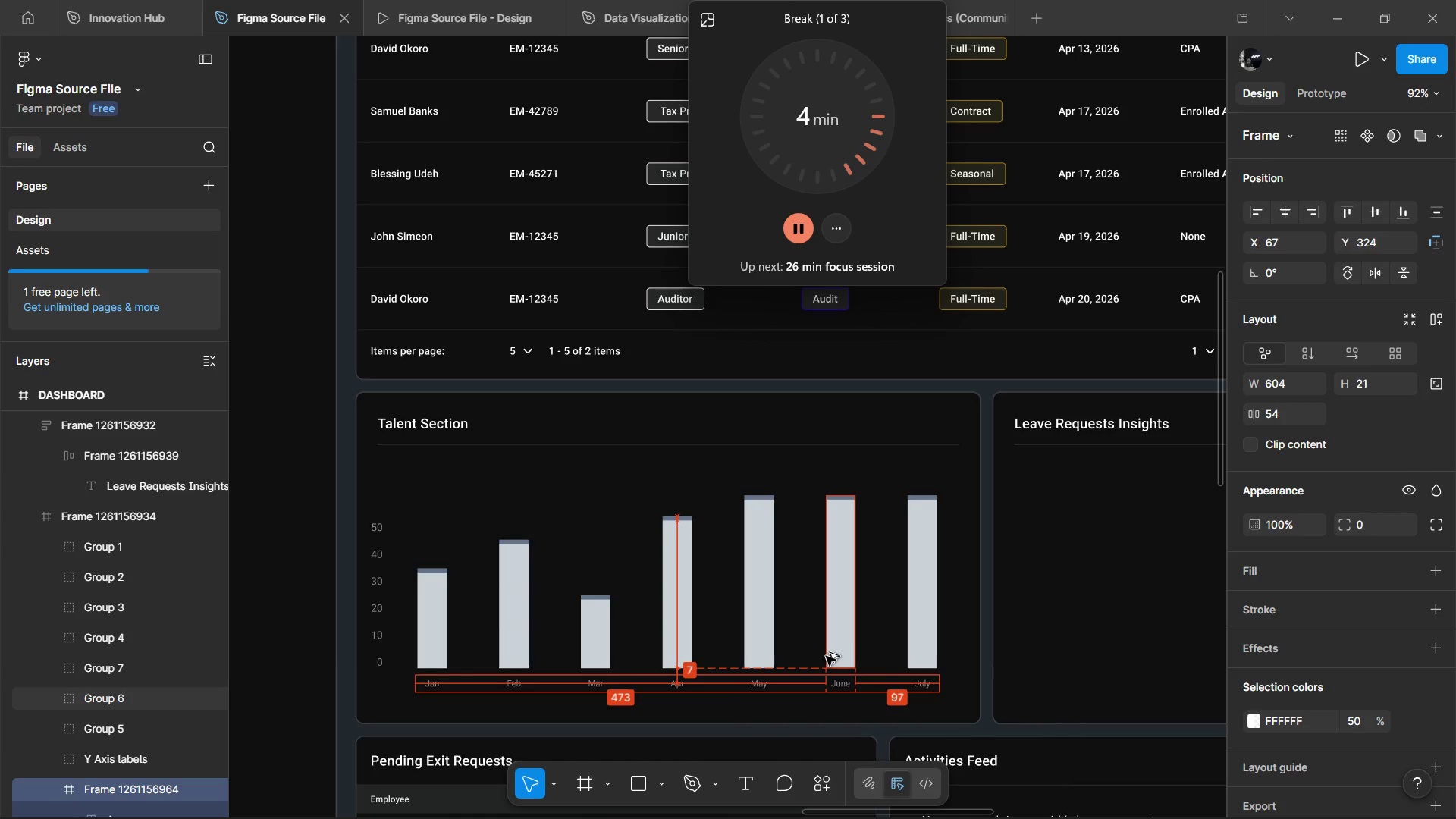 
key(Alt+ArrowDown)
 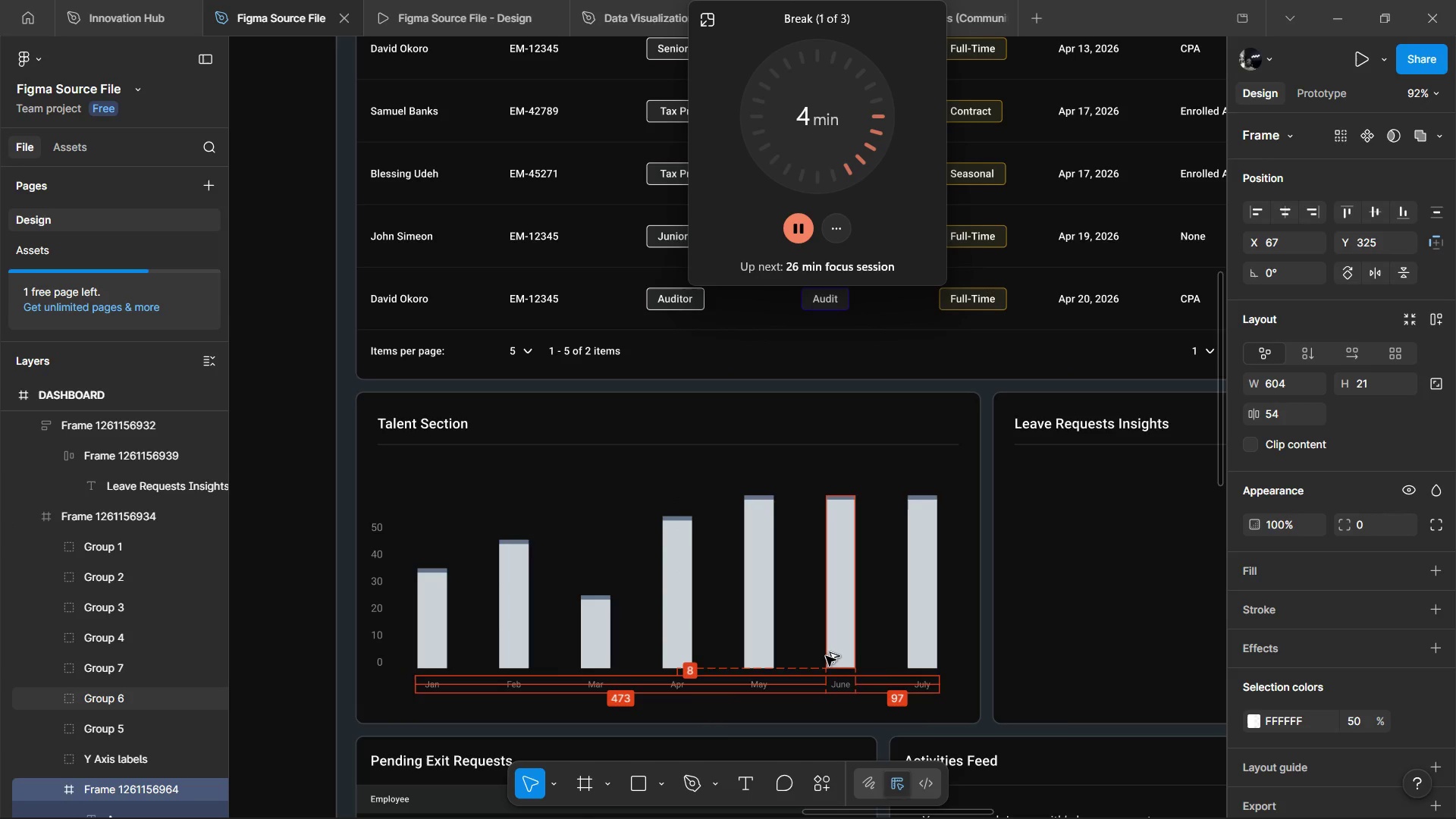 
key(Alt+ArrowDown)
 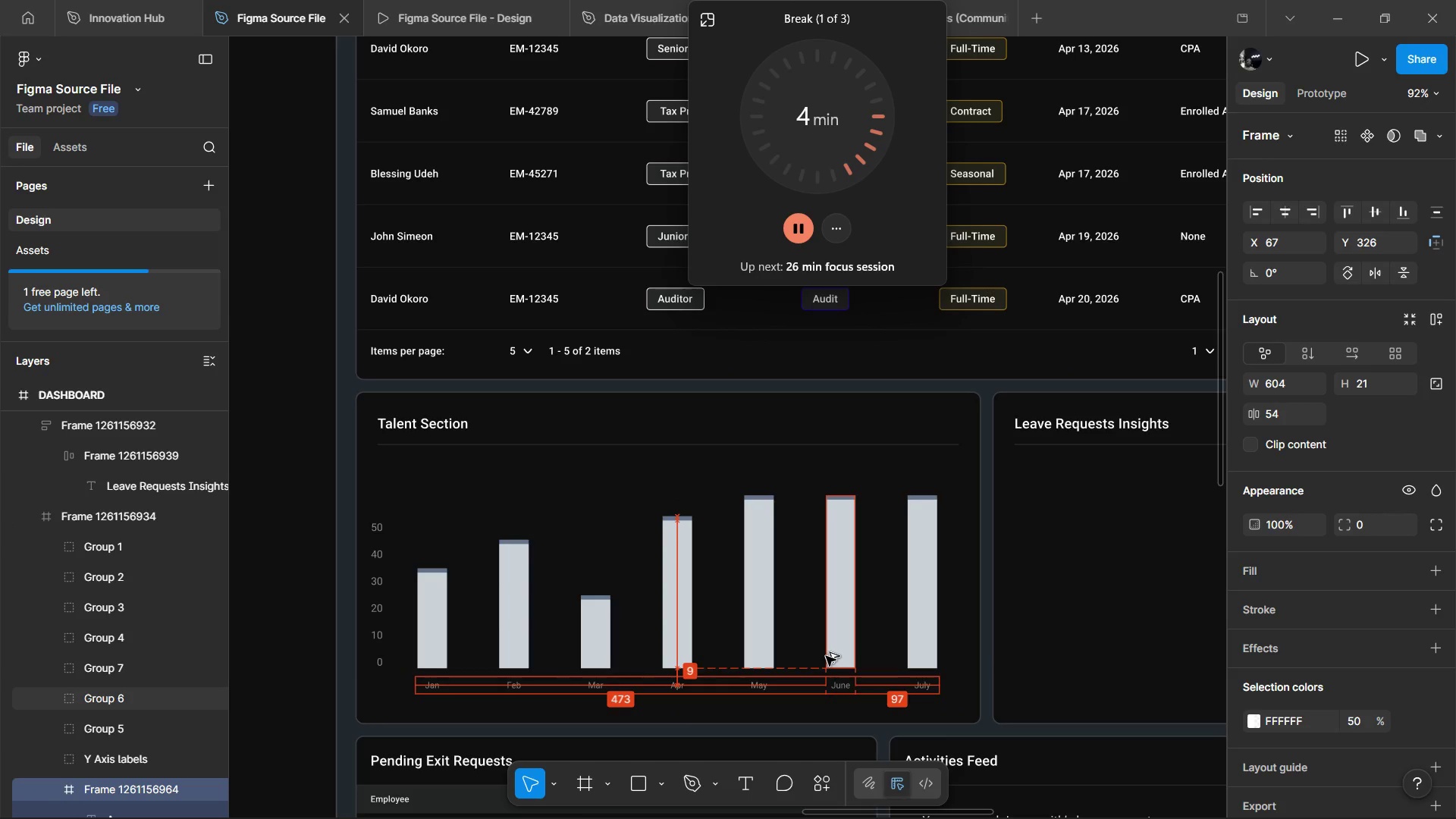 
key(Alt+ArrowDown)
 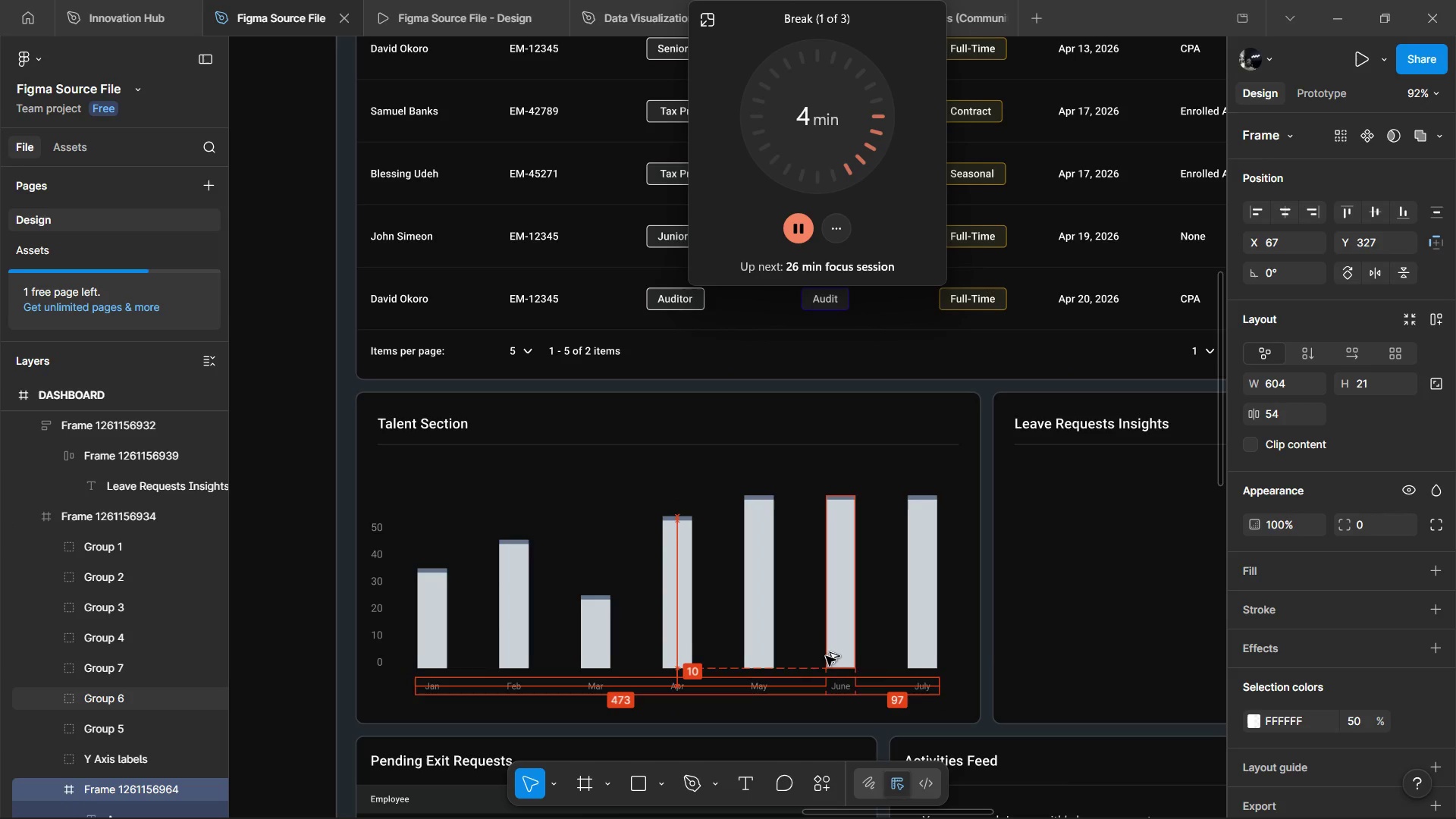 
key(Alt+ArrowDown)
 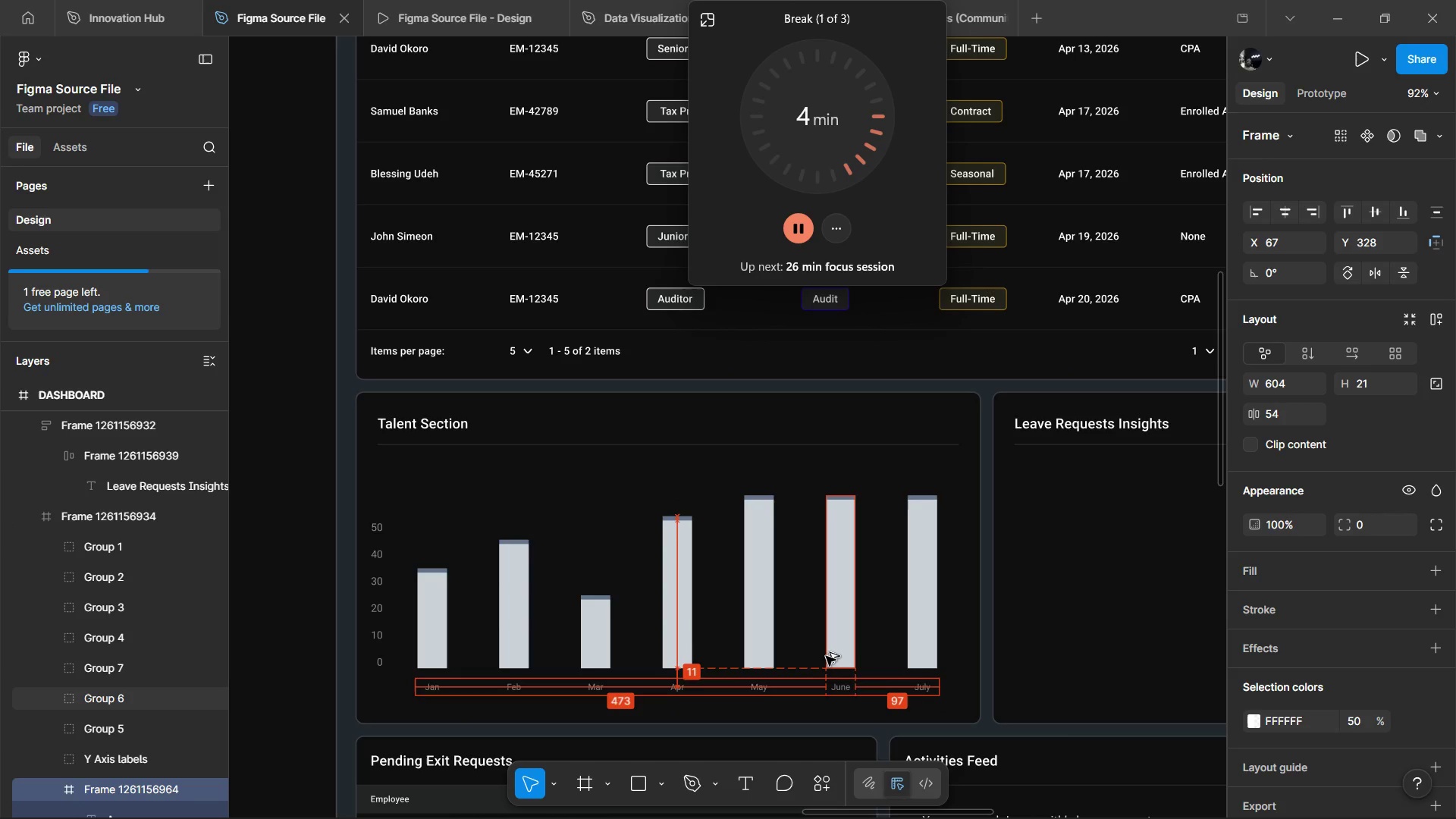 
key(Alt+ArrowDown)
 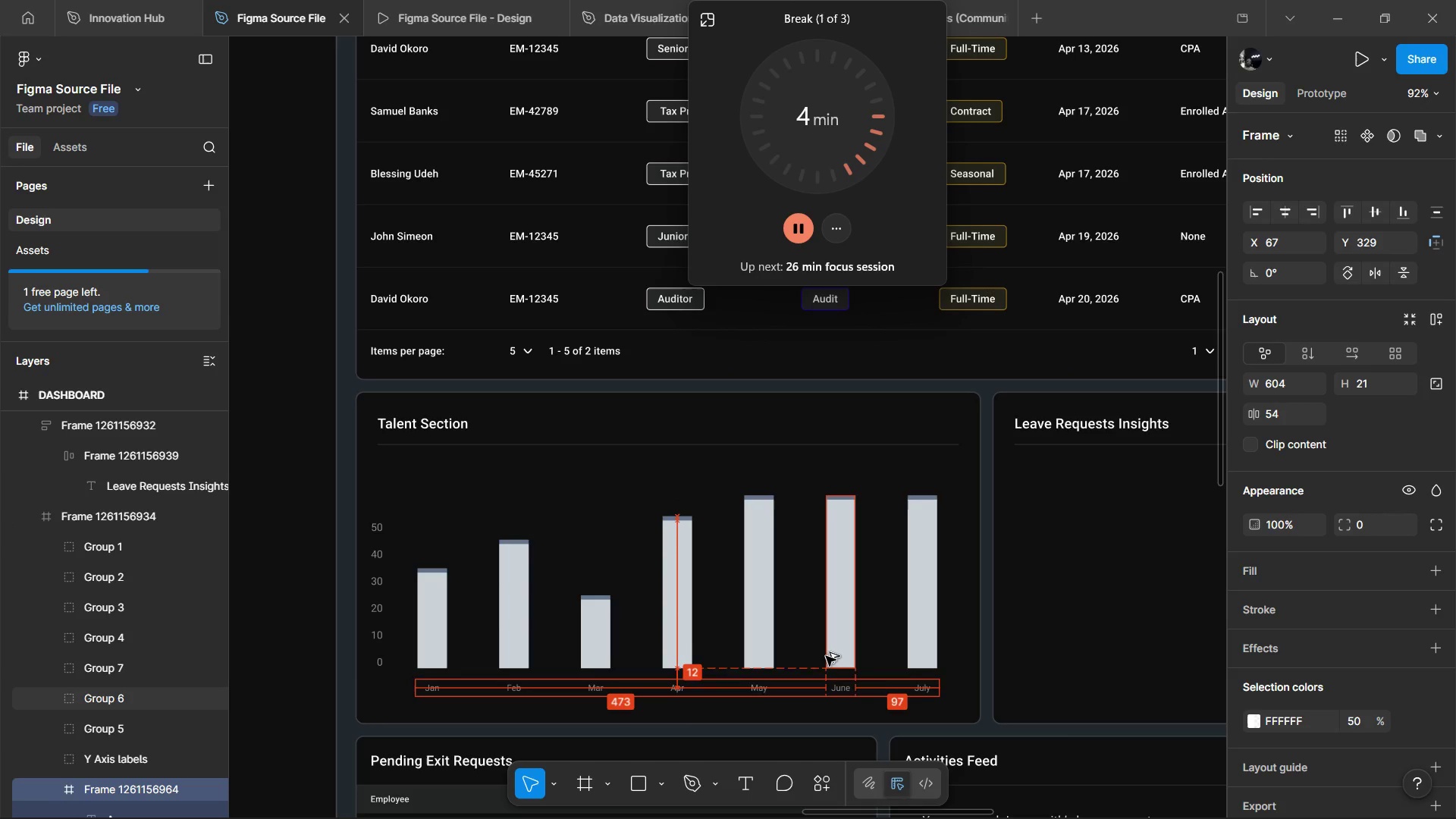 
key(Alt+ArrowDown)
 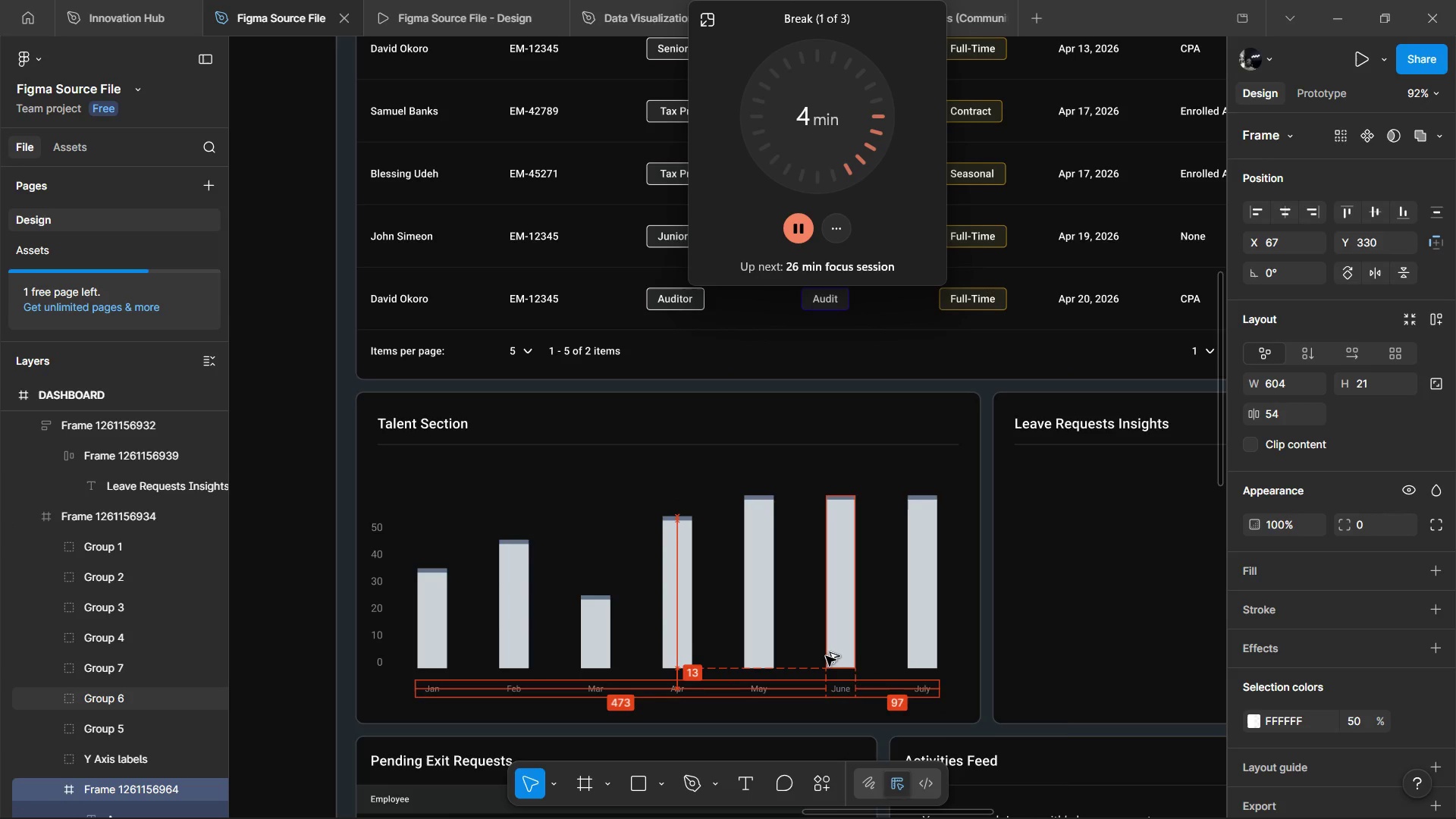 
key(Alt+ArrowDown)
 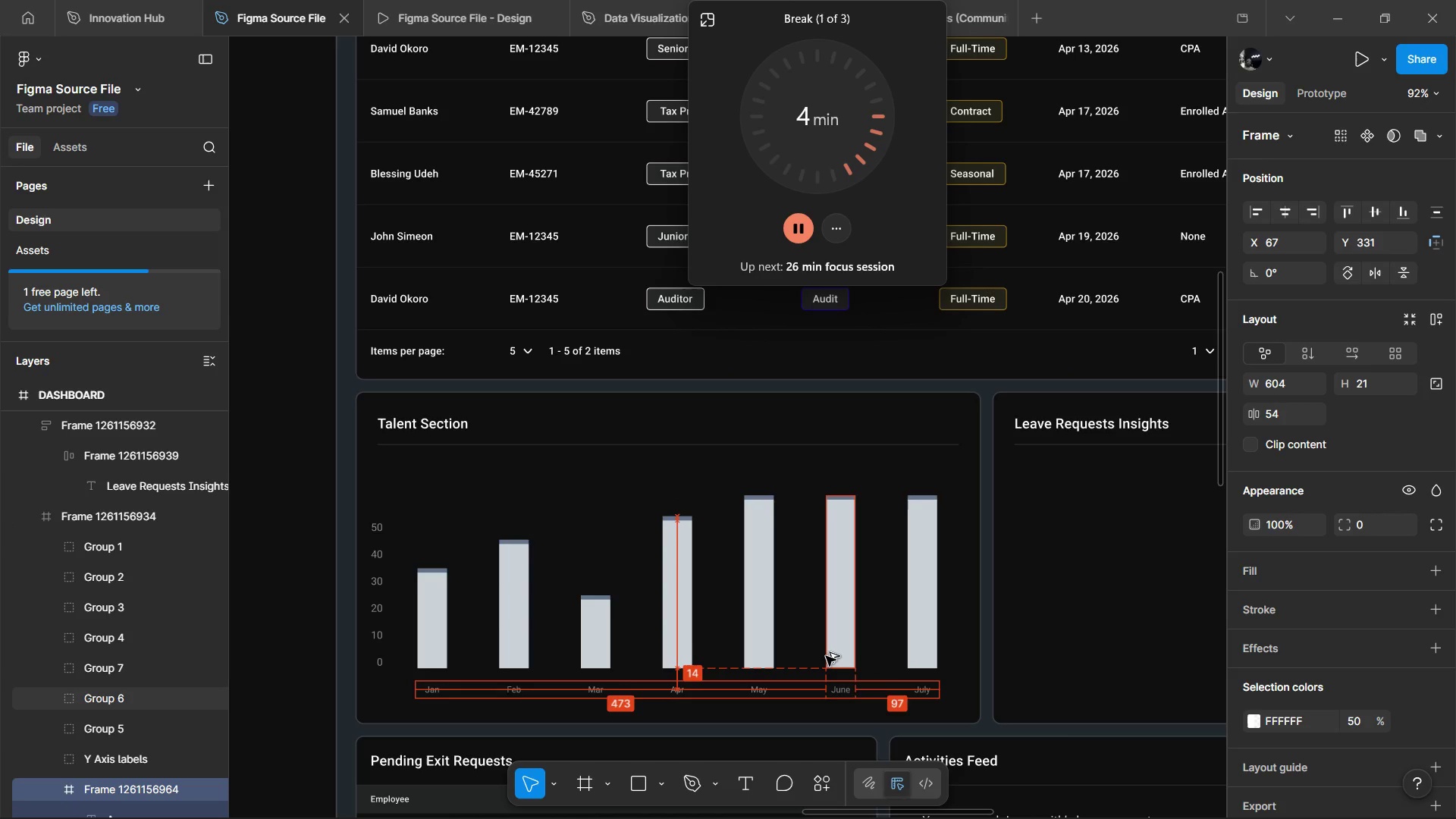 
key(Alt+ArrowDown)
 